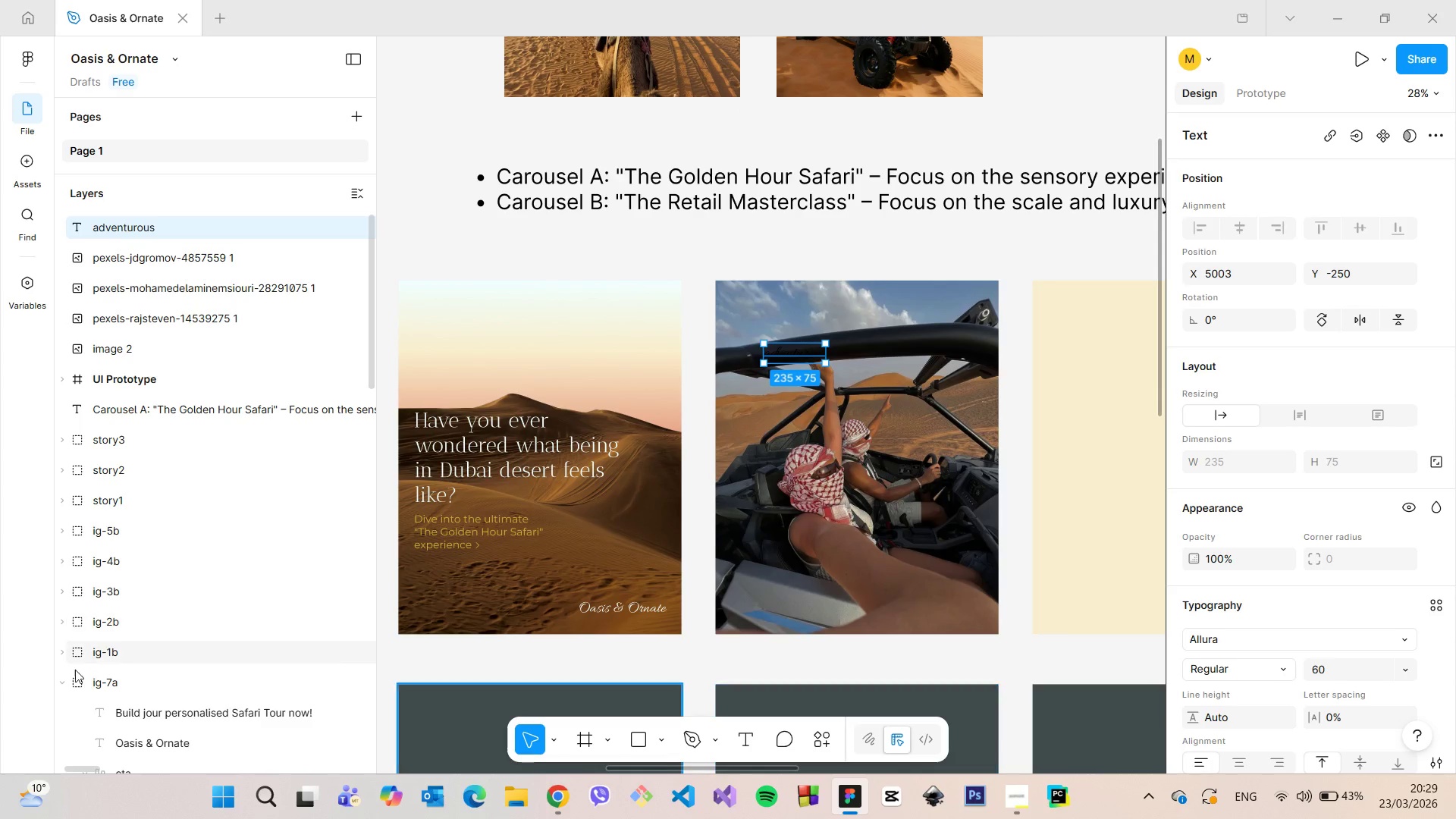 
left_click([64, 676])
 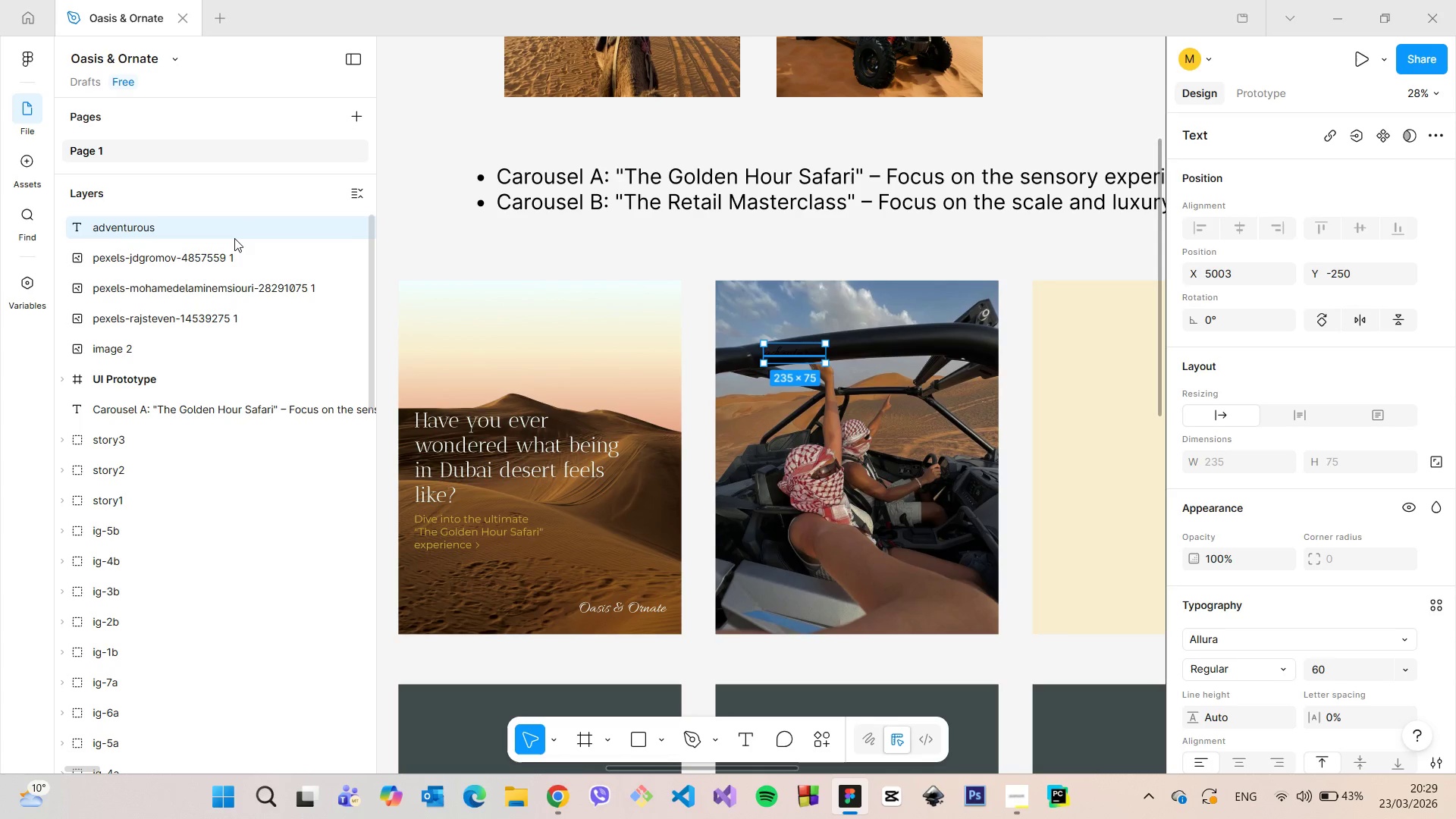 
left_click_drag(start_coordinate=[233, 235], to_coordinate=[258, 658])
 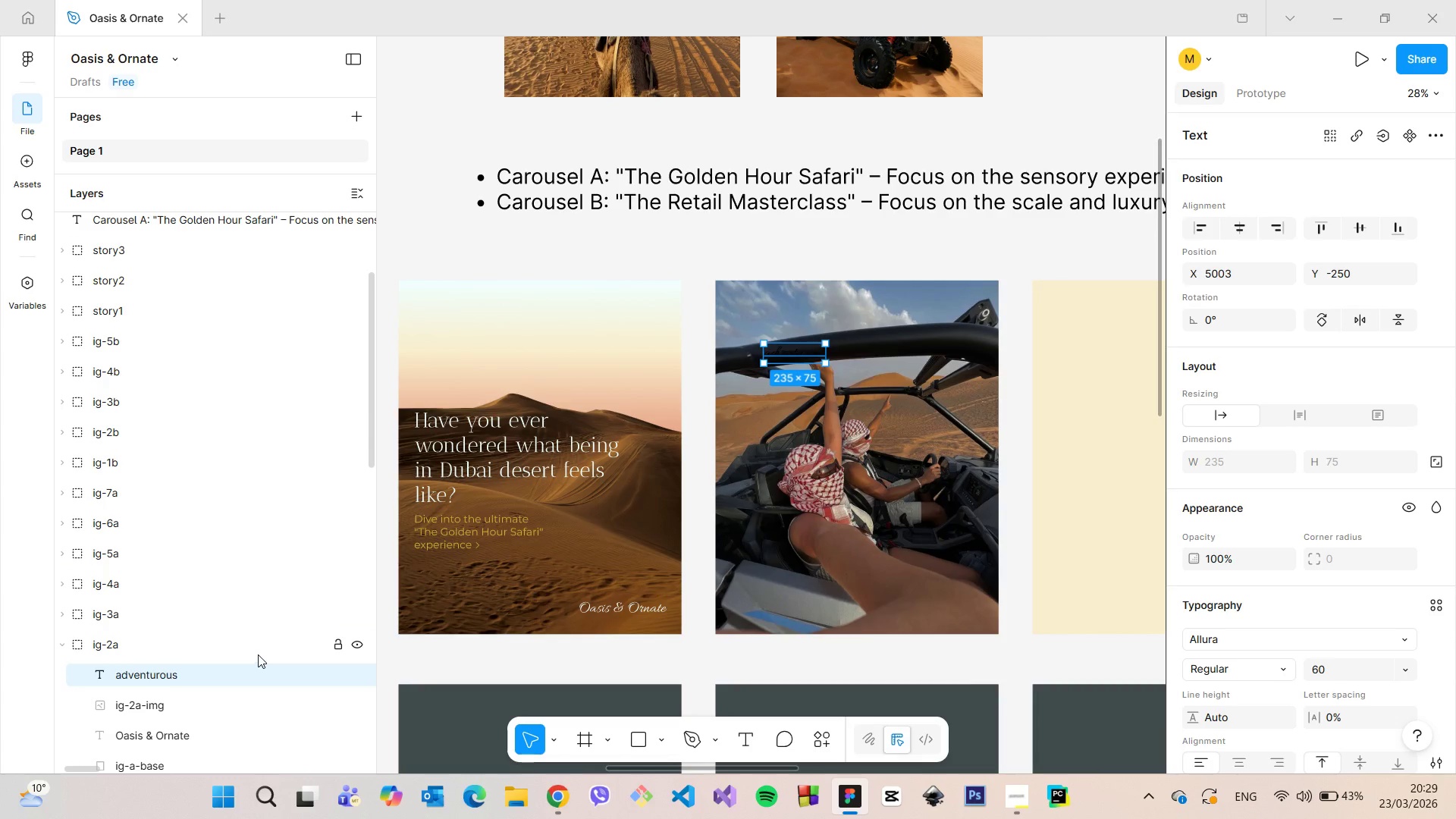 
scroll: coordinate [287, 422], scroll_direction: down, amount: 2.0
 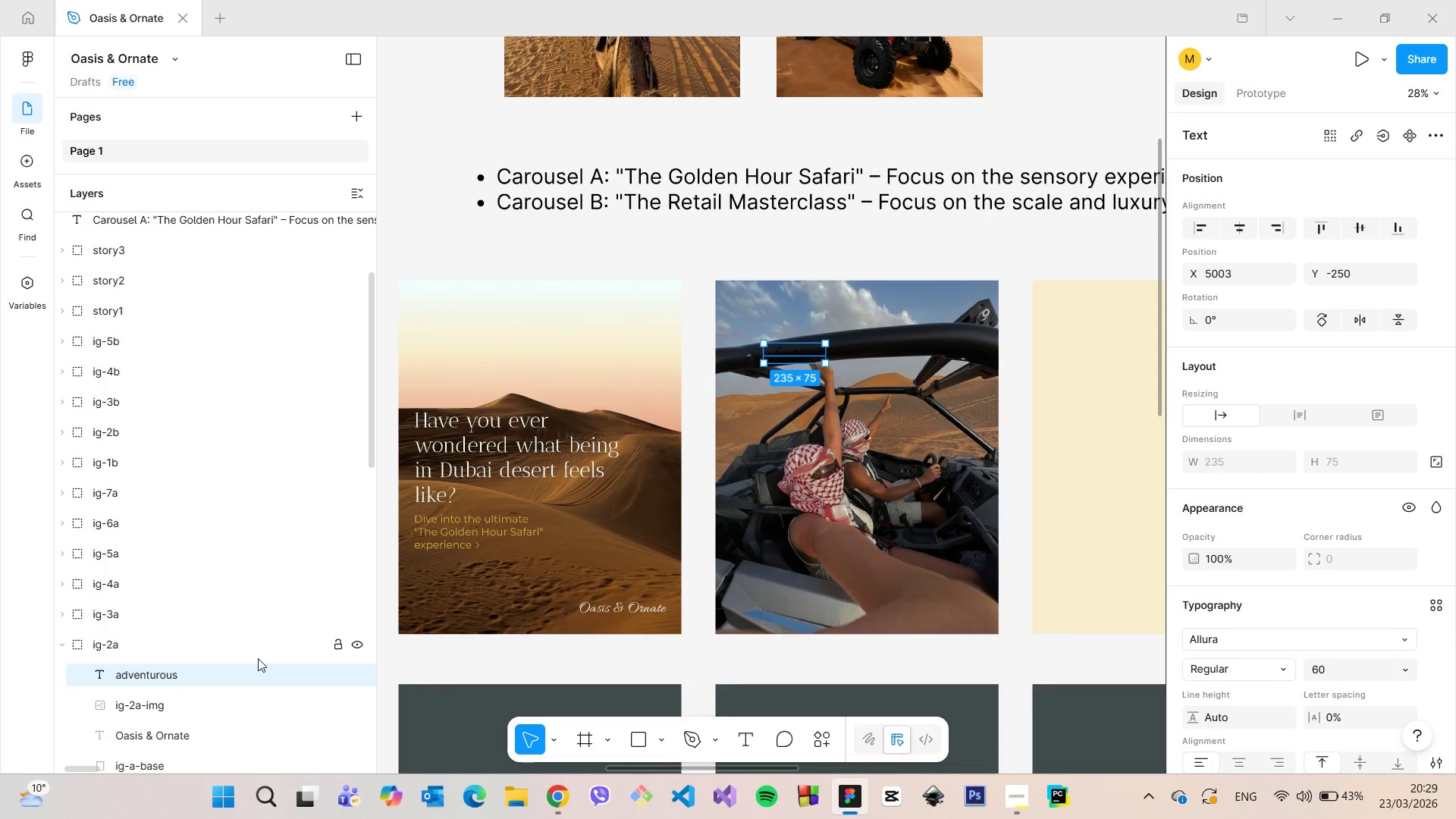 
scroll: coordinate [231, 390], scroll_direction: up, amount: 5.0
 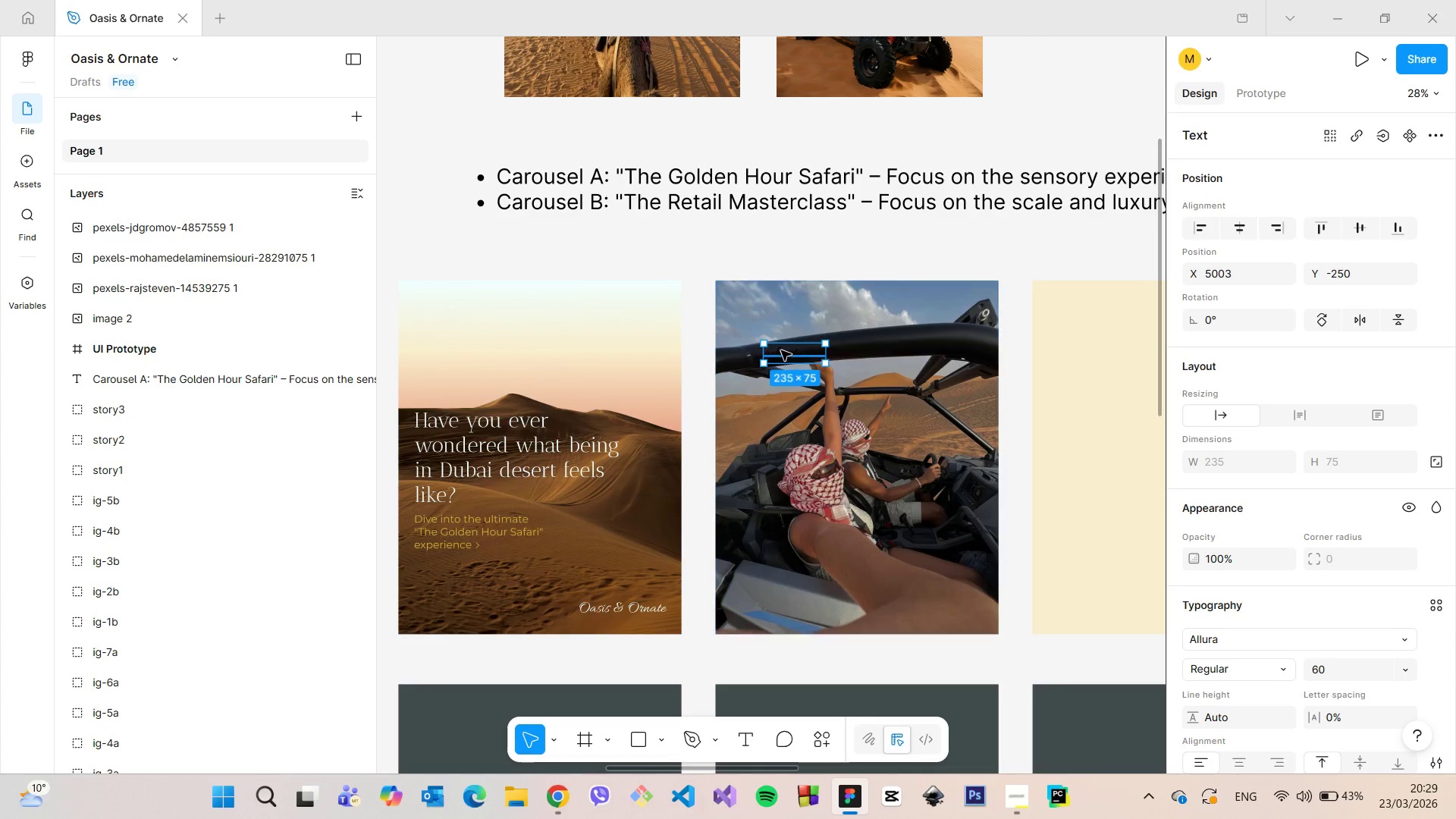 
double_click([782, 348])
 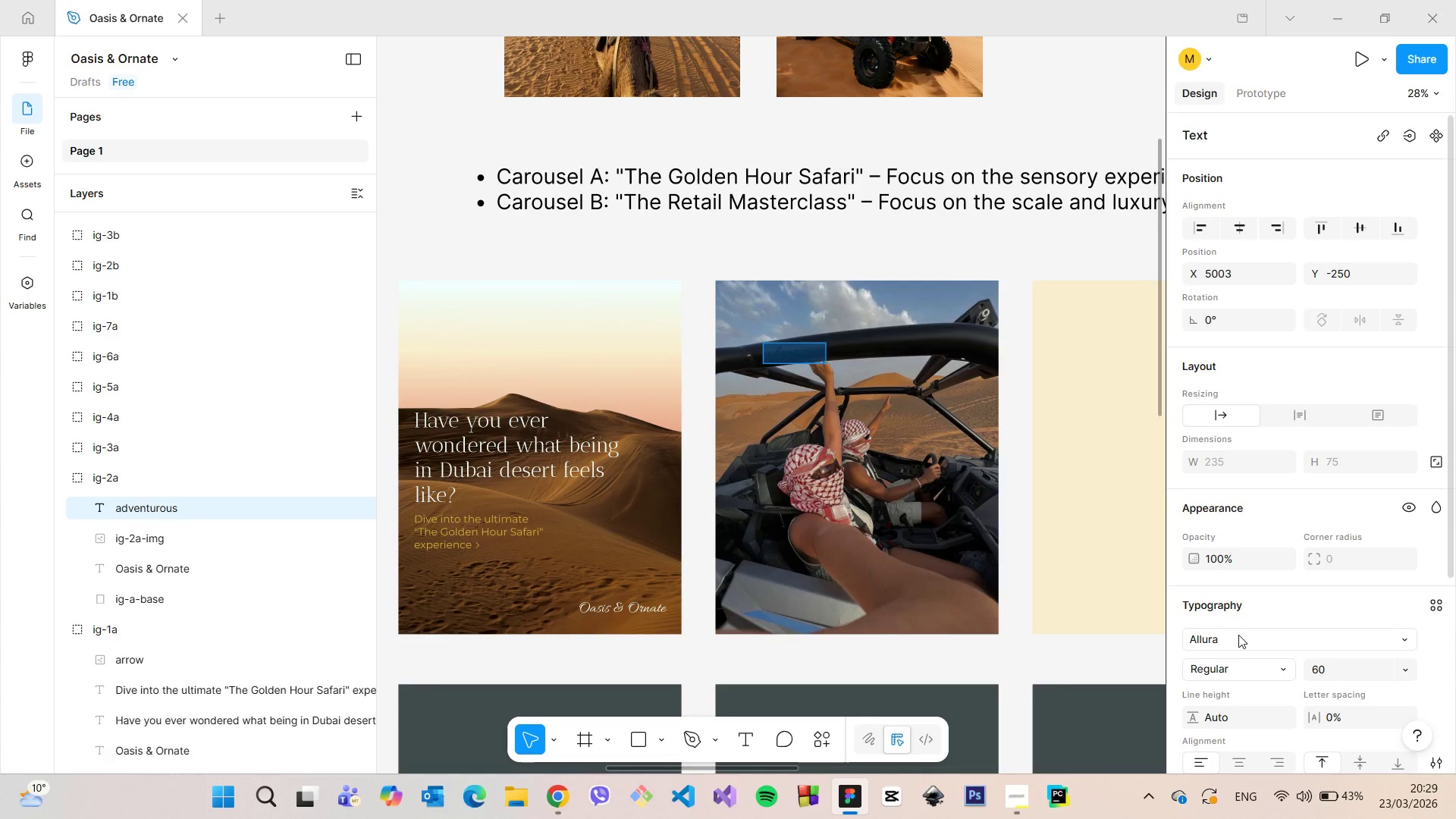 
scroll: coordinate [1238, 635], scroll_direction: down, amount: 2.0
 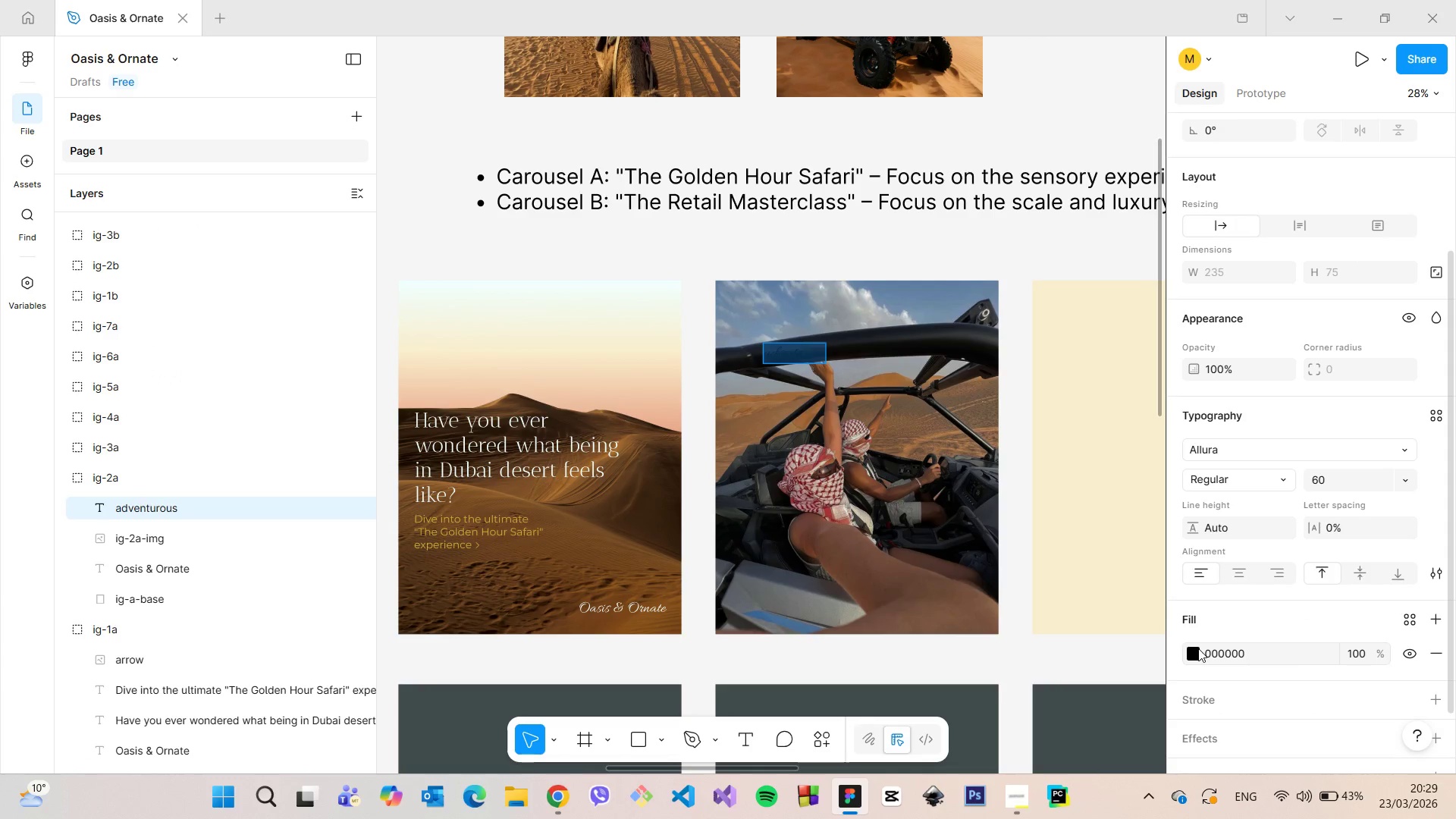 
left_click([1194, 648])
 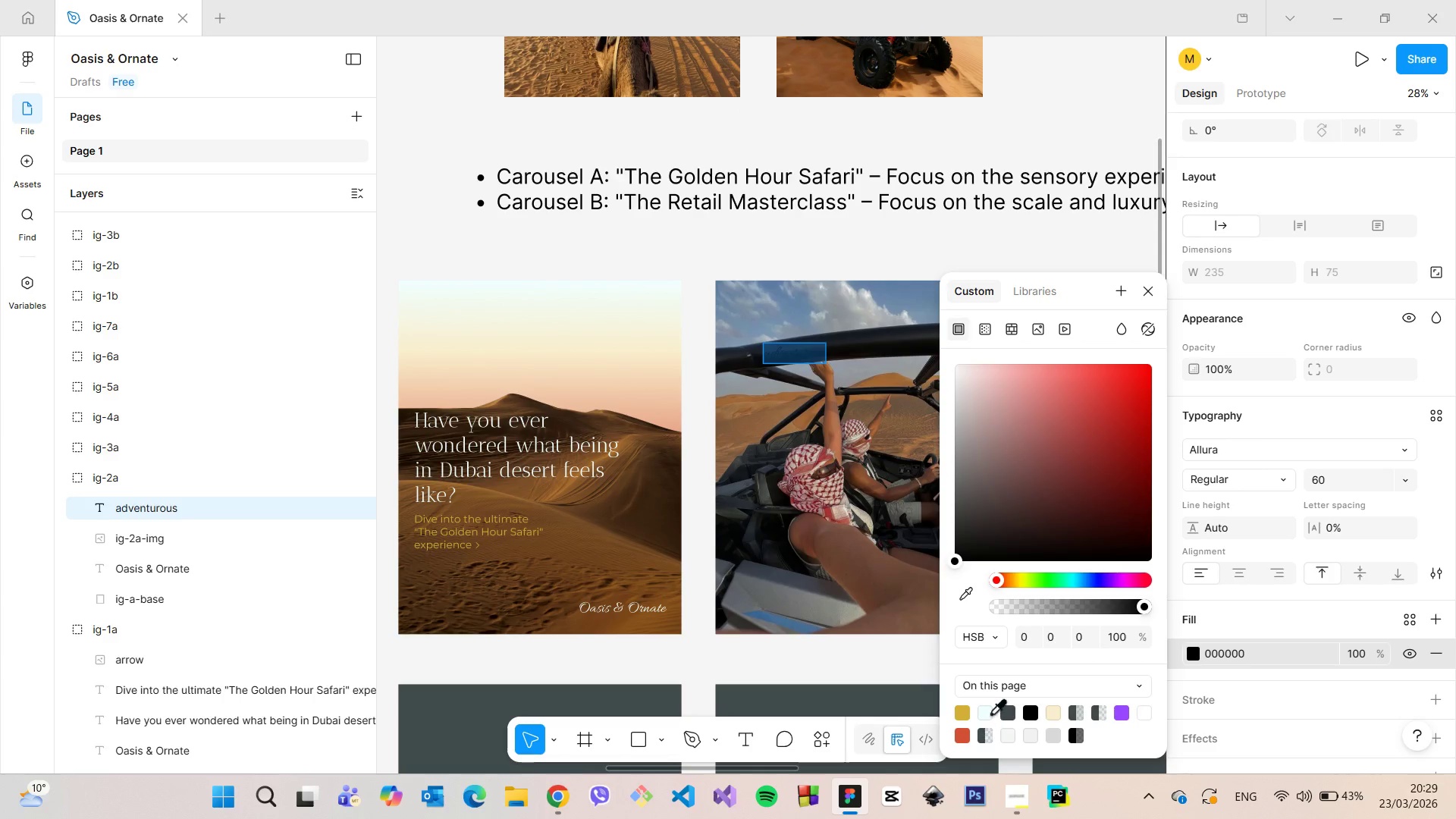 
left_click([989, 711])
 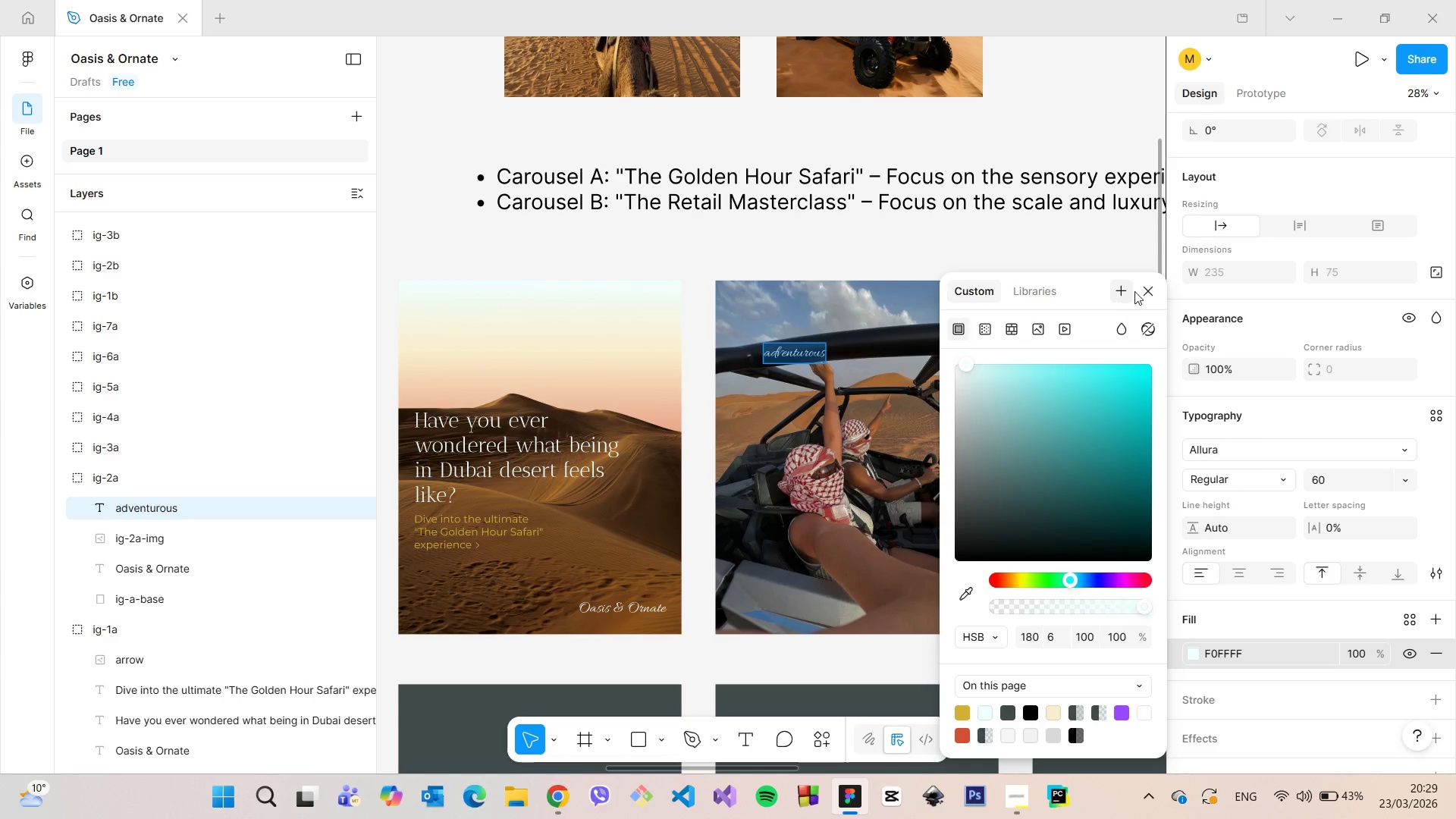 
left_click([1147, 284])
 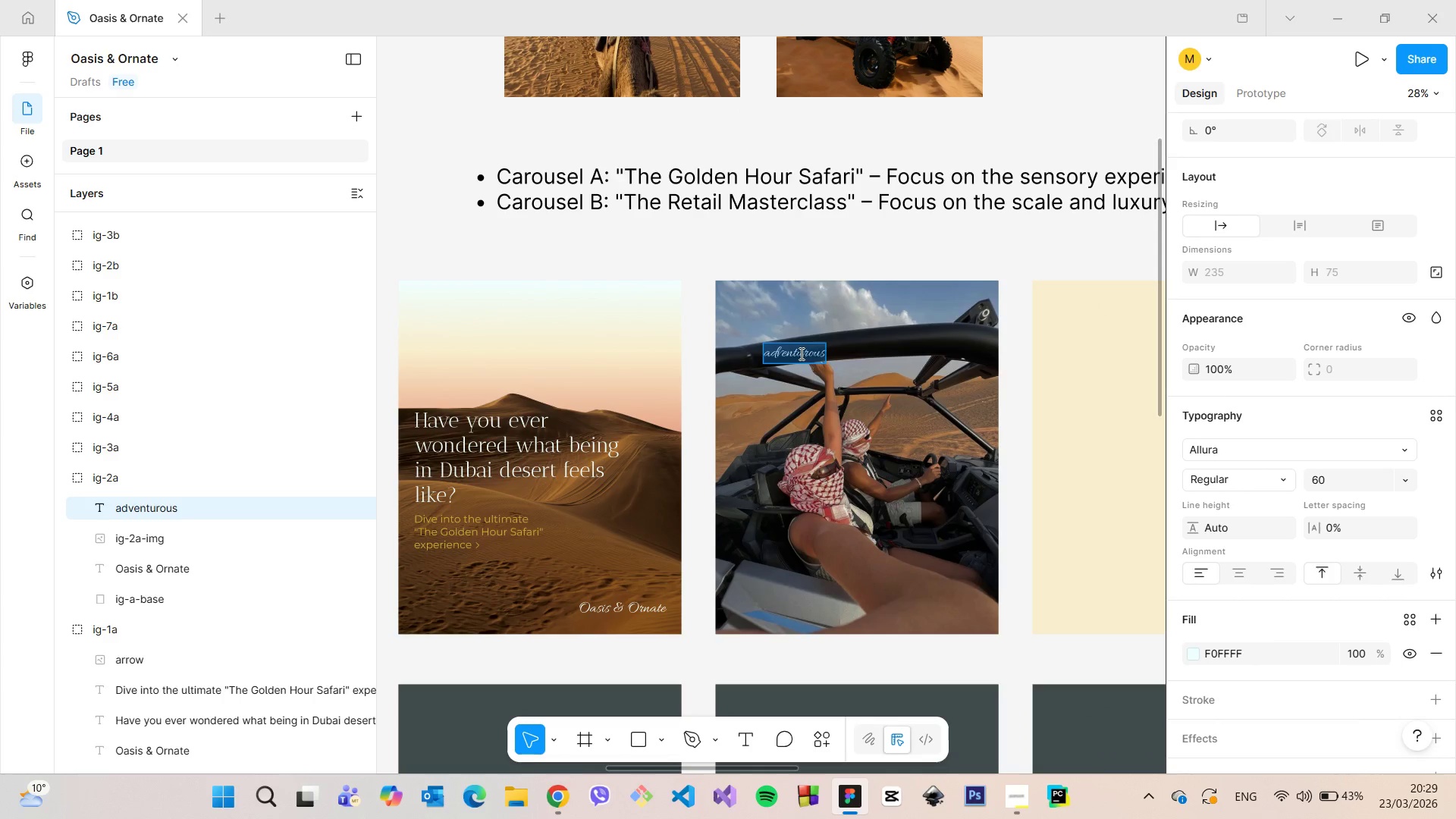 
left_click([800, 353])
 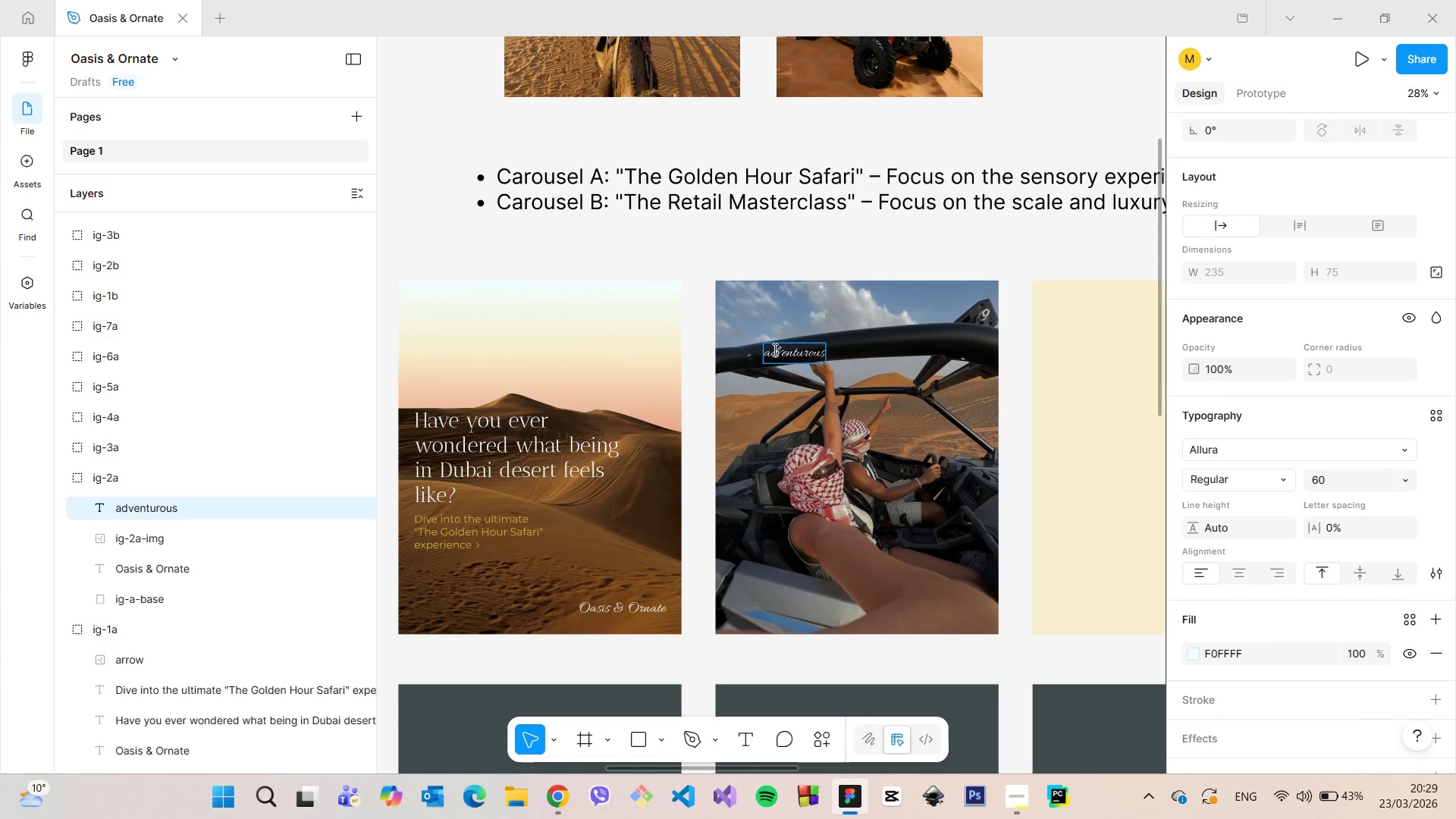 
left_click_drag(start_coordinate=[770, 349], to_coordinate=[766, 349])
 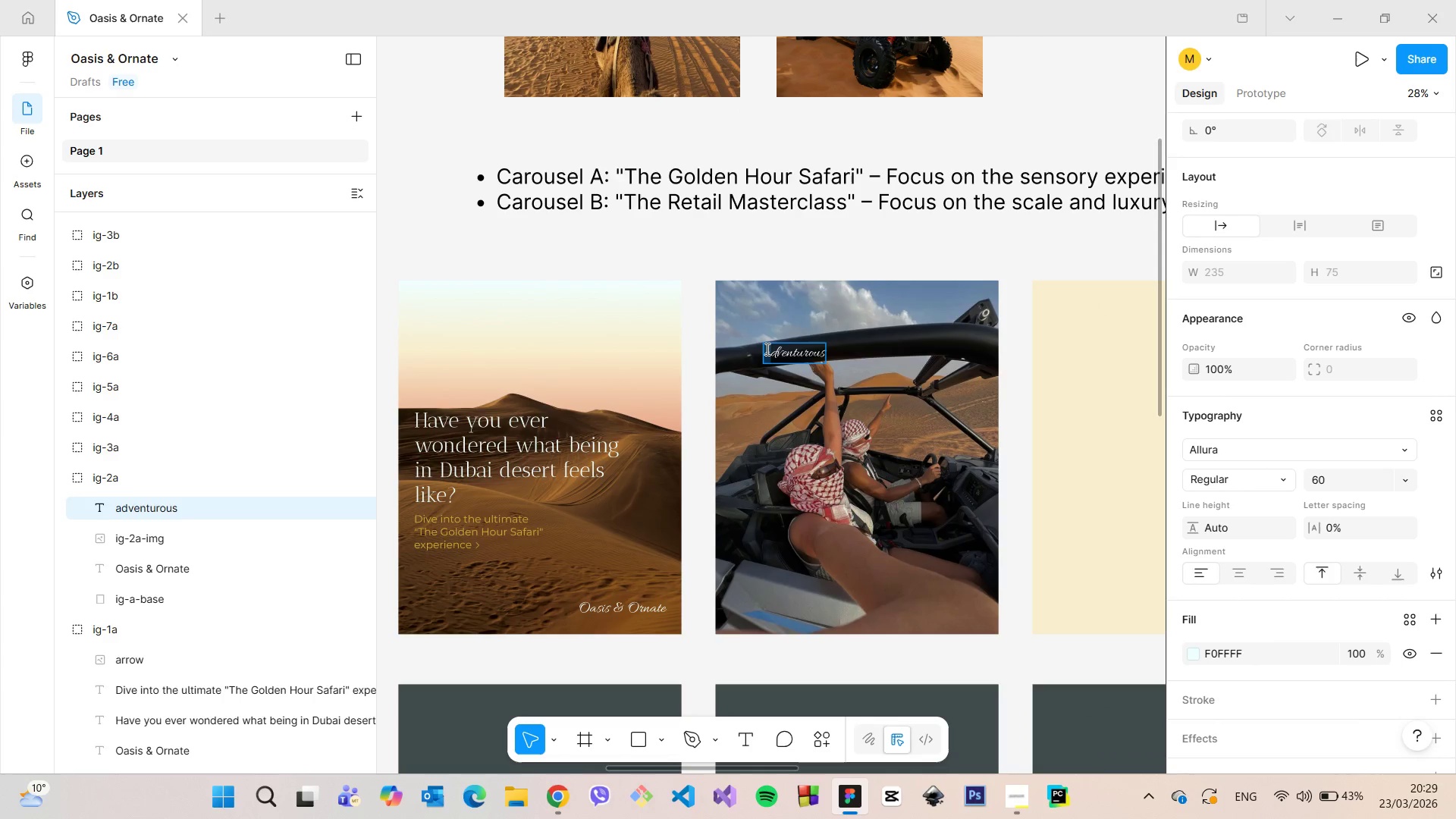 
key(Shift+A)
 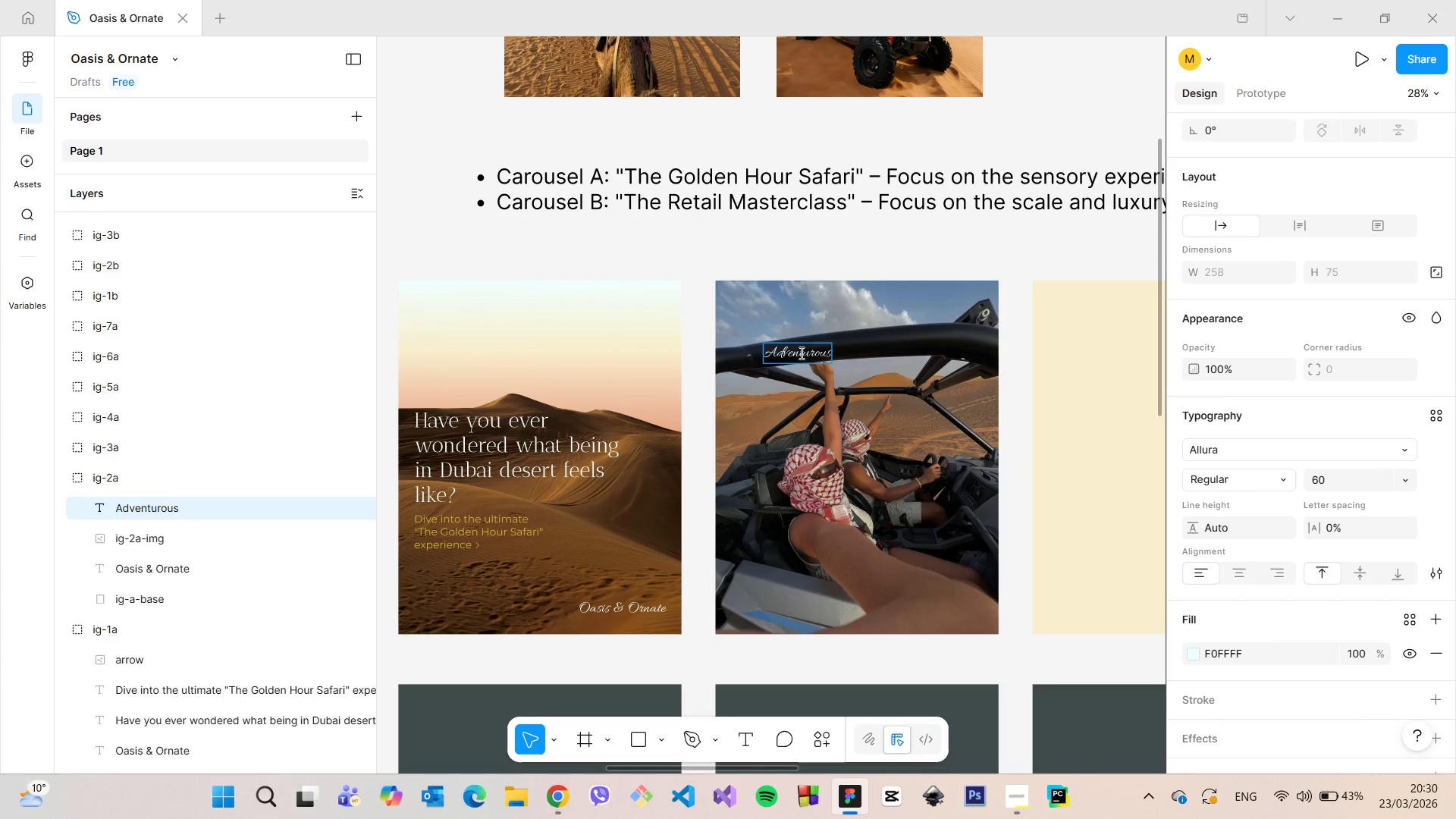 
double_click([800, 353])
 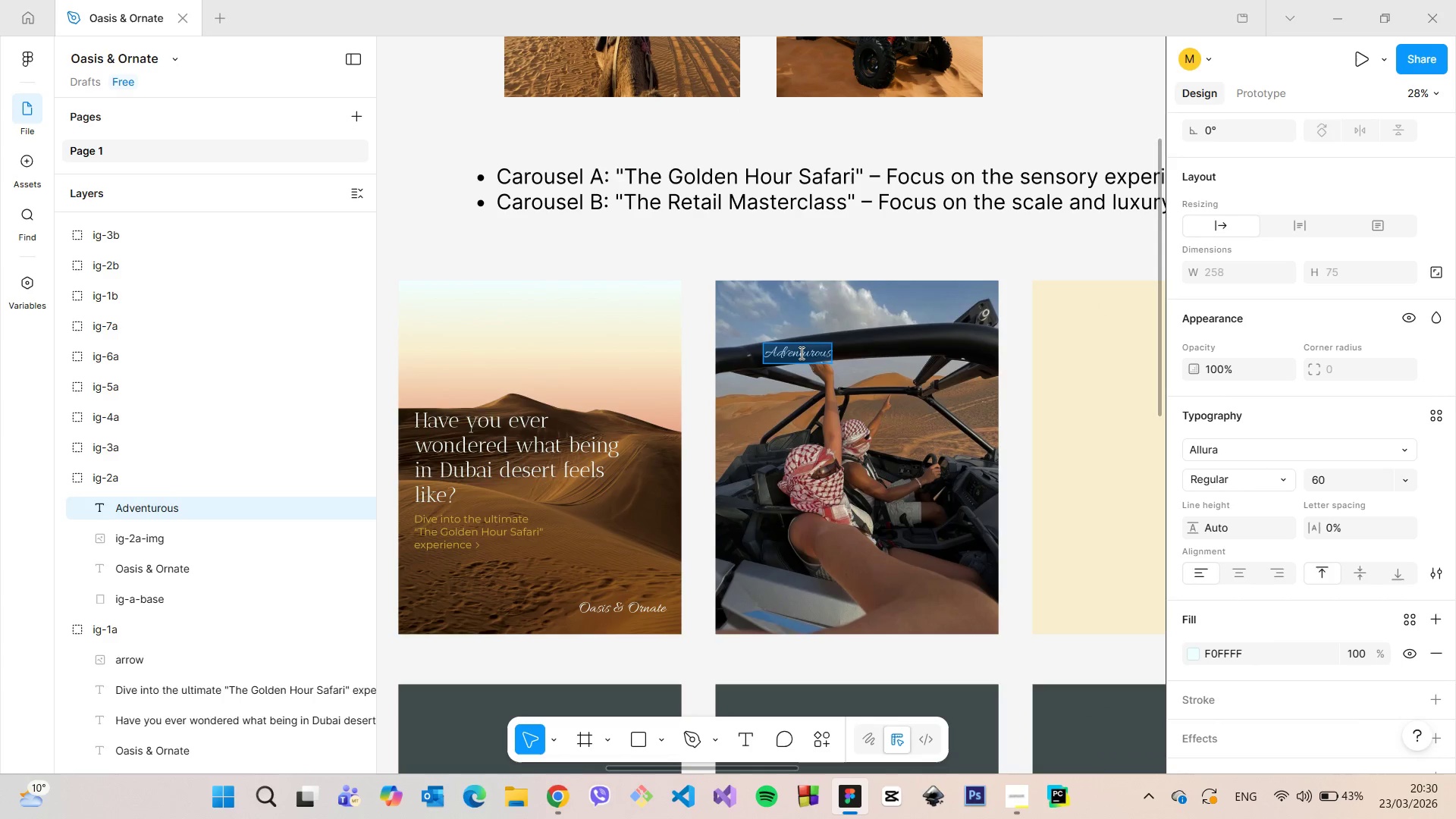 
triple_click([800, 353])
 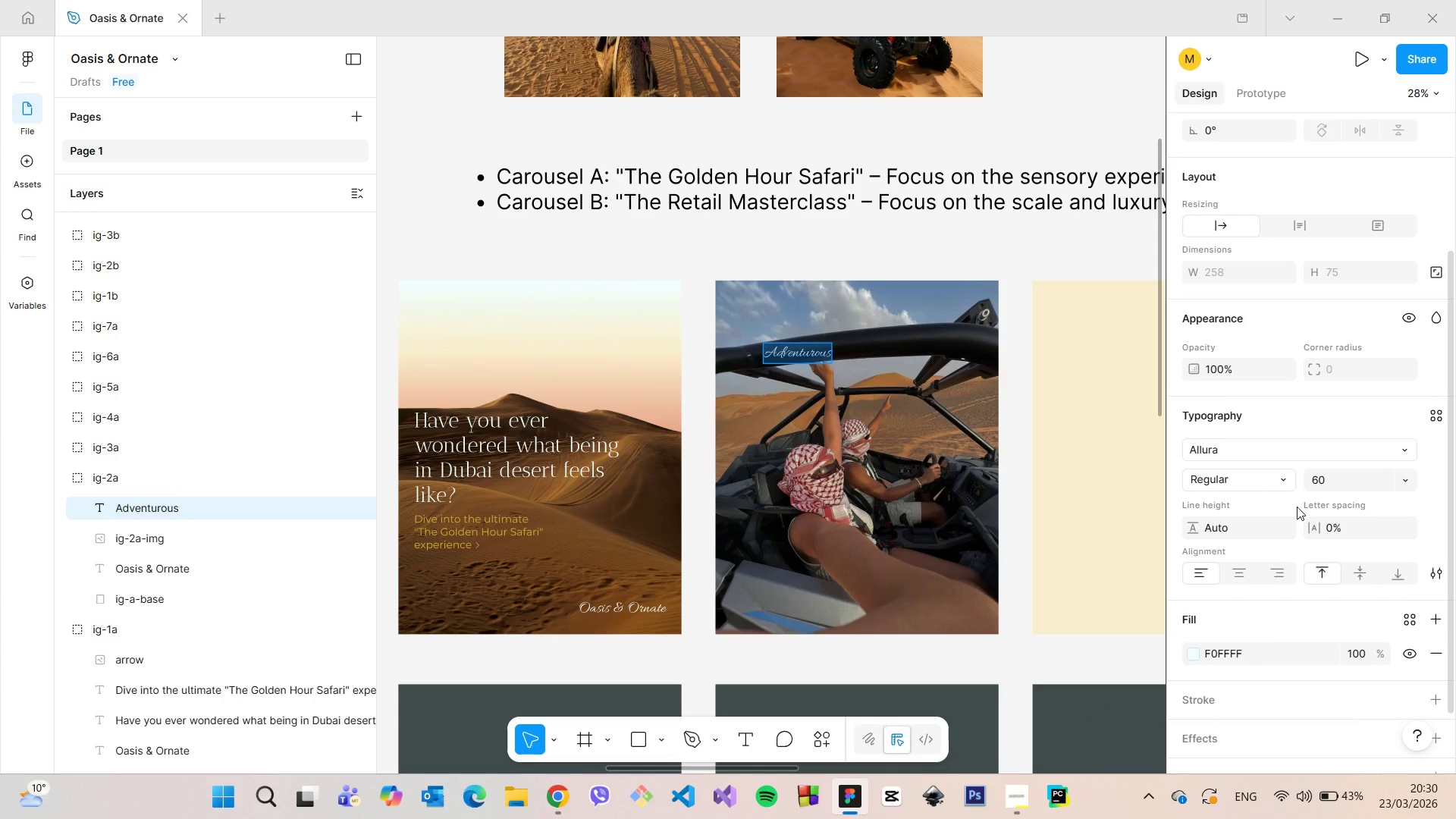 
left_click([1331, 479])
 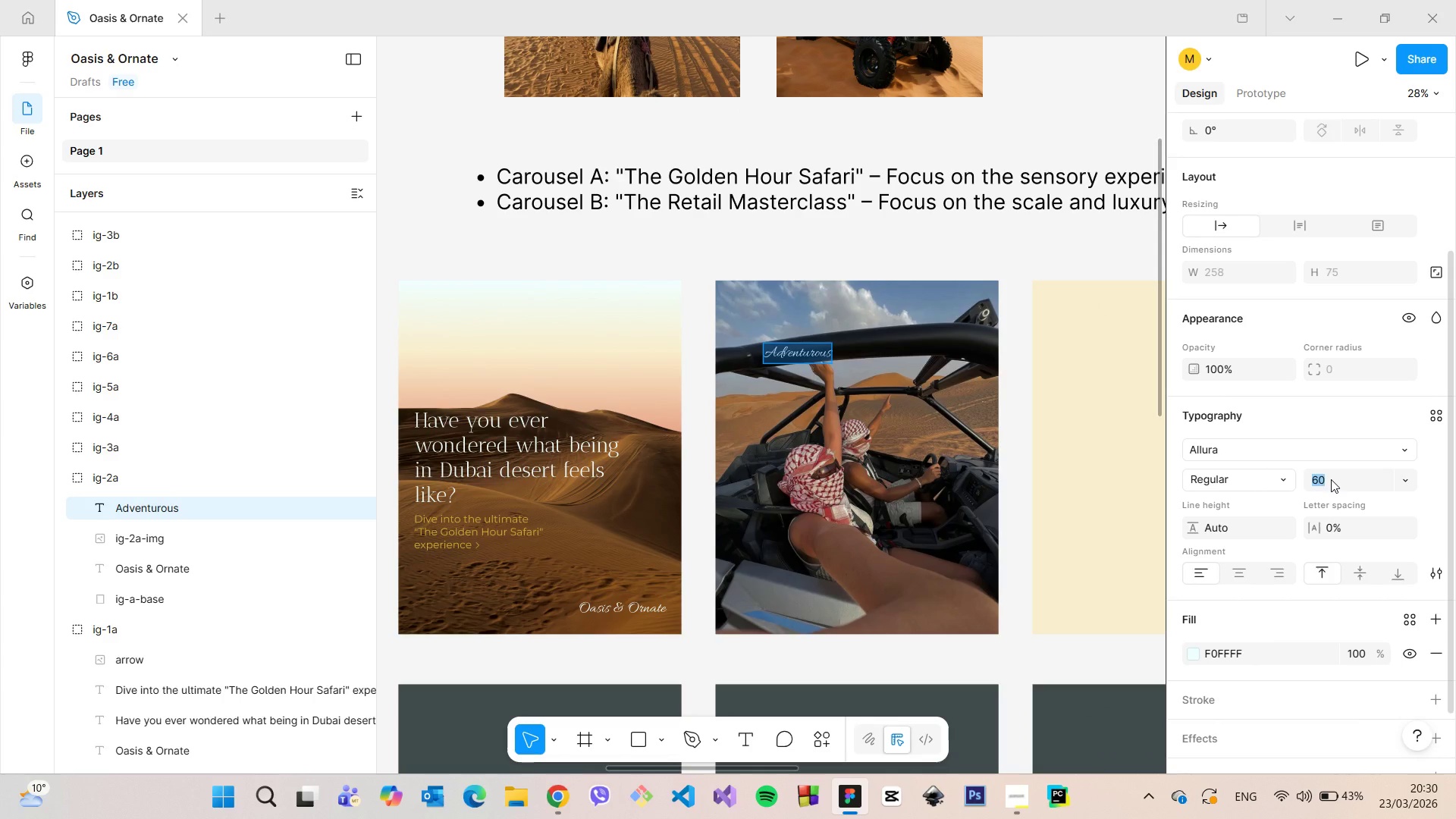 
type(100)
 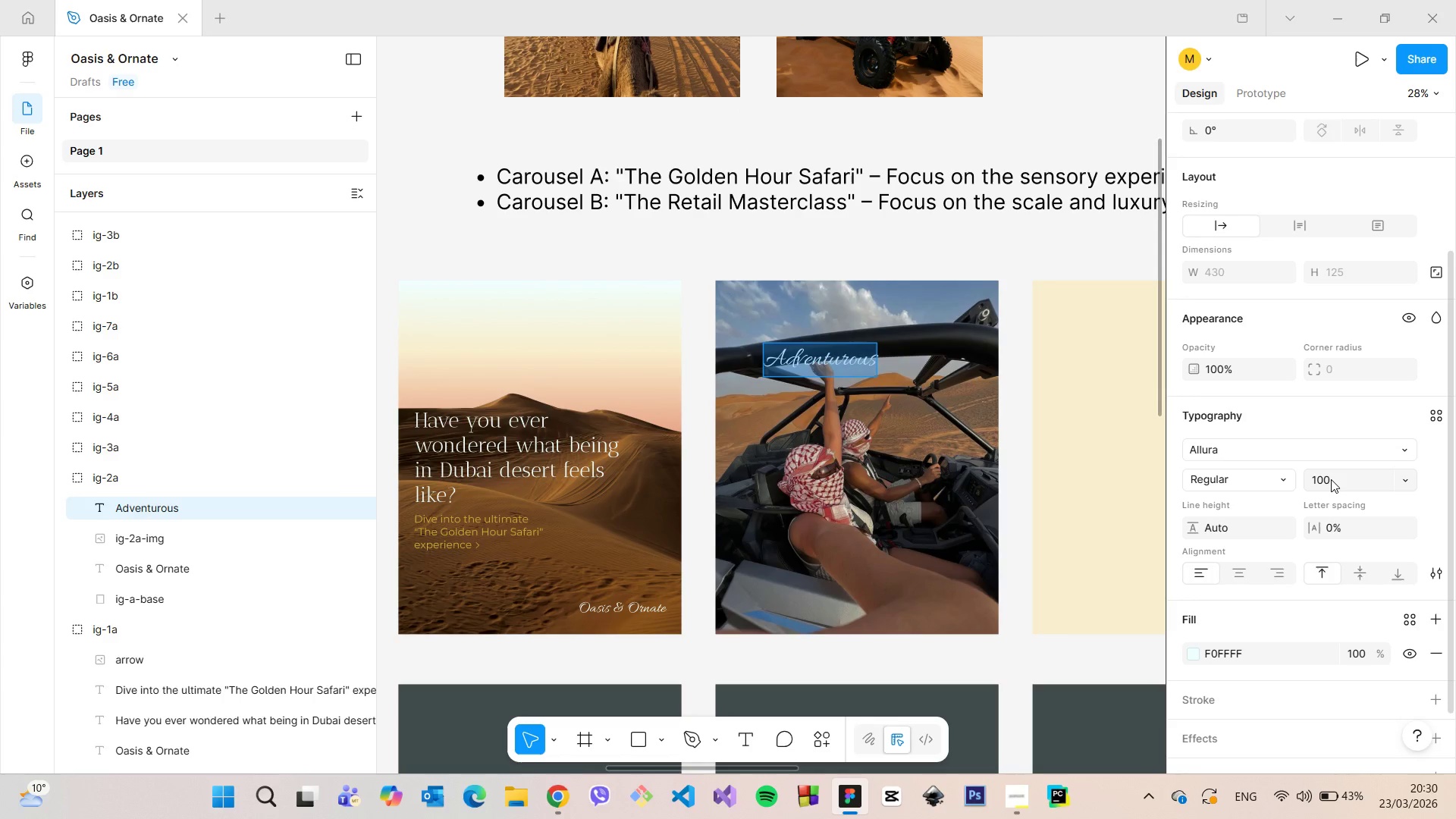 
key(Enter)
 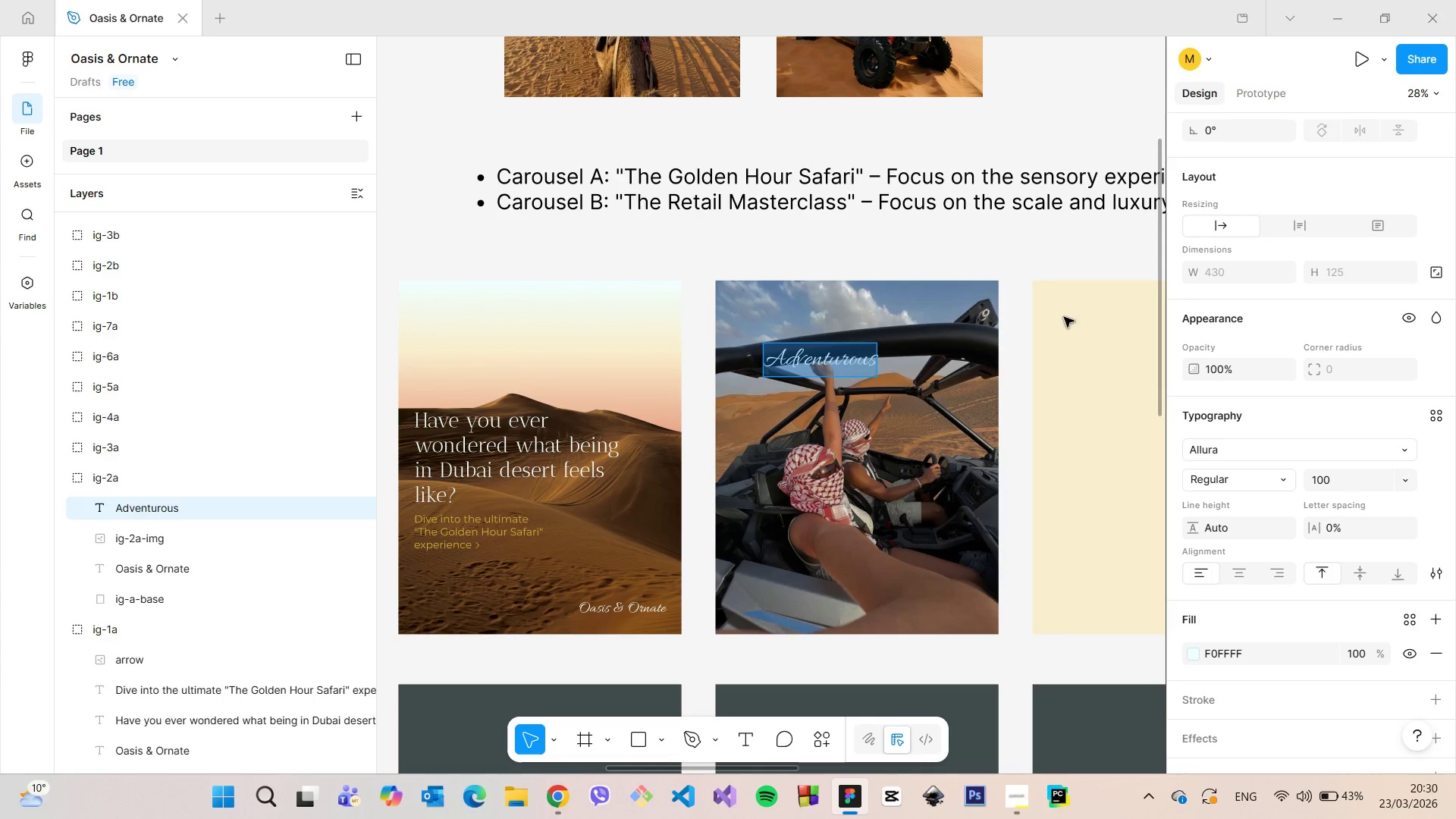 
left_click([941, 248])
 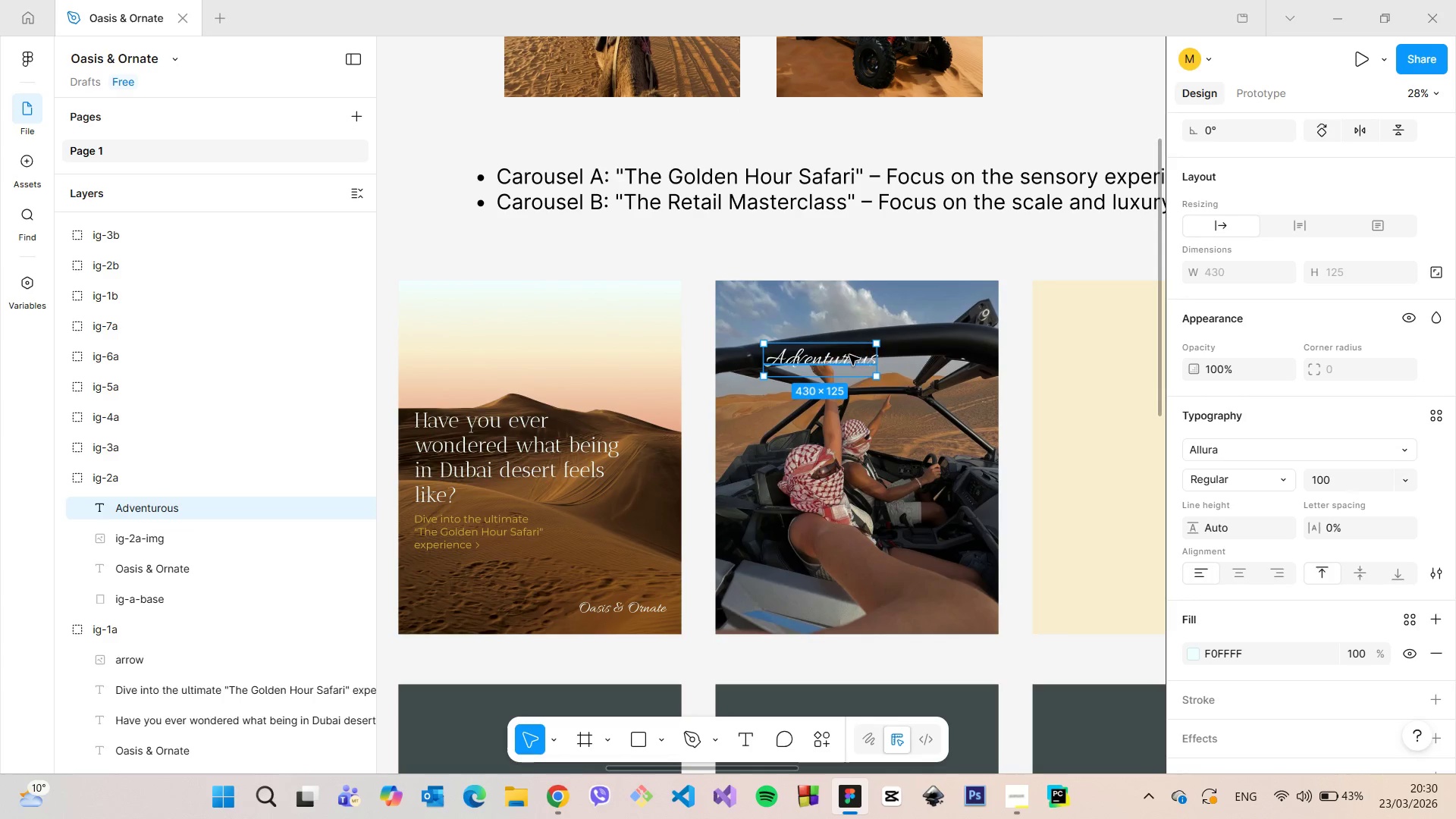 
left_click_drag(start_coordinate=[849, 355], to_coordinate=[822, 352])
 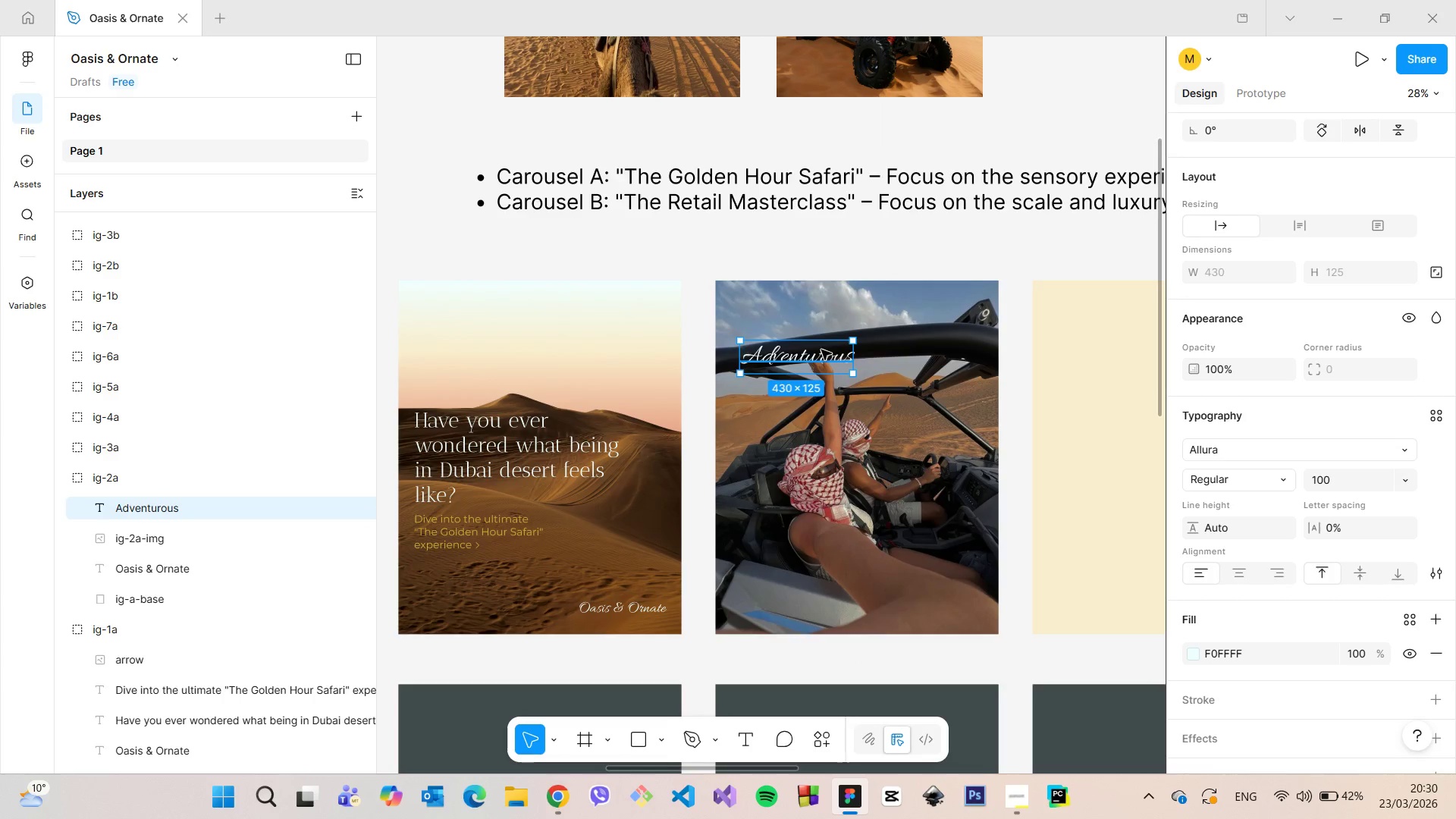 
scroll: coordinate [821, 350], scroll_direction: up, amount: 4.0
 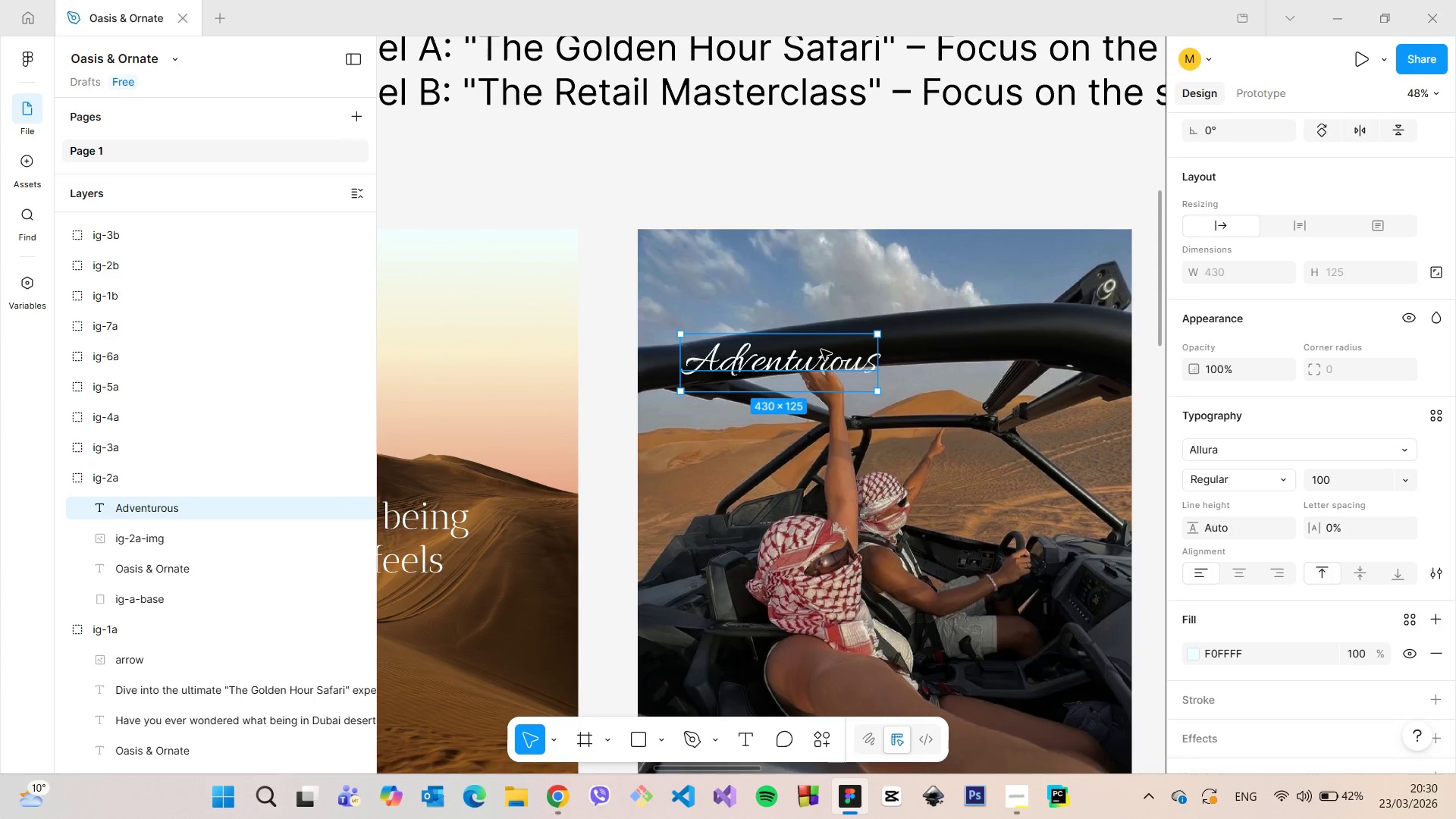 
left_click([821, 354])
 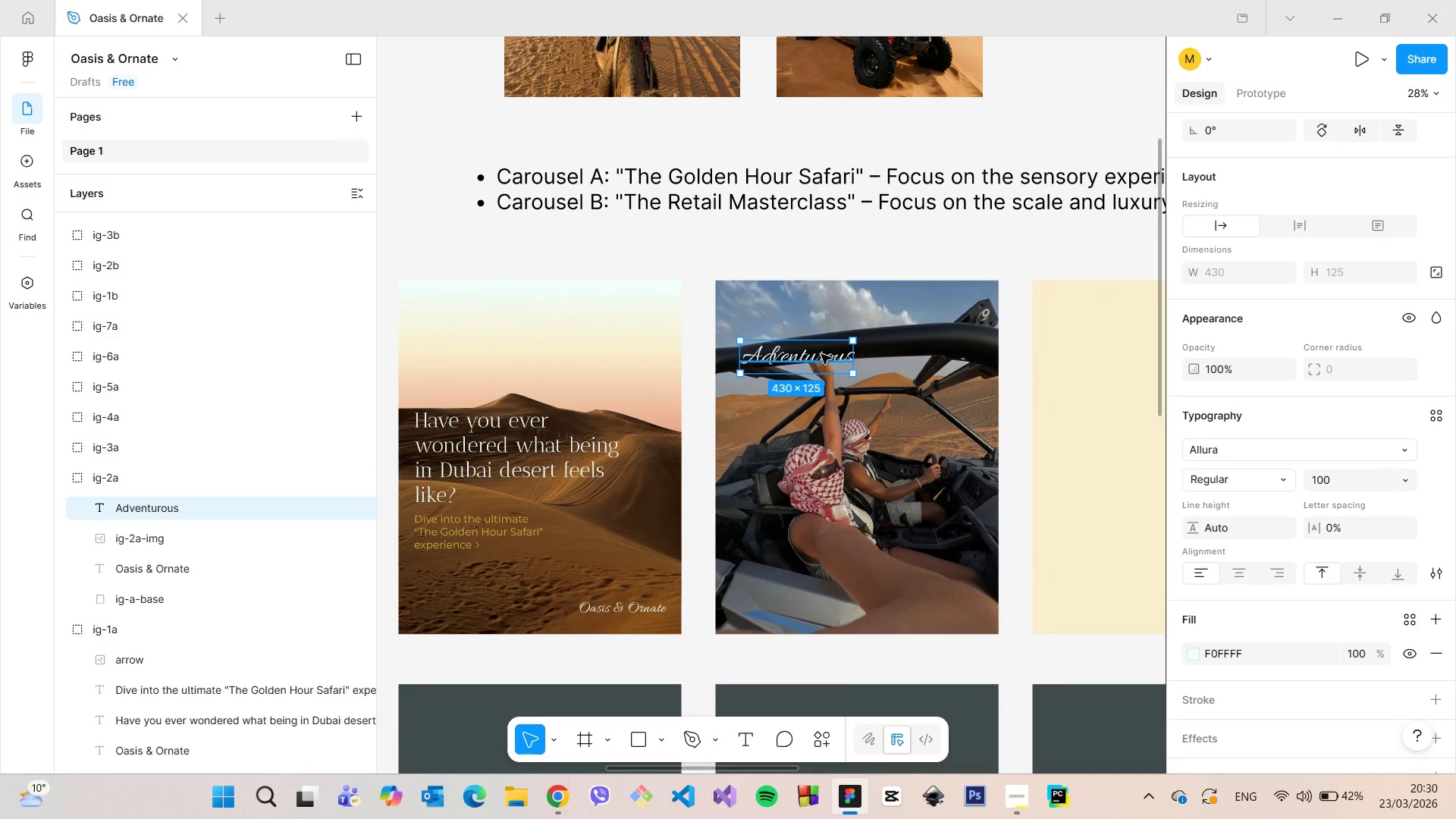 
scroll: coordinate [821, 350], scroll_direction: down, amount: 4.0
 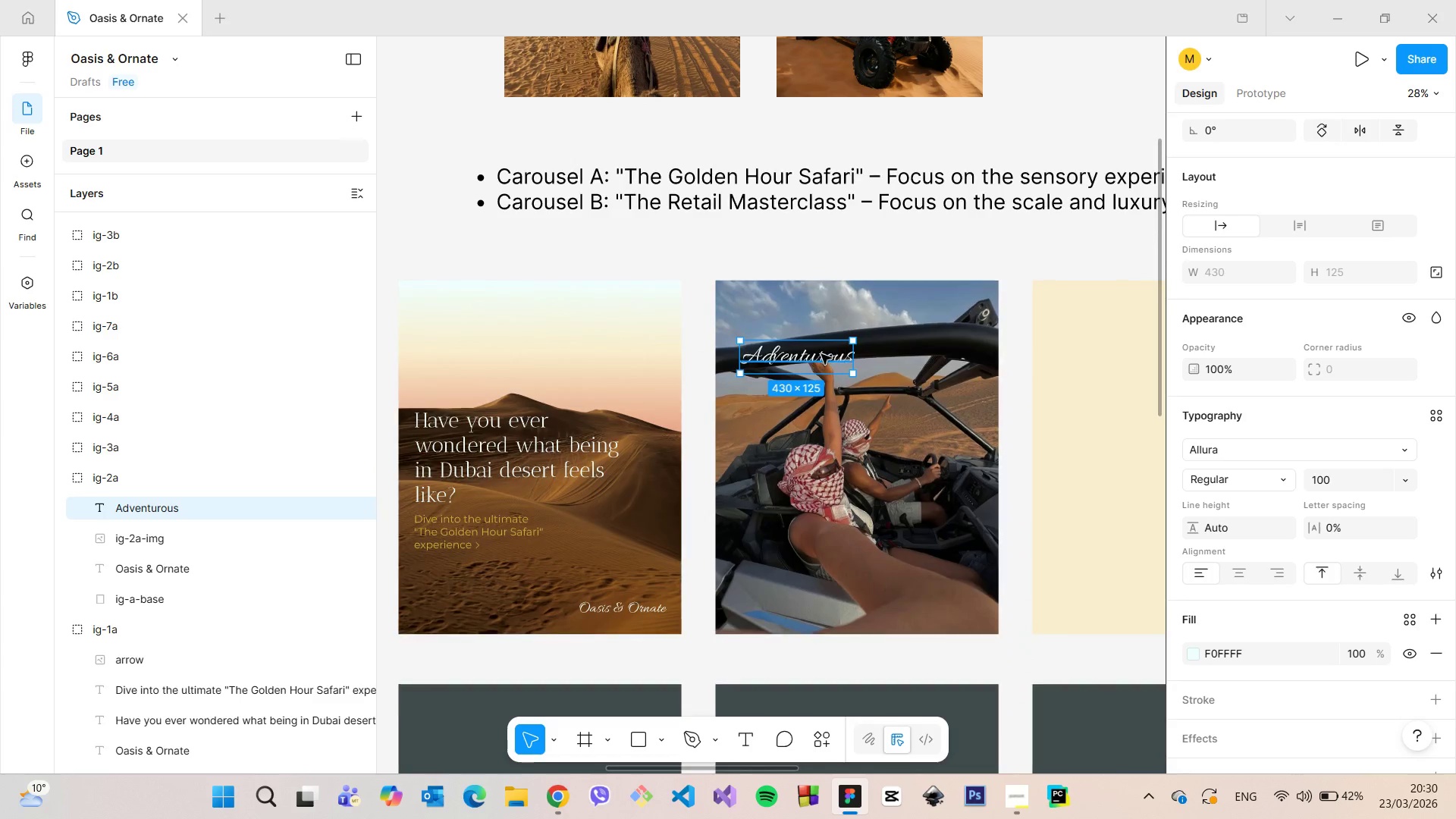 
double_click([821, 354])
 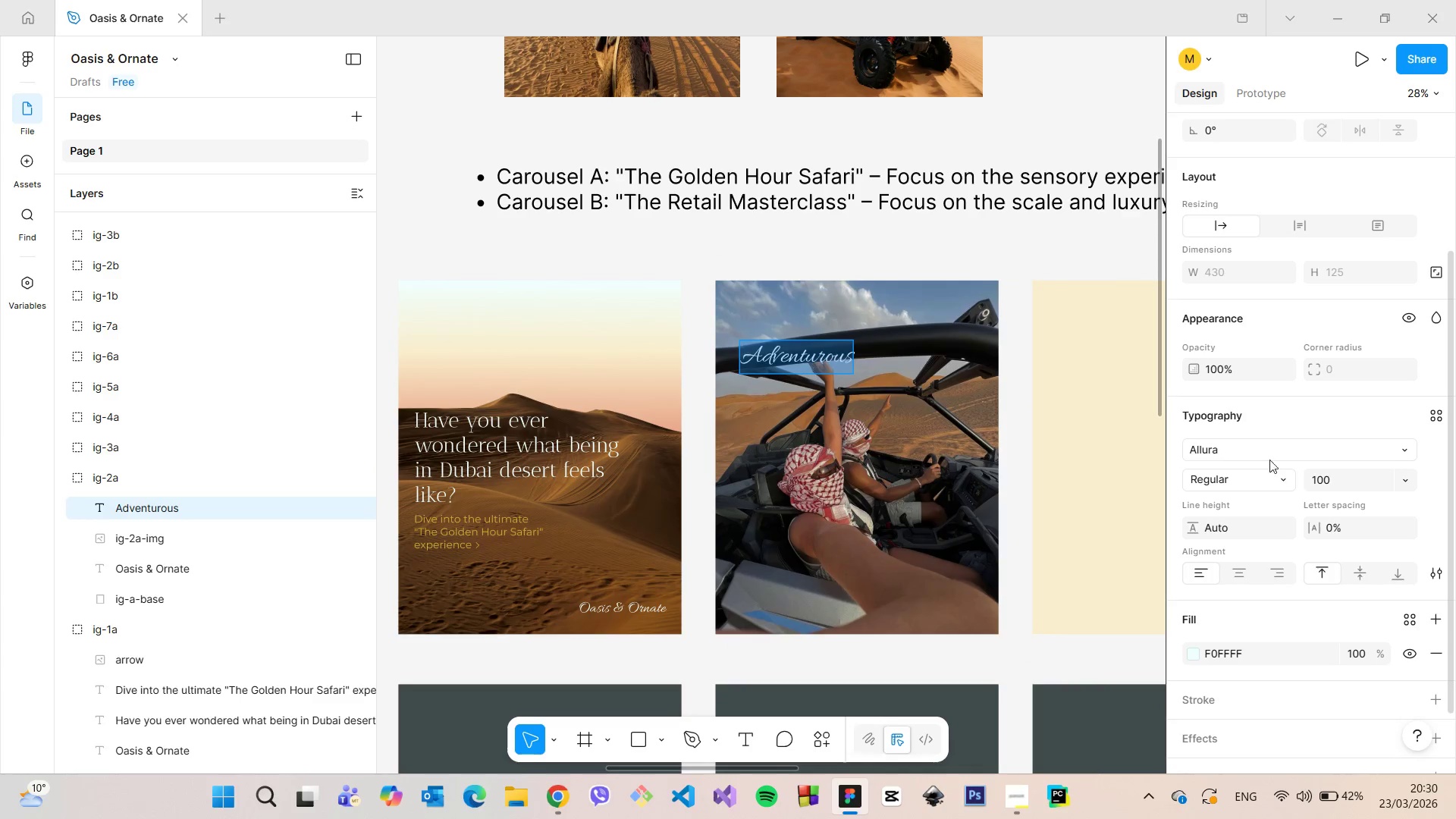 
left_click([1263, 447])
 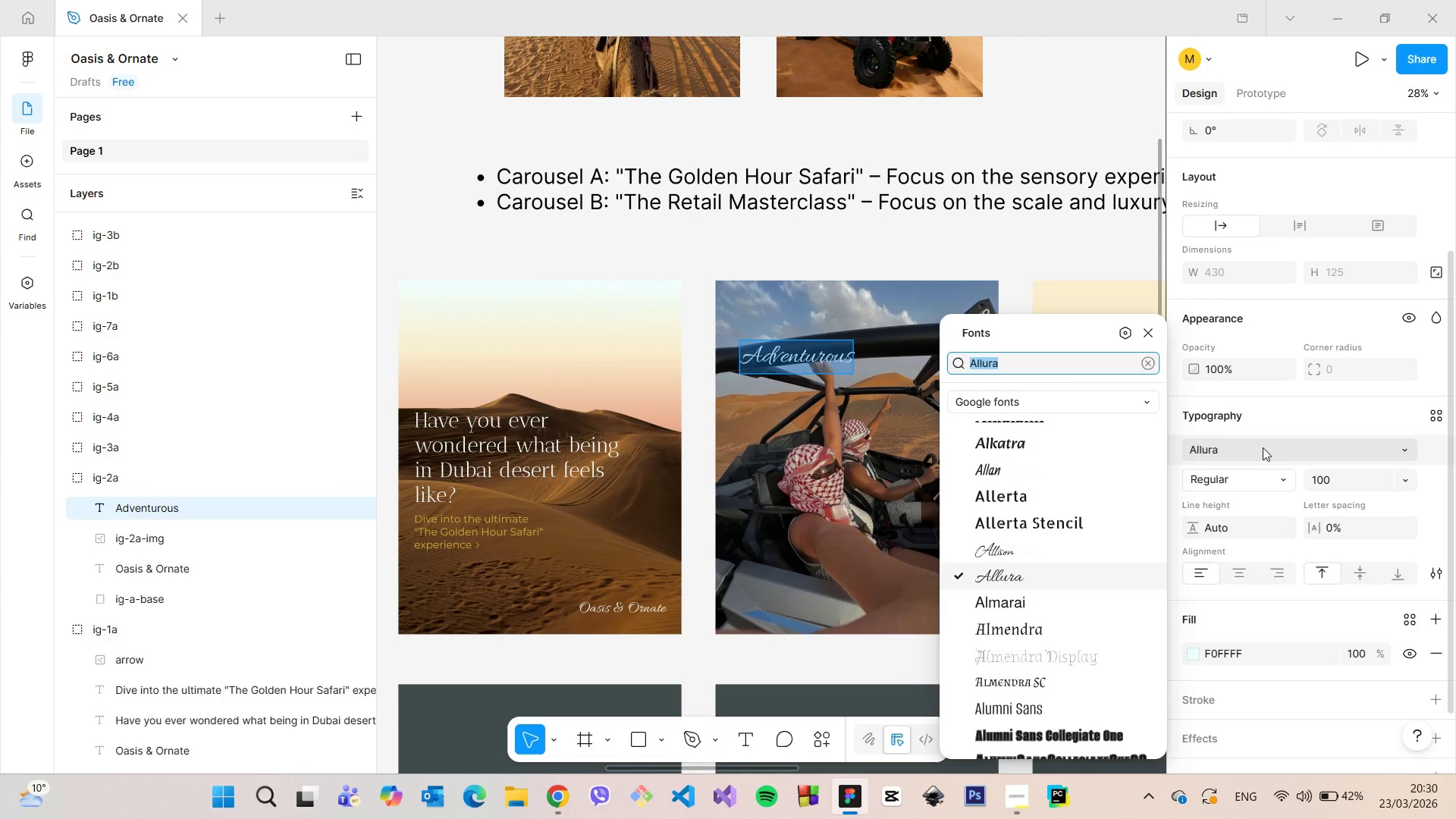 
type(Did)
 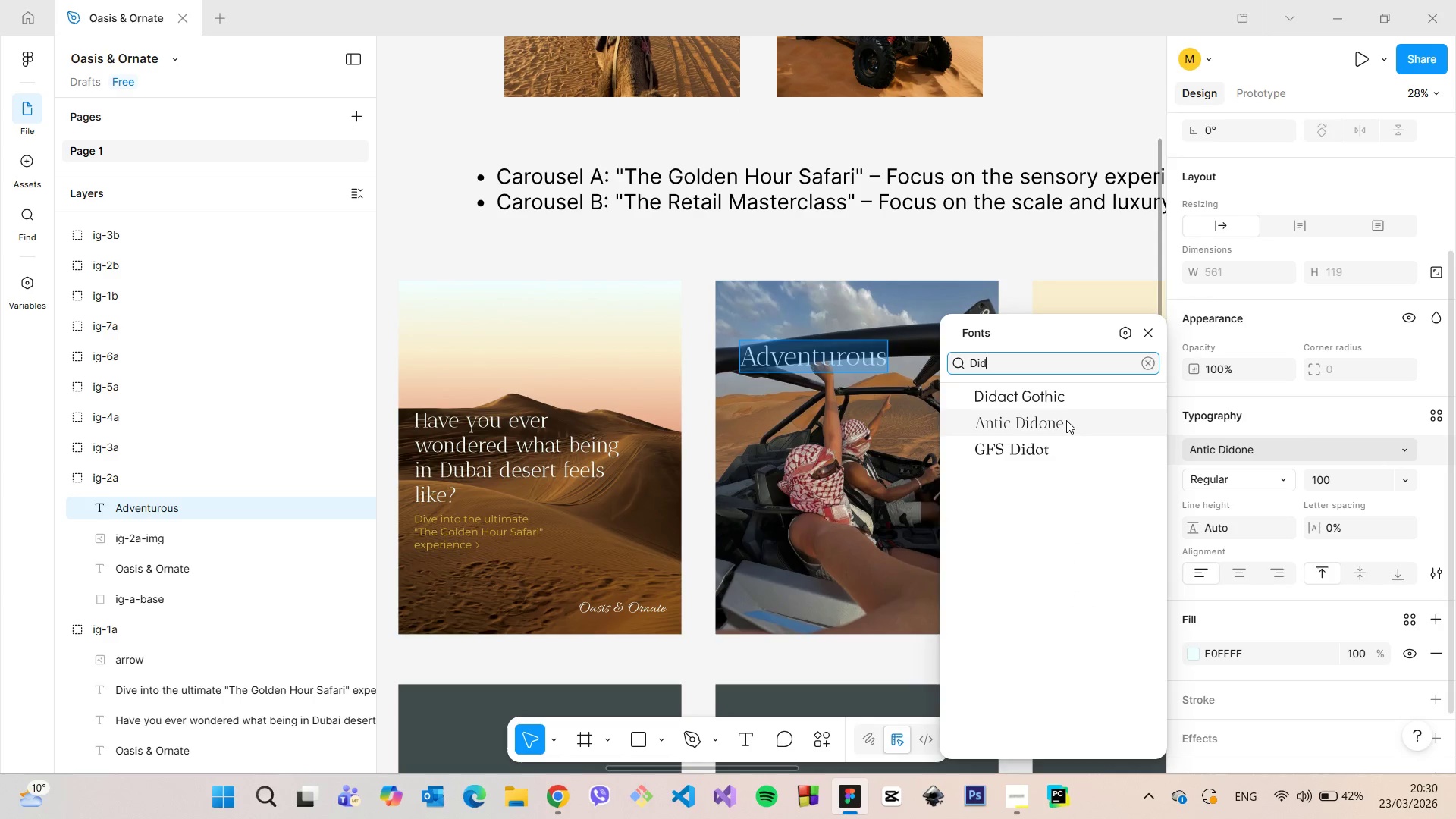 
left_click([1066, 420])
 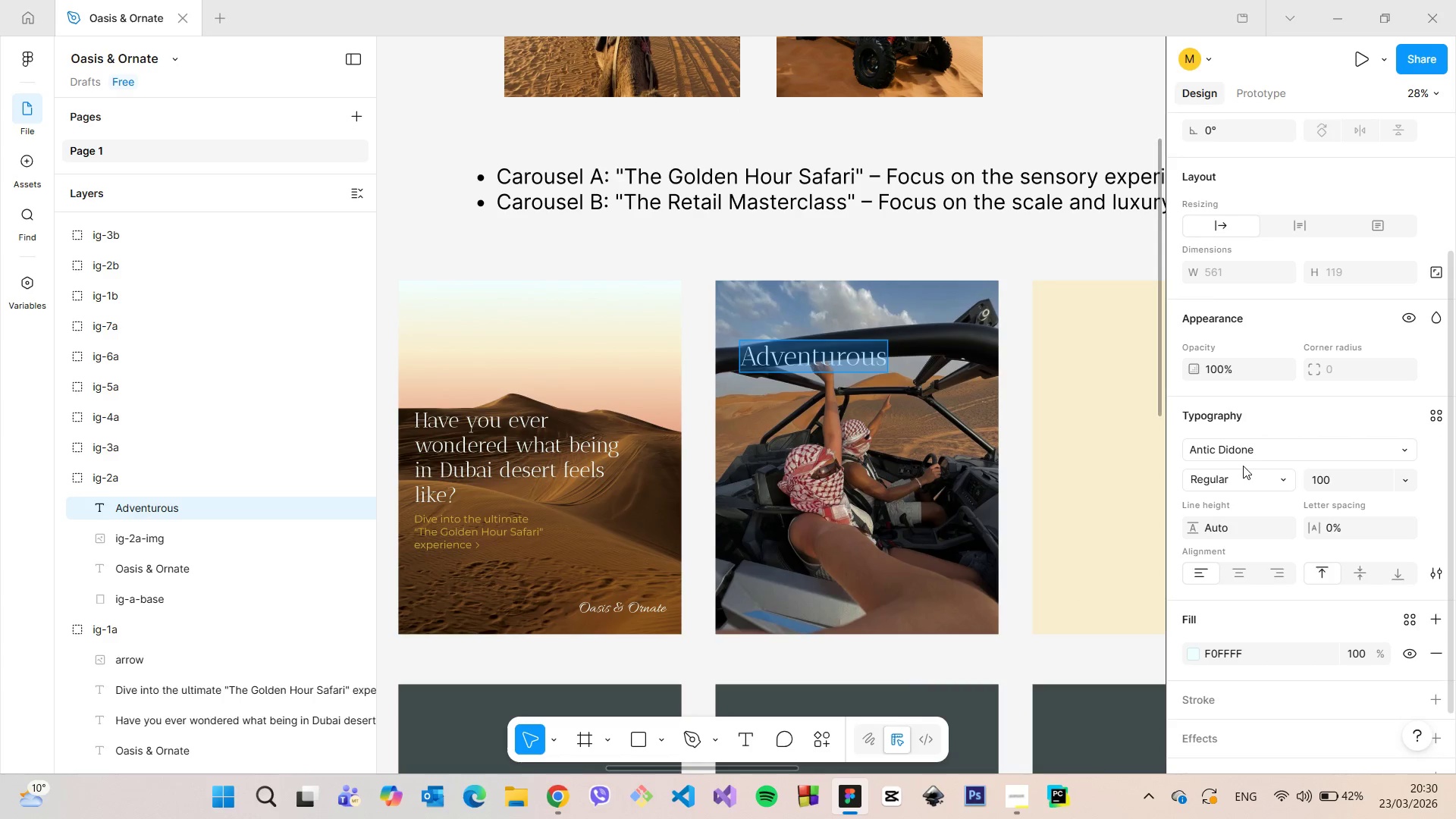 
left_click([1244, 448])
 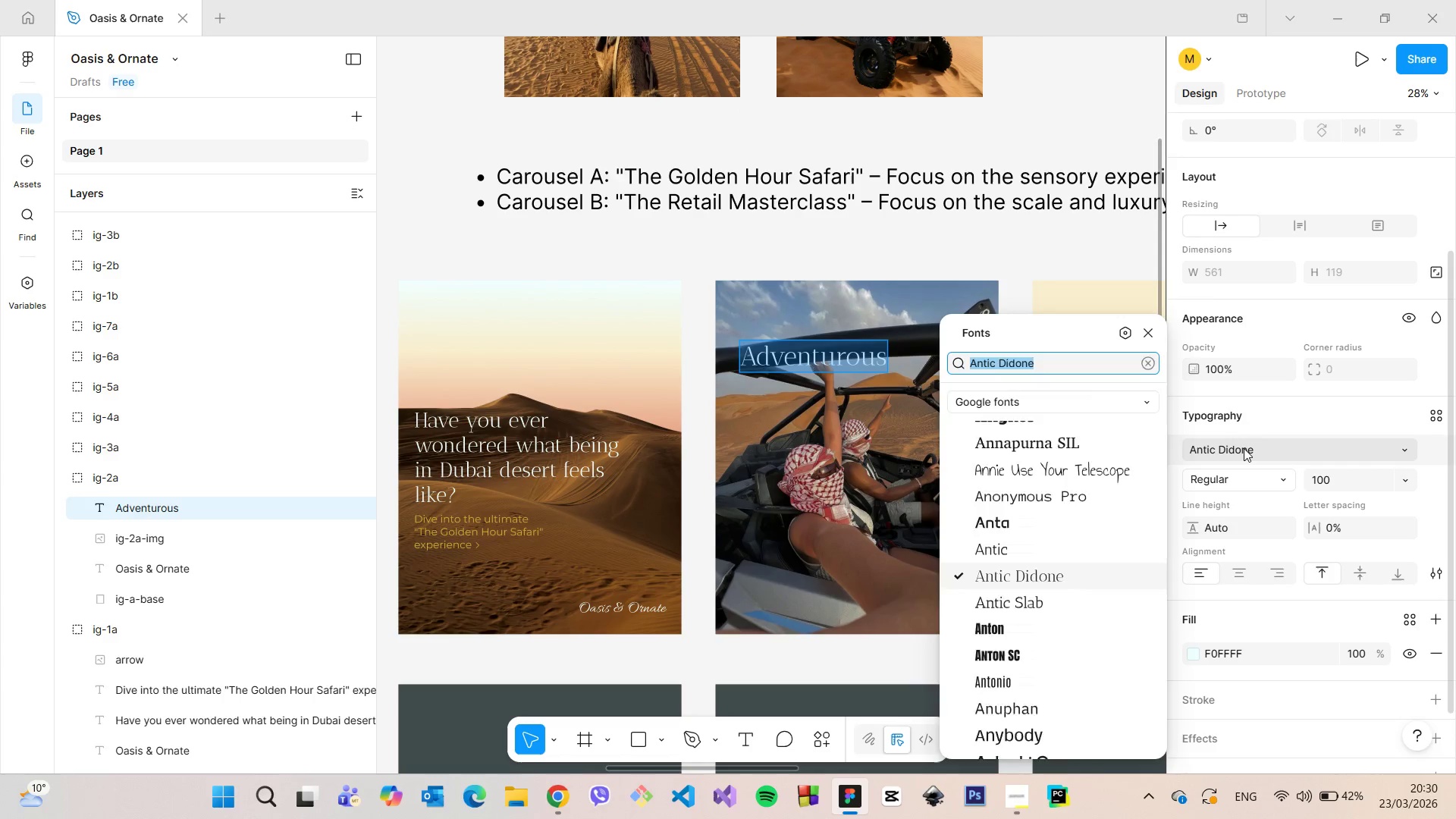 
type(all)
 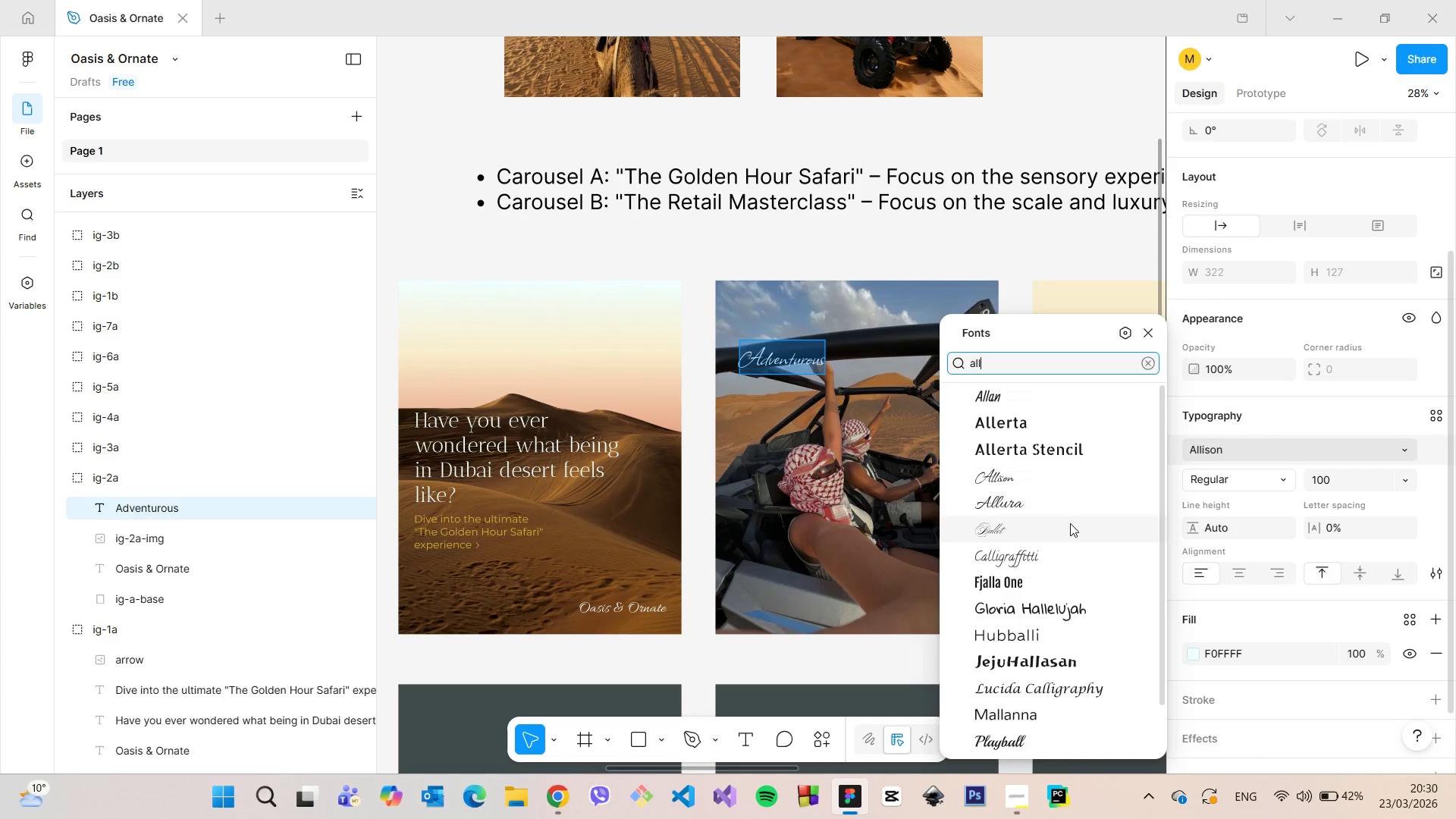 
left_click([1061, 511])
 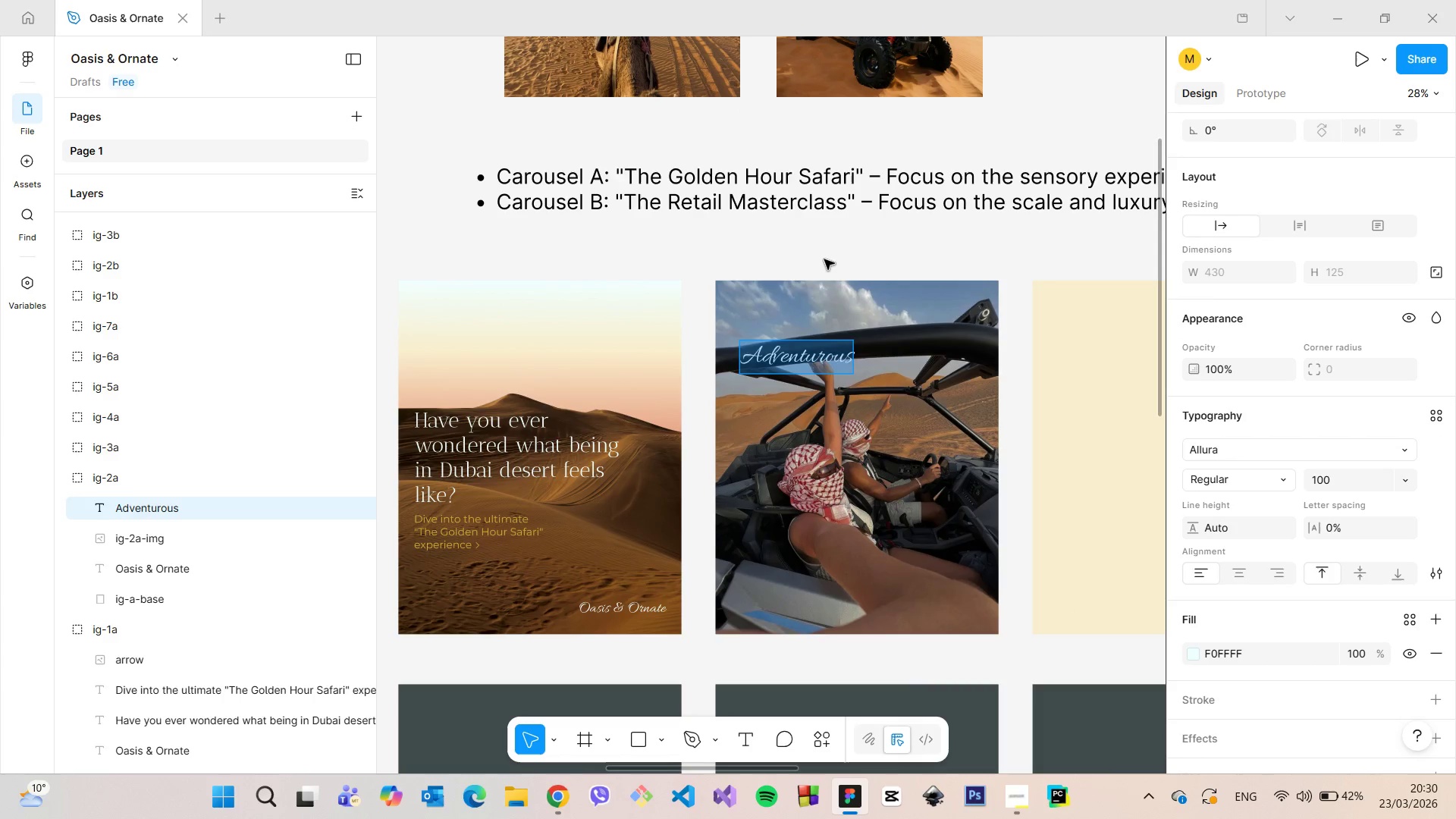 
left_click([820, 246])
 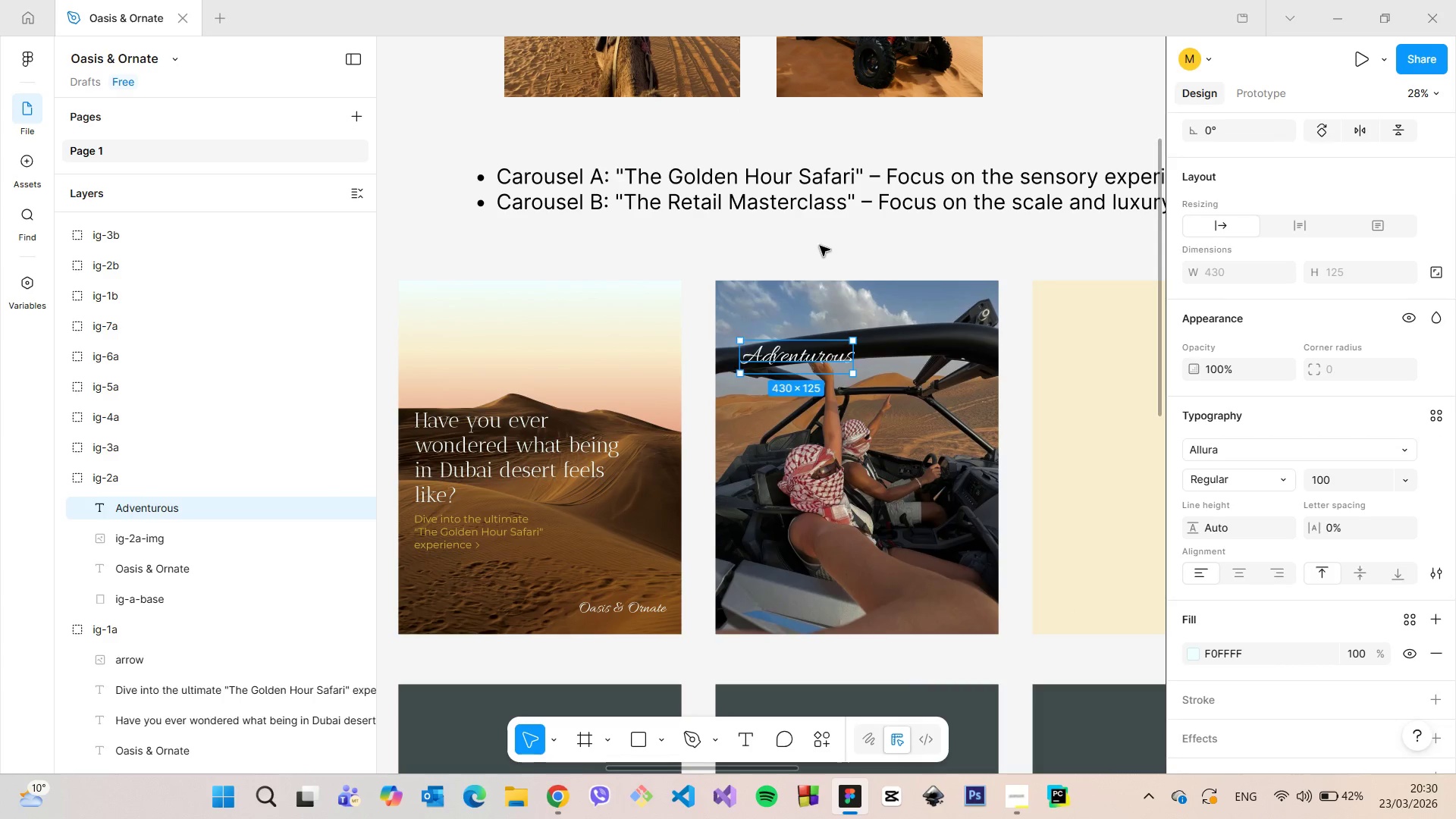 
left_click([820, 246])
 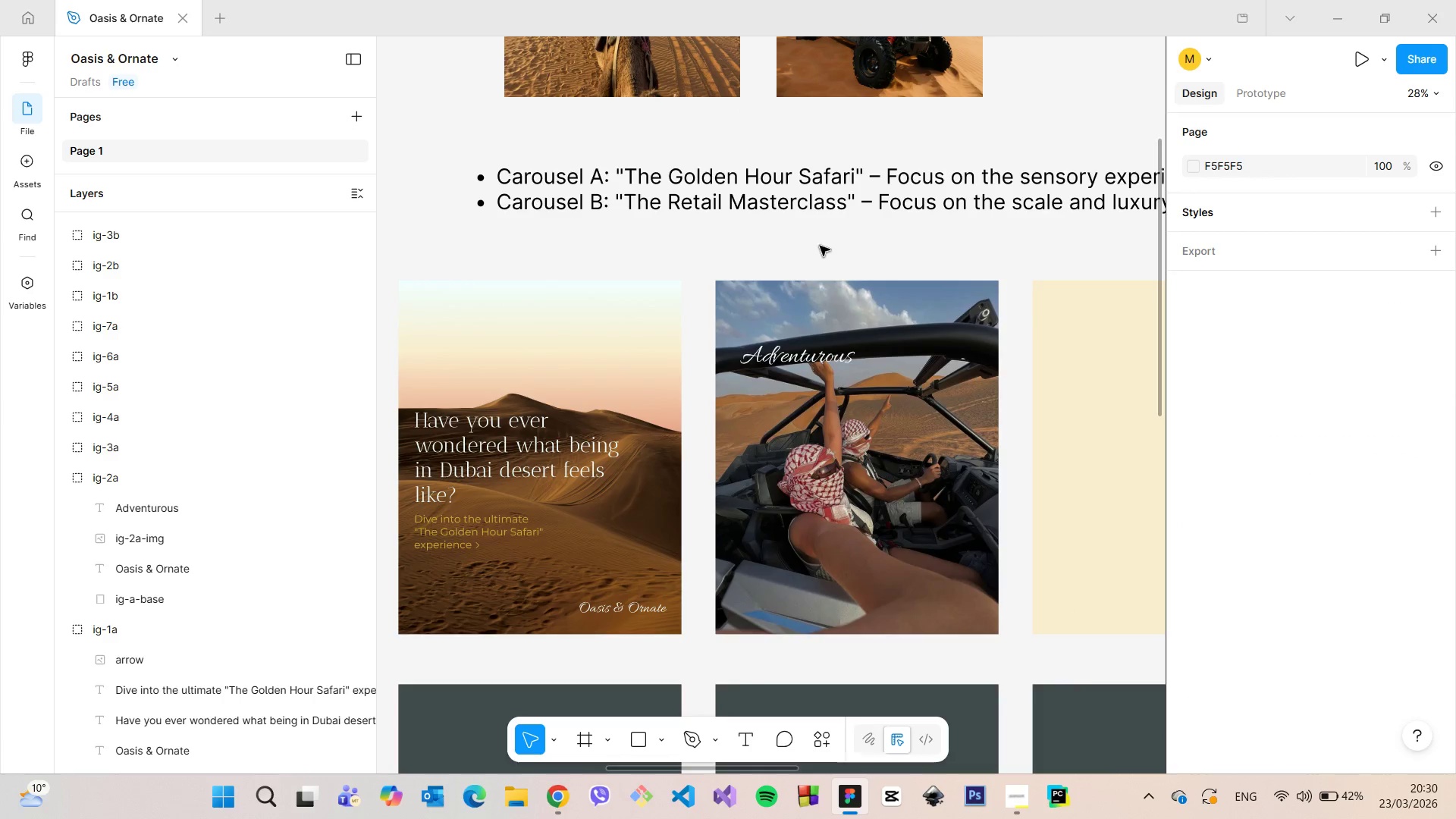 
scroll: coordinate [673, 280], scroll_direction: up, amount: 3.0
 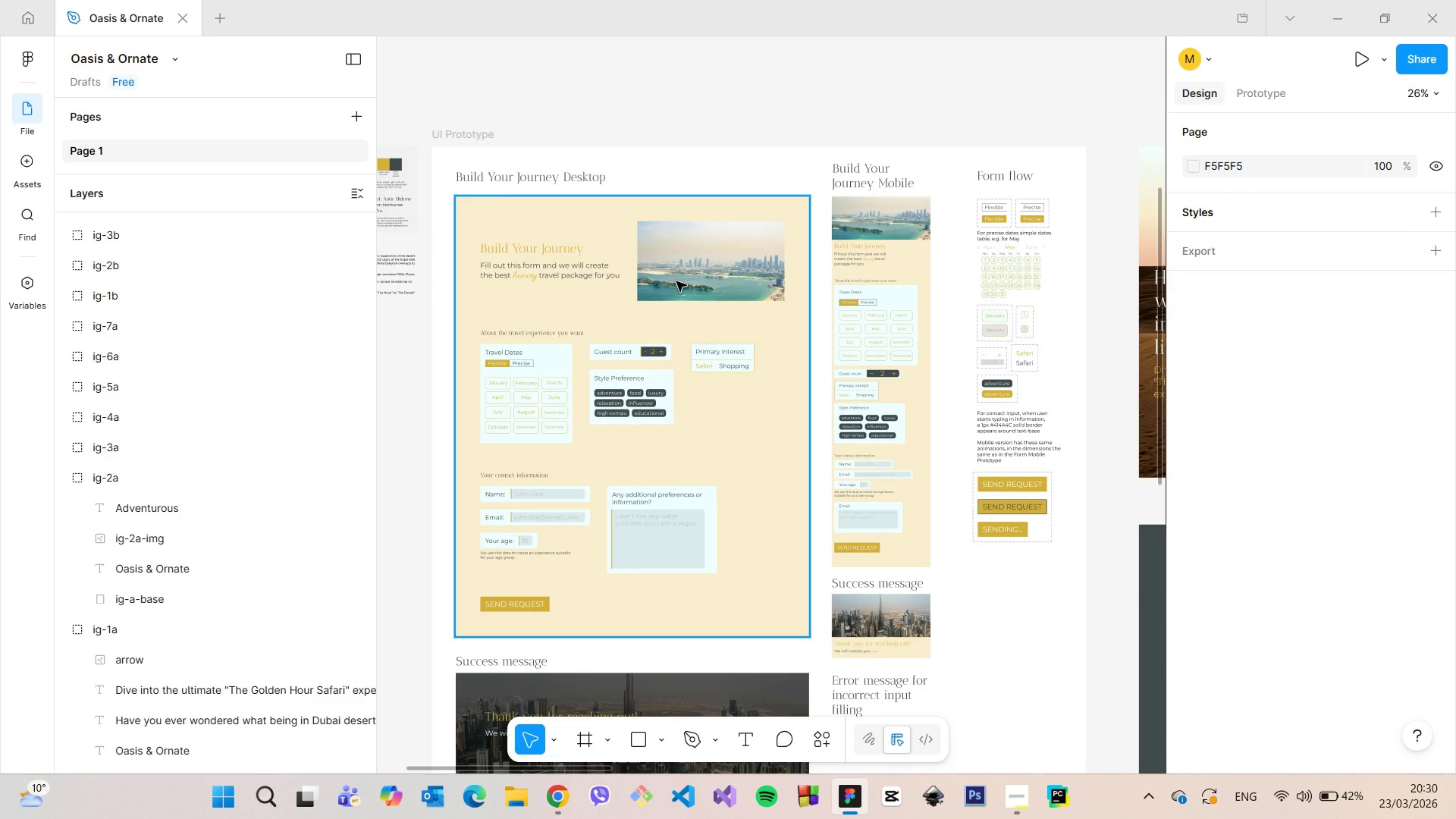 
scroll: coordinate [690, 297], scroll_direction: down, amount: 11.0
 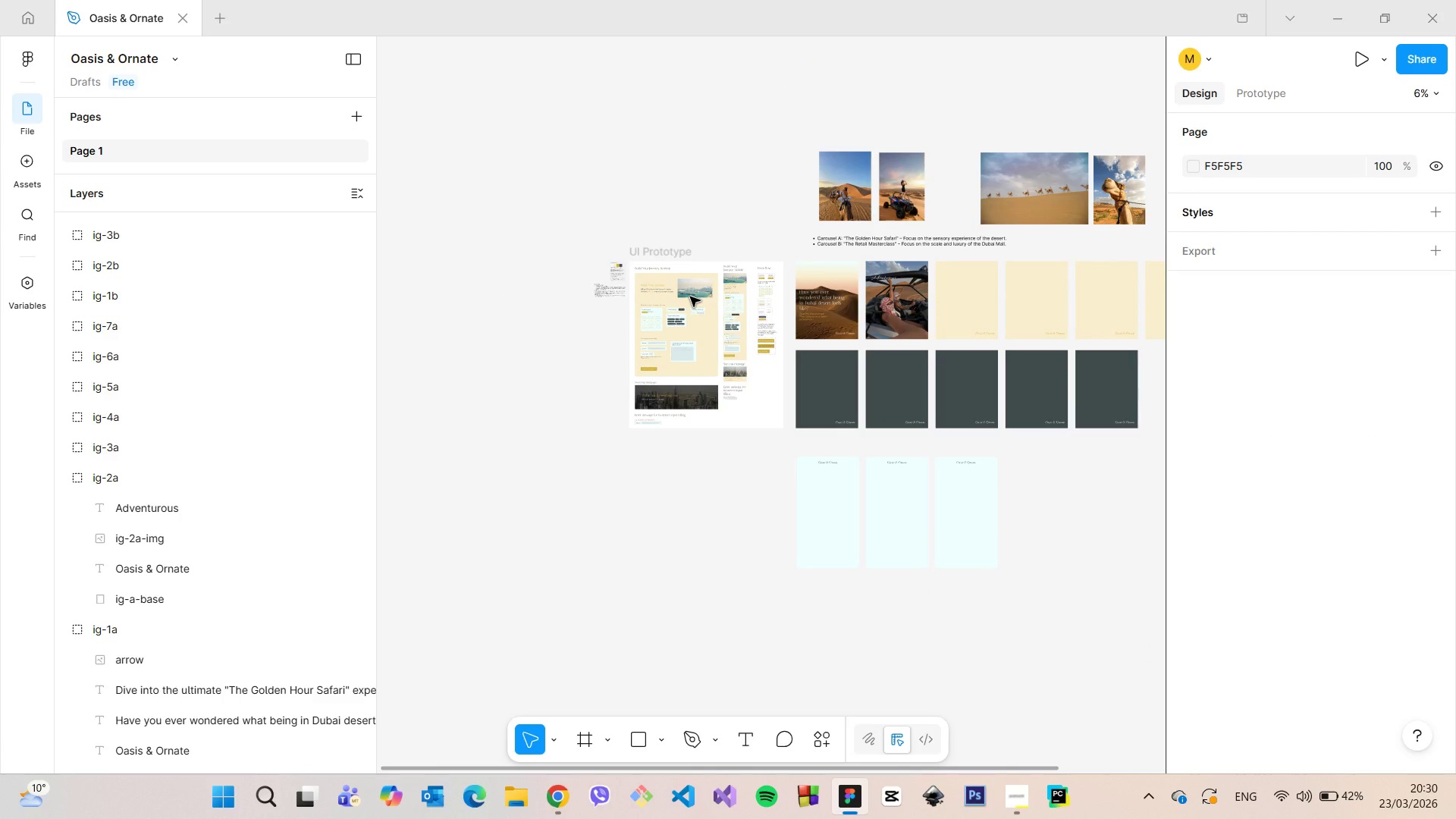 
scroll: coordinate [691, 297], scroll_direction: up, amount: 7.0
 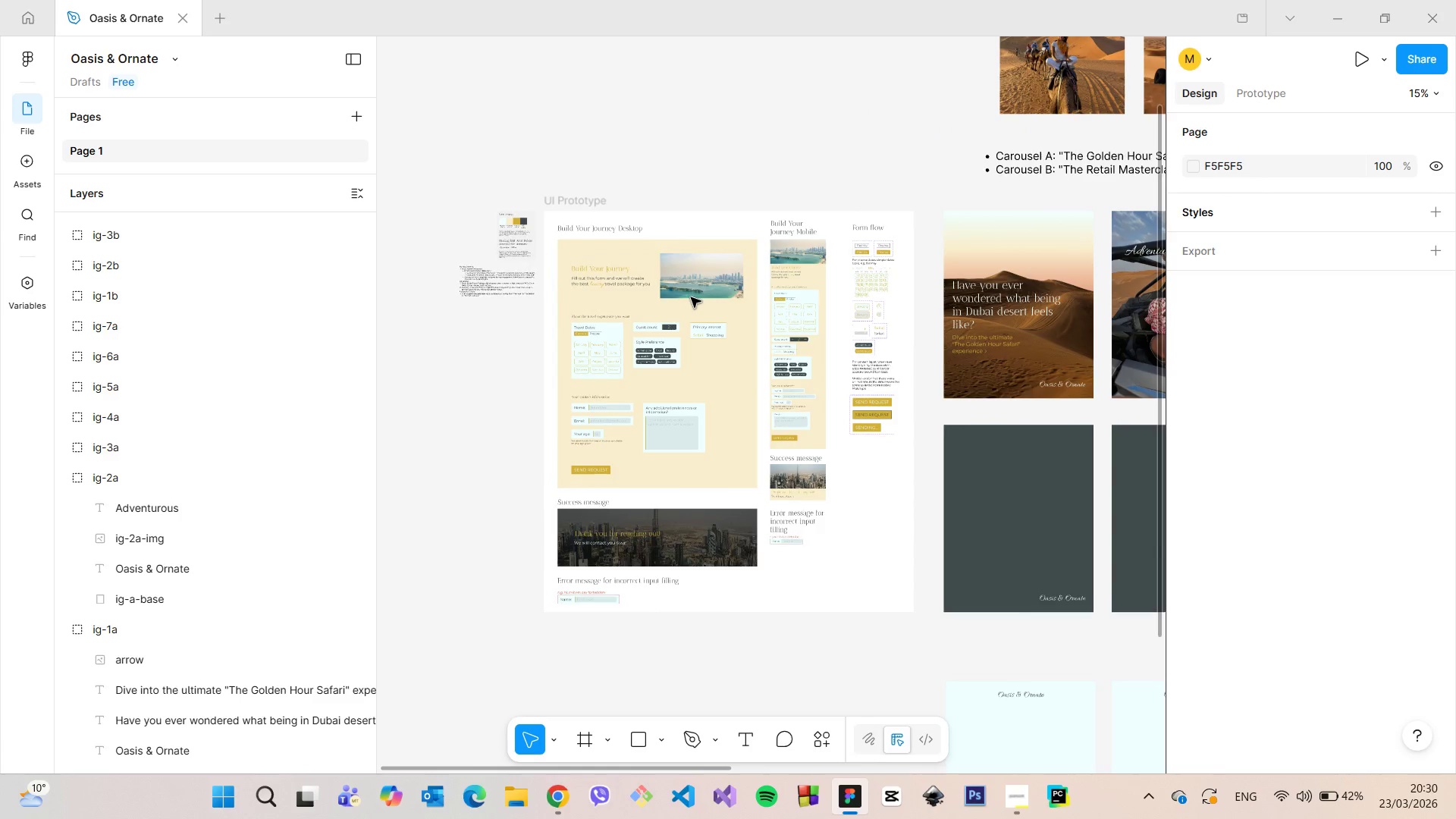 
scroll: coordinate [691, 297], scroll_direction: down, amount: 5.0
 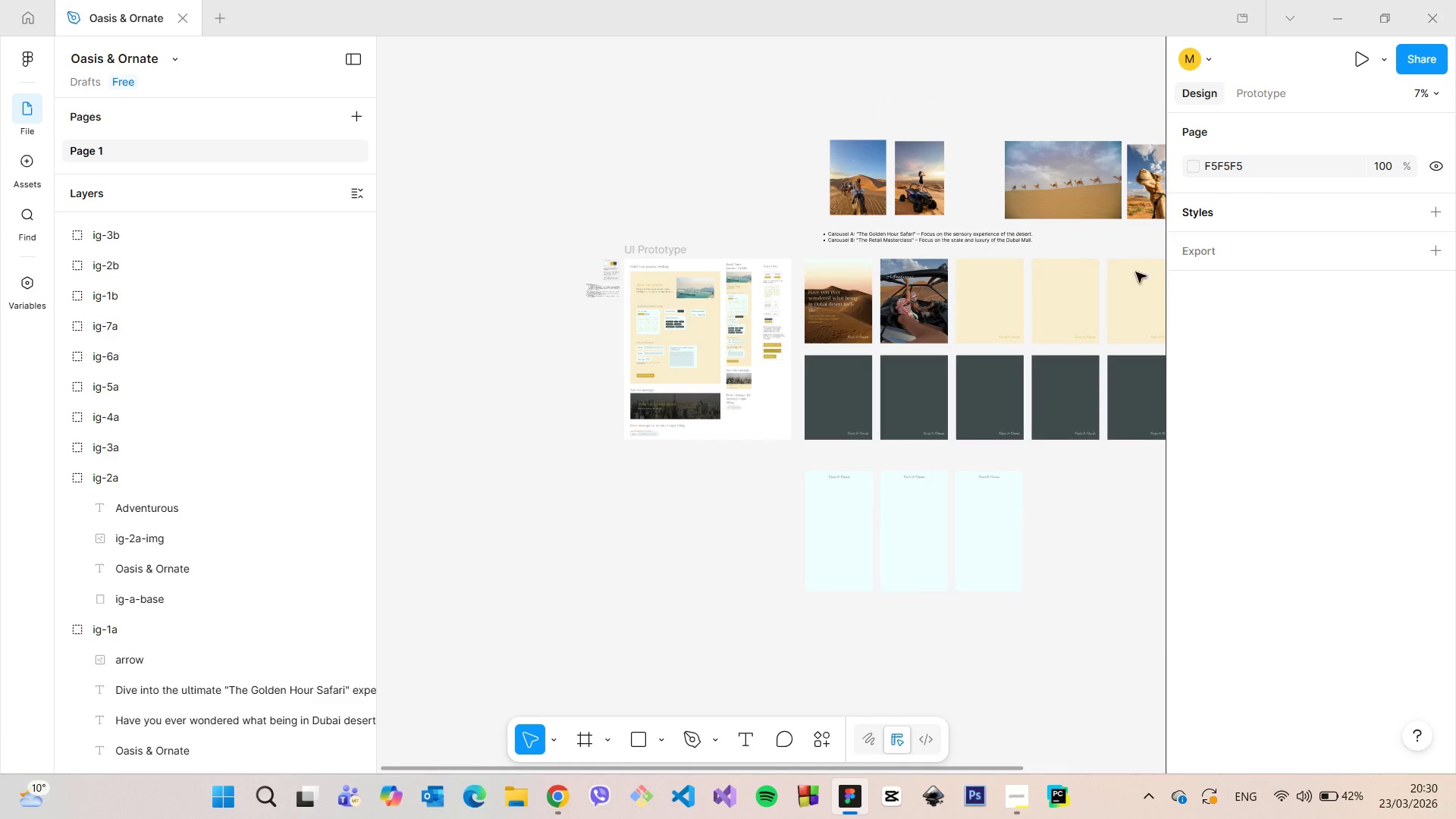 
scroll: coordinate [883, 249], scroll_direction: up, amount: 14.0
 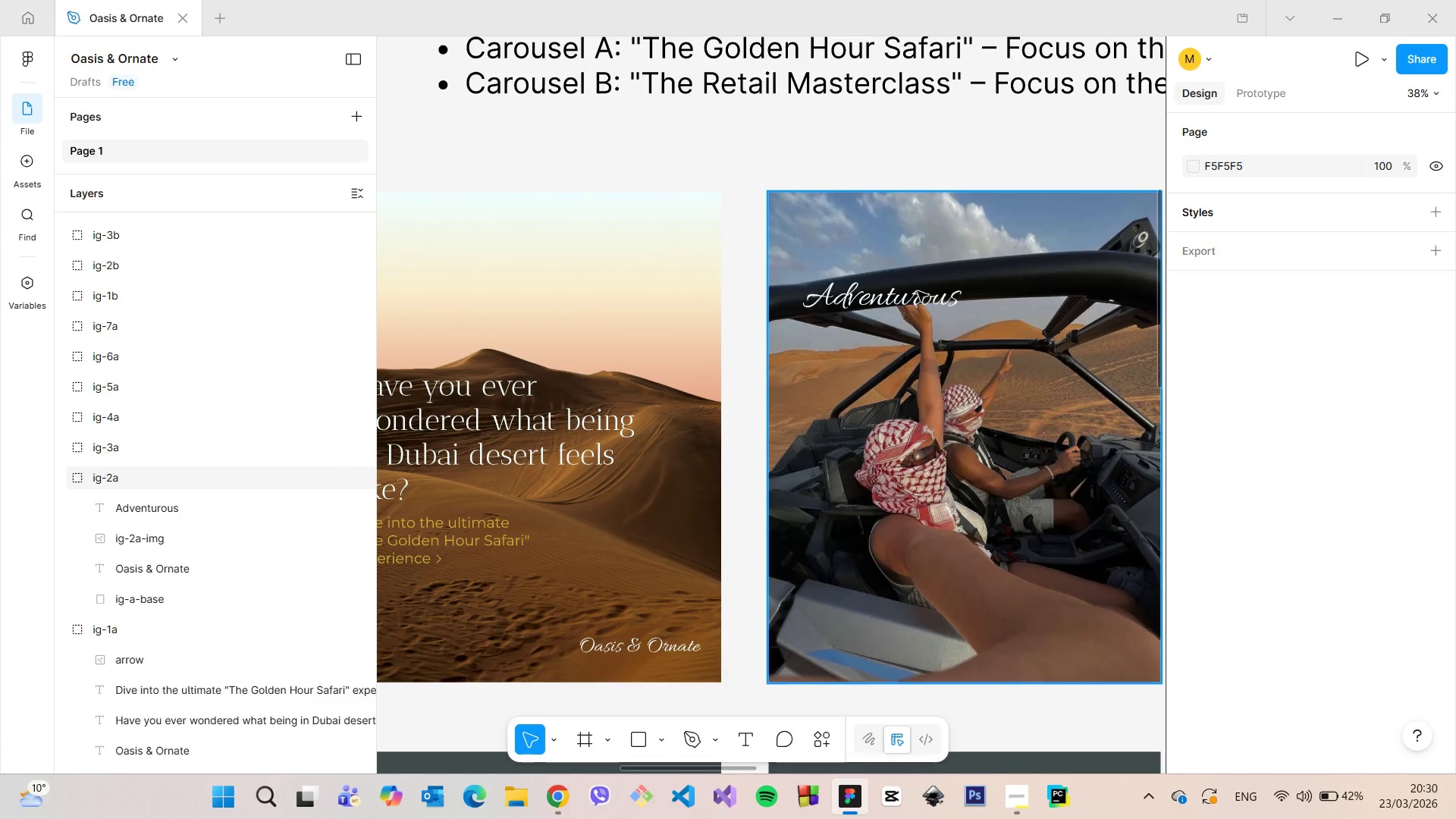 
scroll: coordinate [918, 292], scroll_direction: down, amount: 4.0
 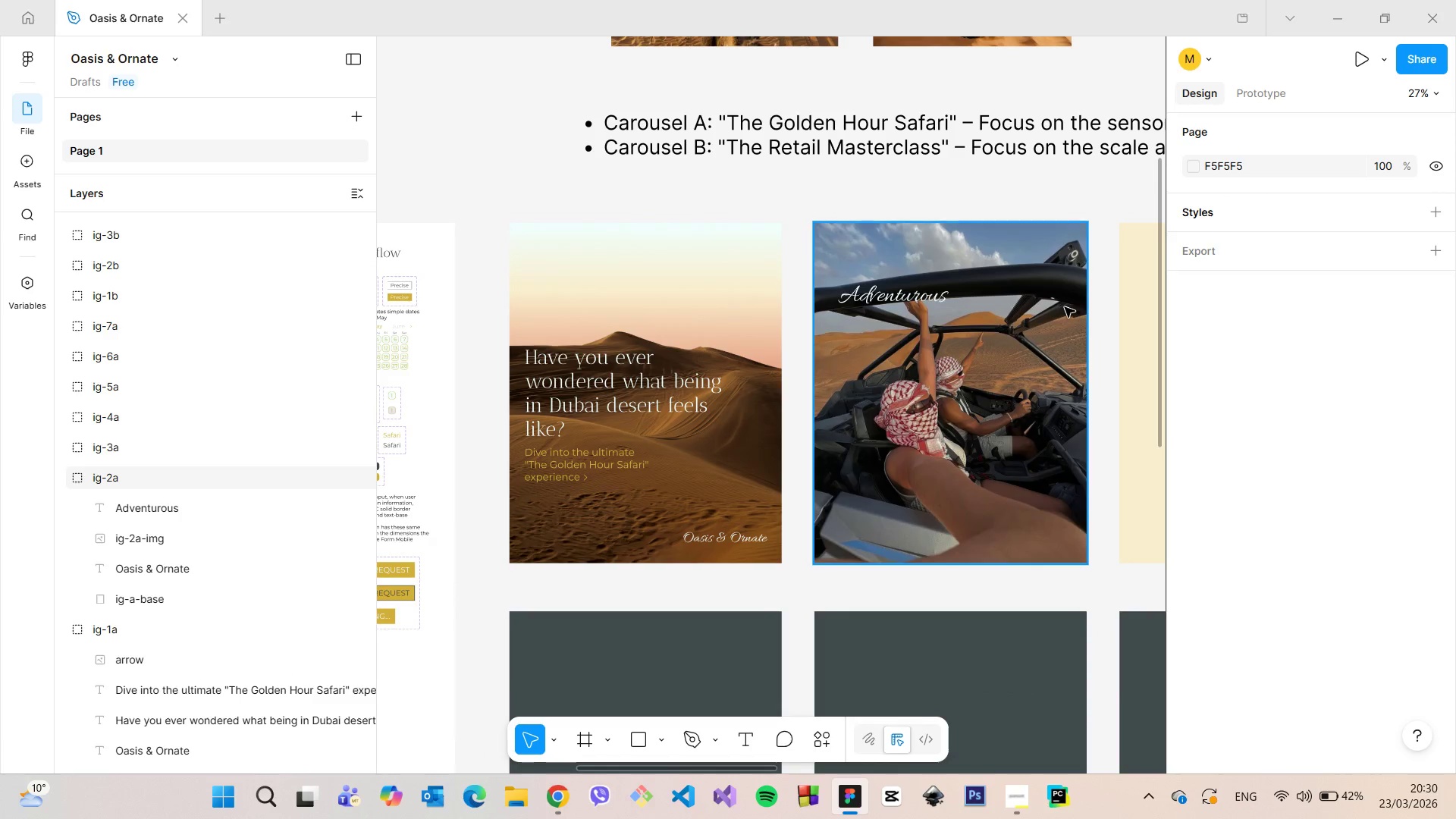 
scroll: coordinate [1072, 309], scroll_direction: up, amount: 3.0
 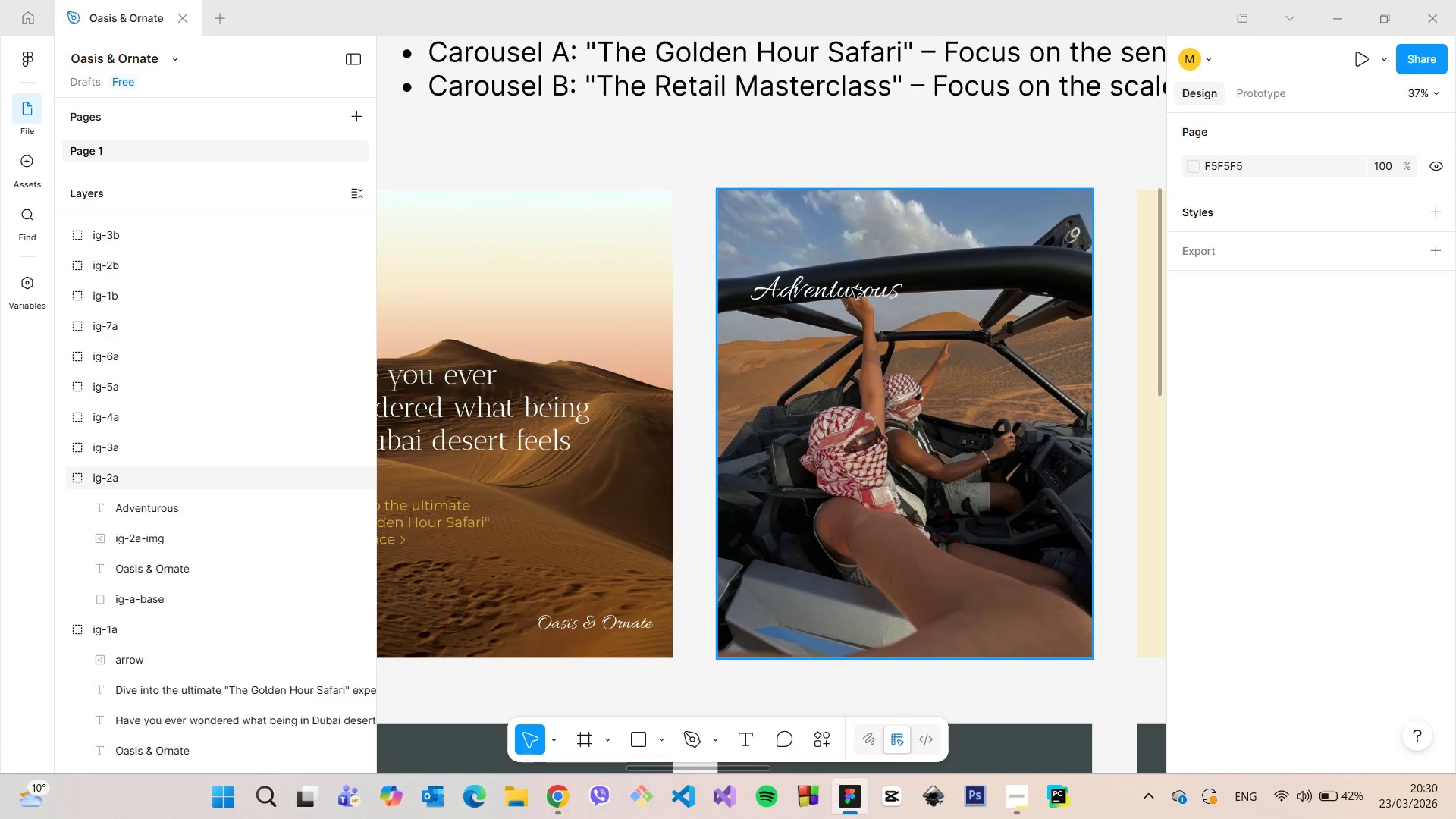 
double_click([852, 288])
 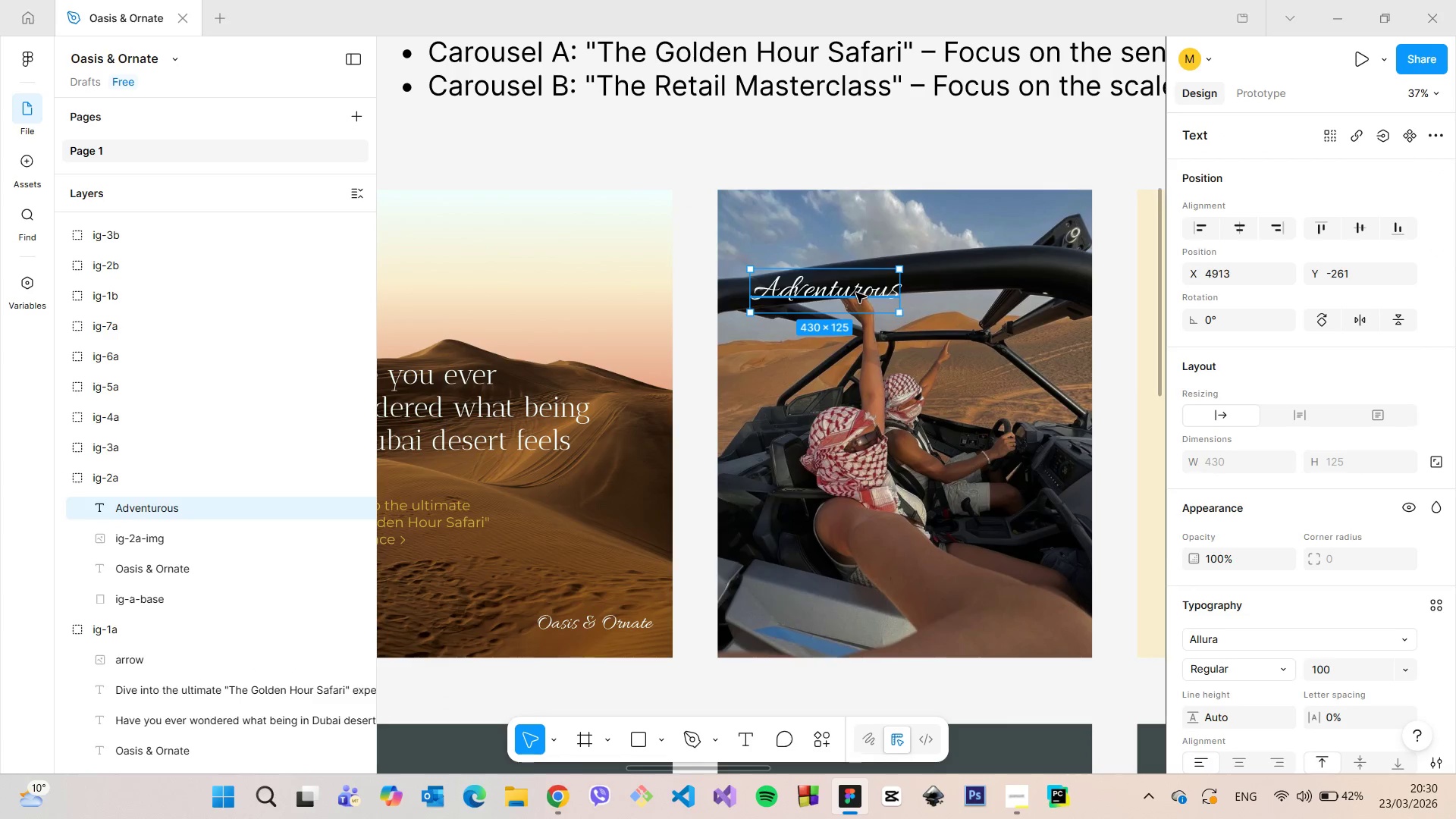 
left_click_drag(start_coordinate=[856, 293], to_coordinate=[843, 235])
 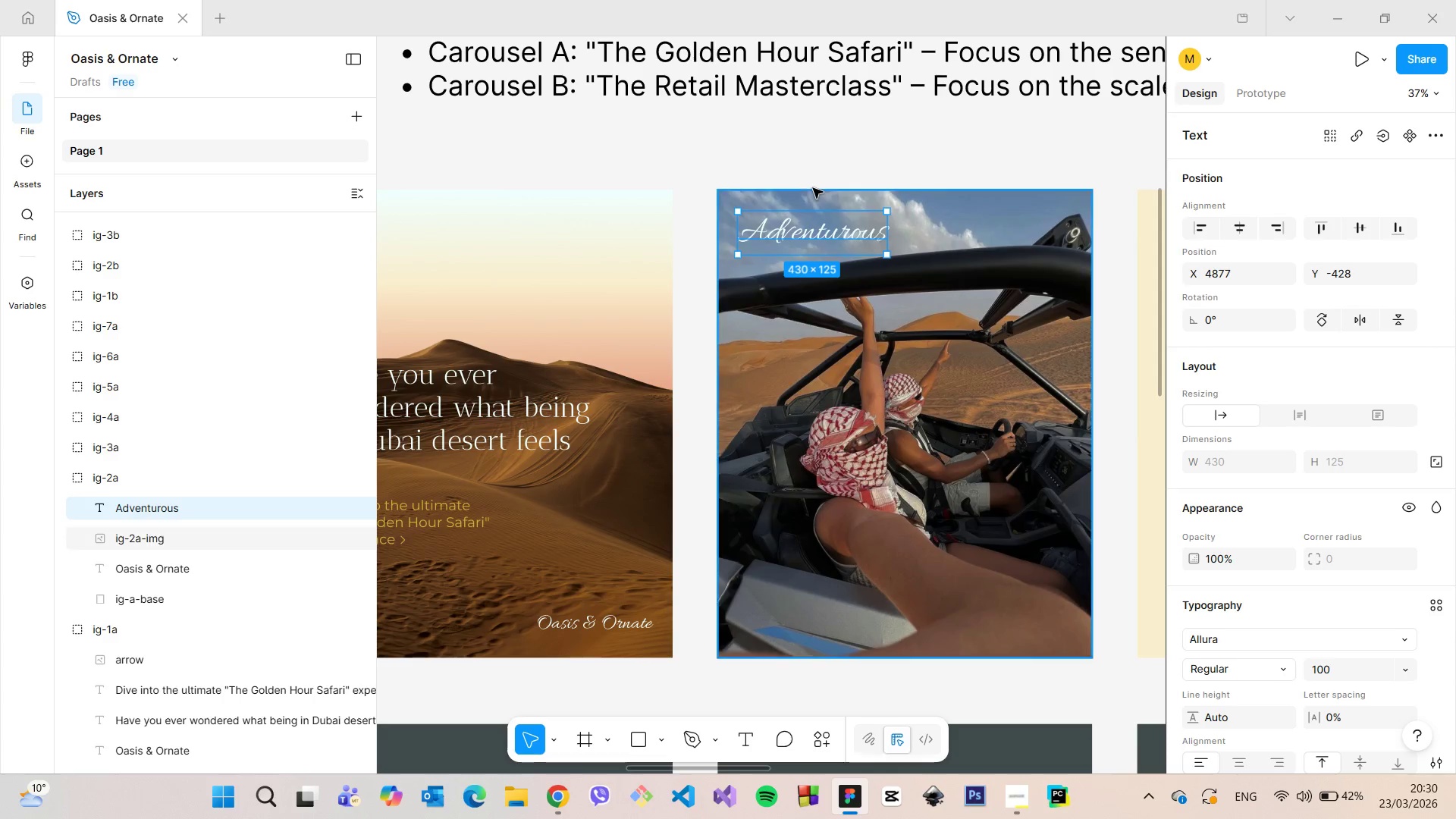 
hold_key(key=AltLeft, duration=0.94)
 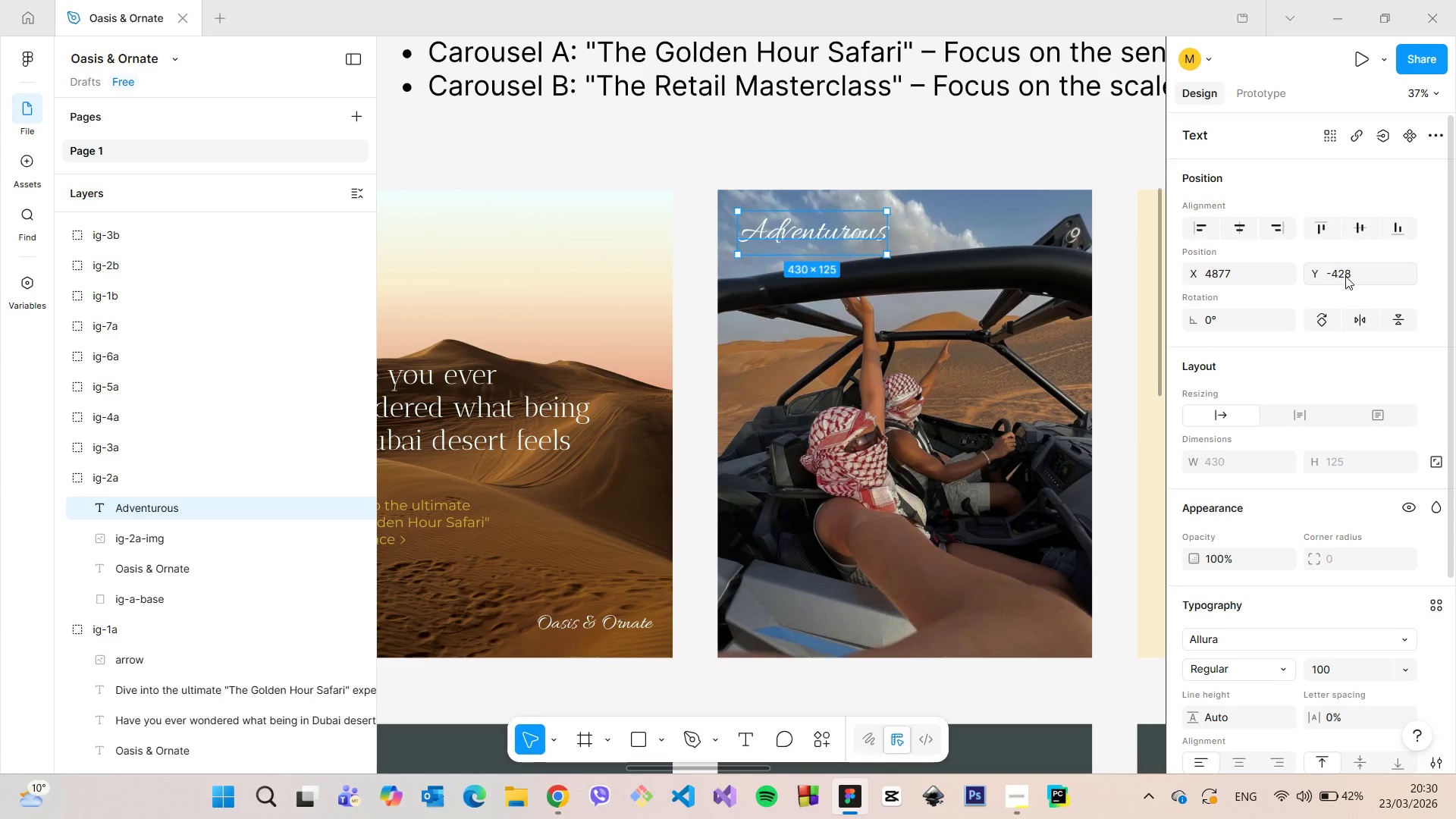 
left_click([1345, 276])
 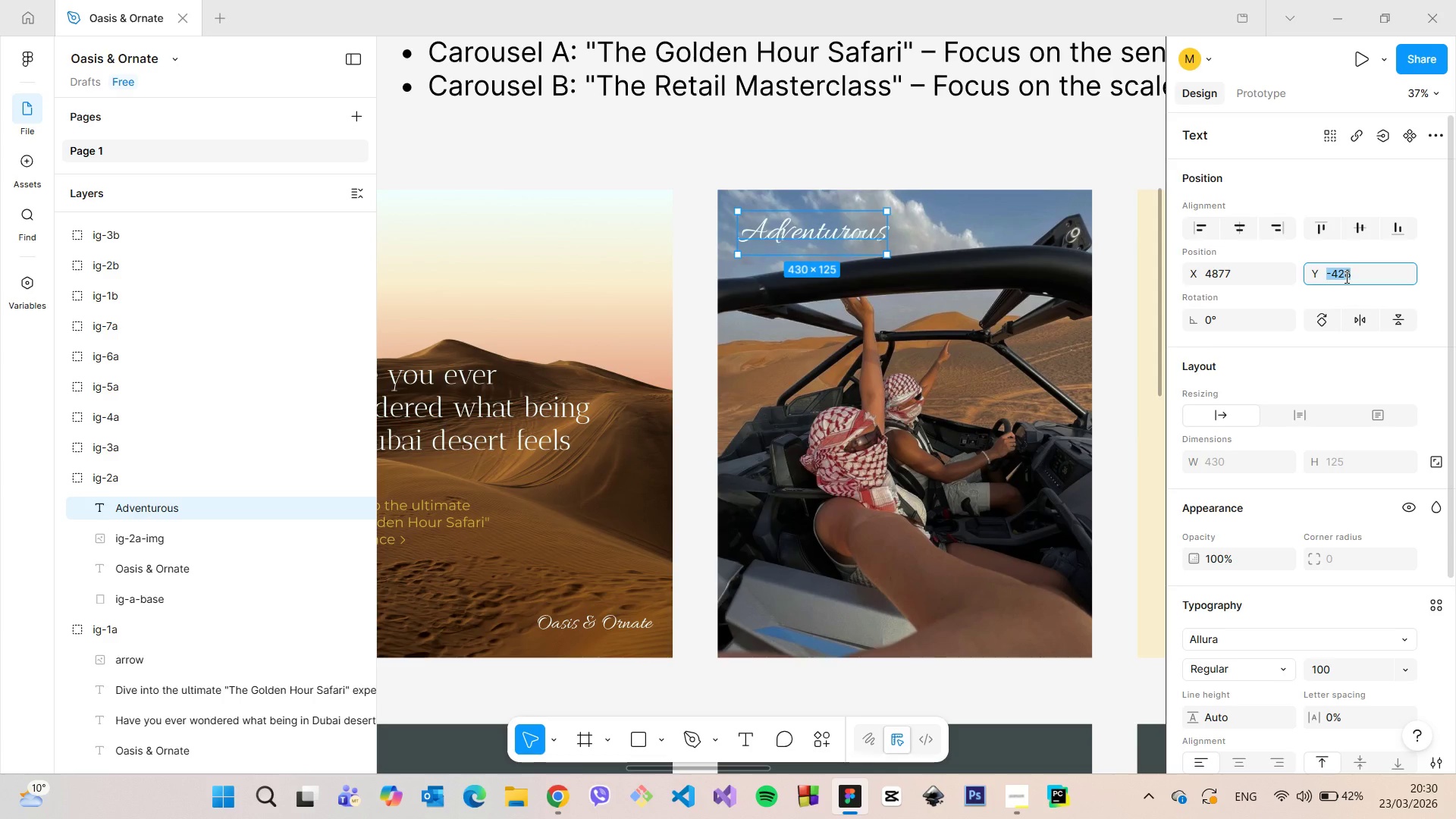 
key(ArrowDown)
 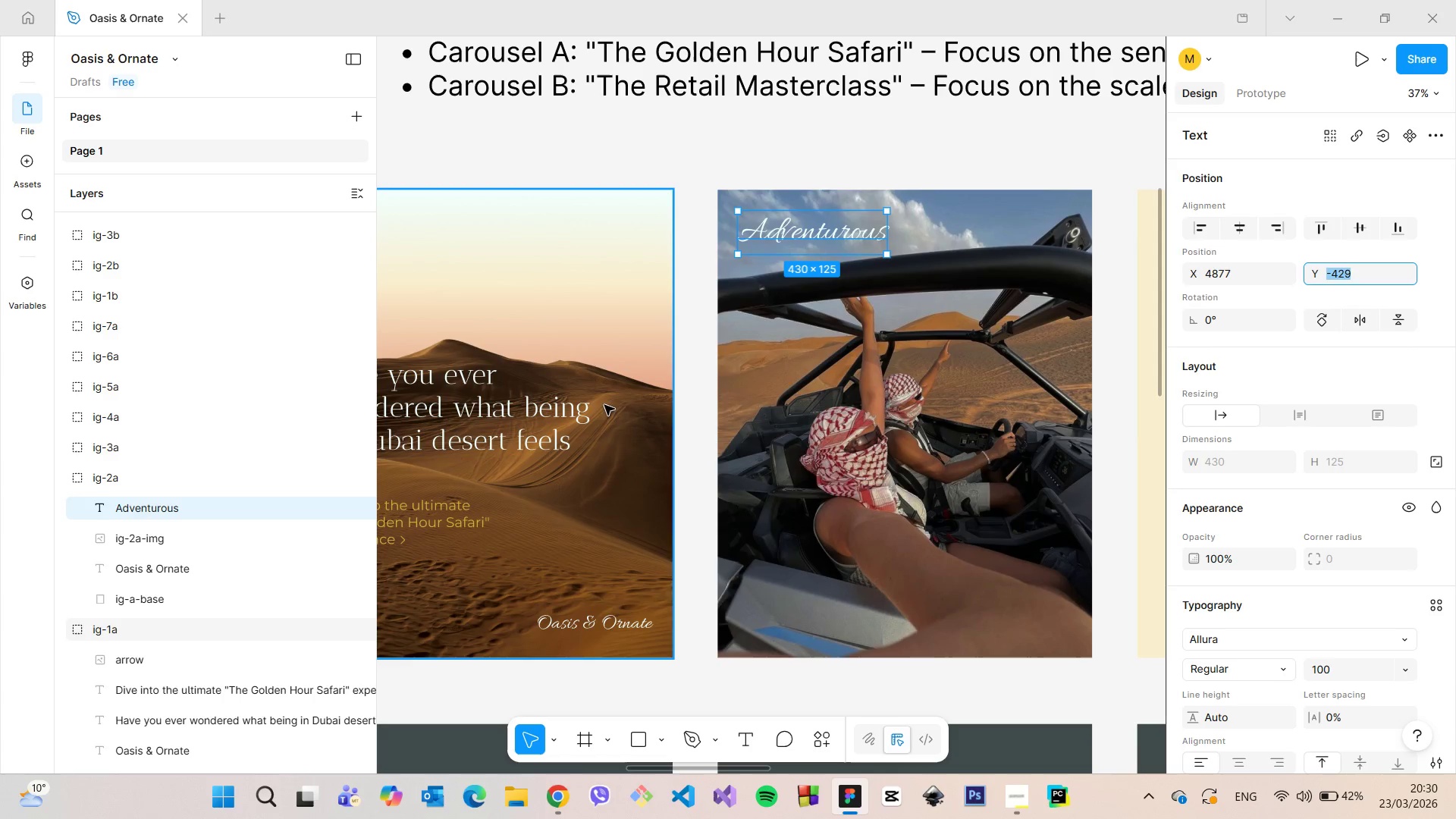 
hold_key(key=AltLeft, duration=0.62)
 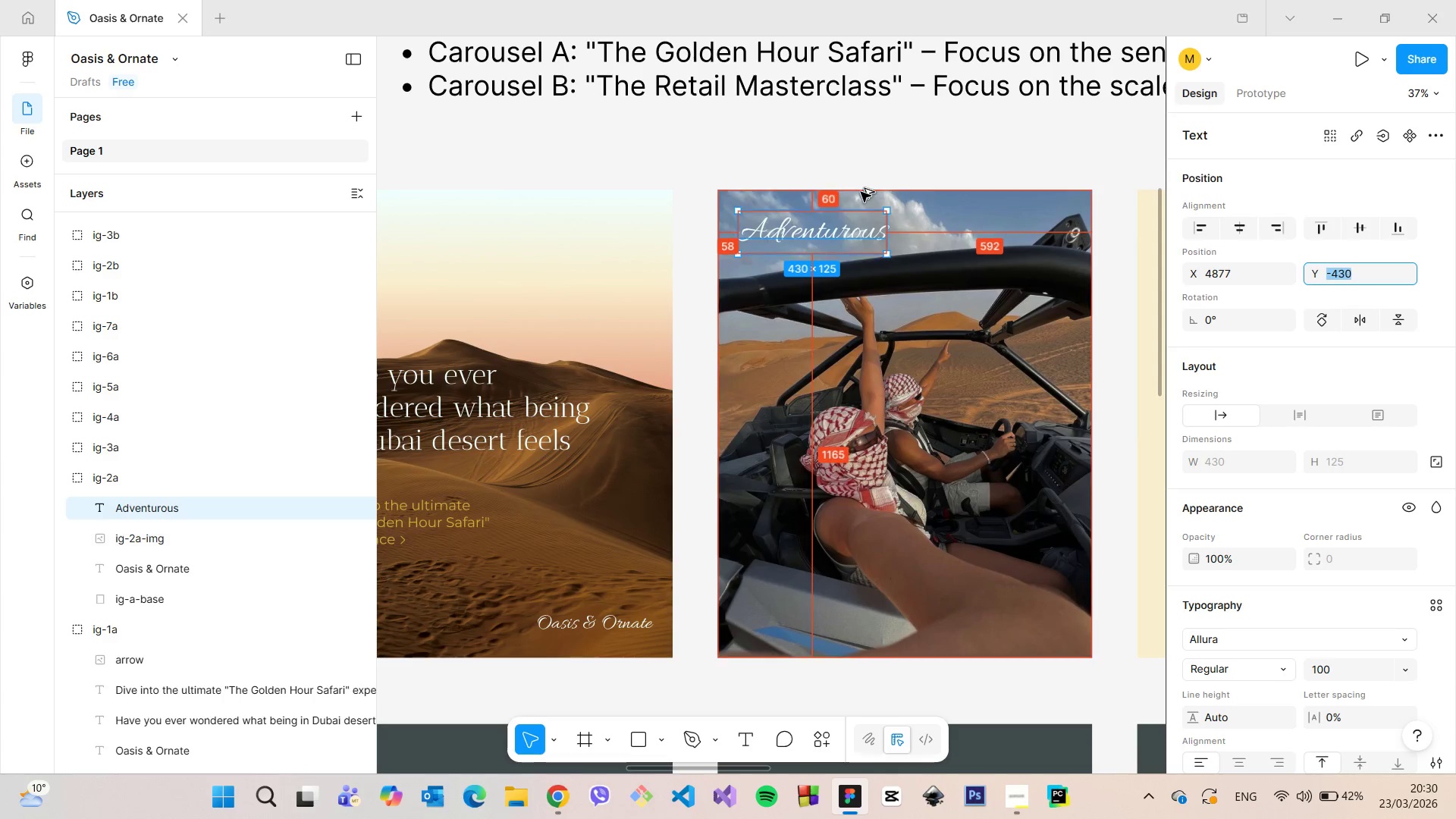 
key(ArrowDown)
 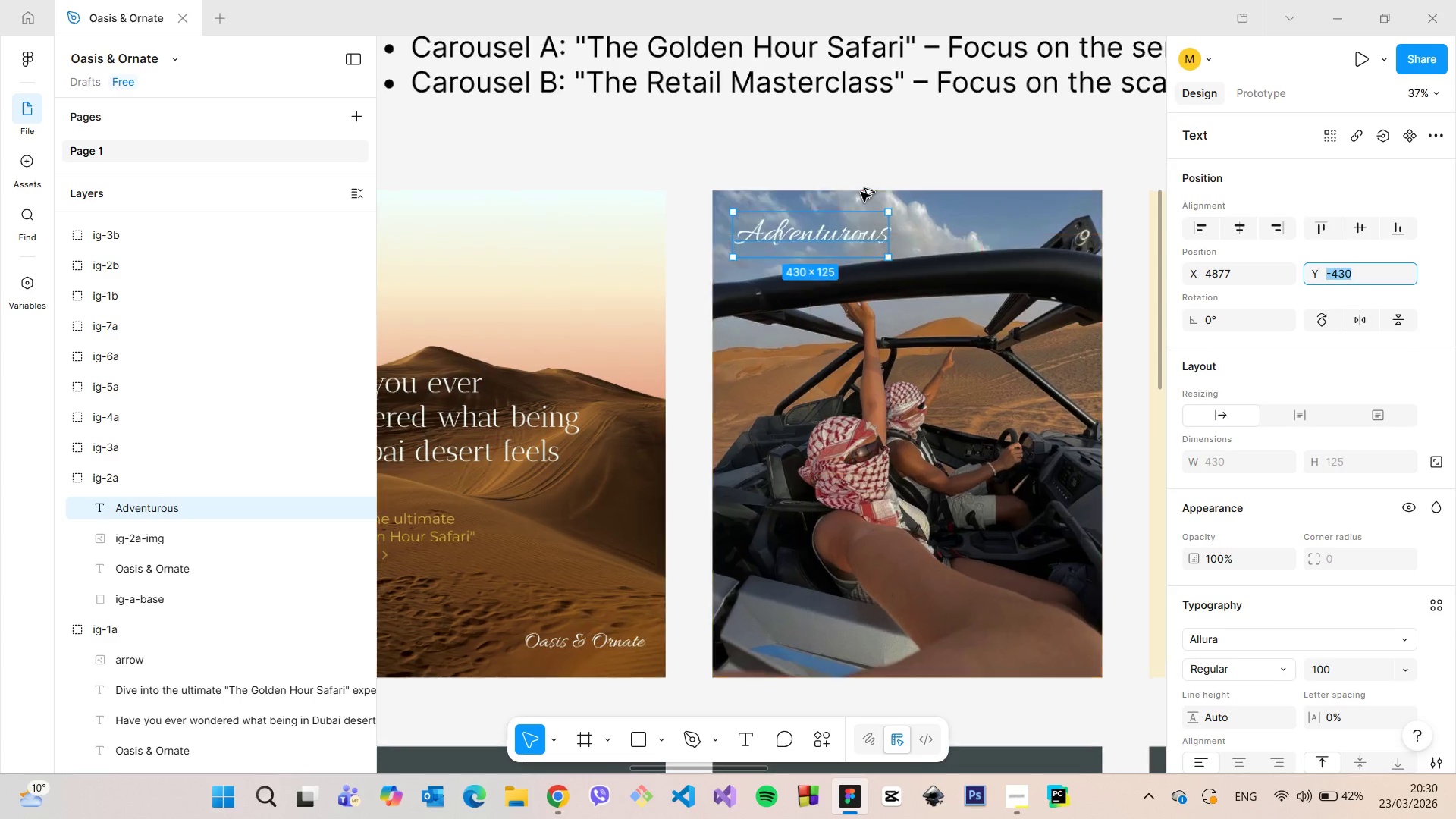 
scroll: coordinate [861, 192], scroll_direction: up, amount: 1.0
 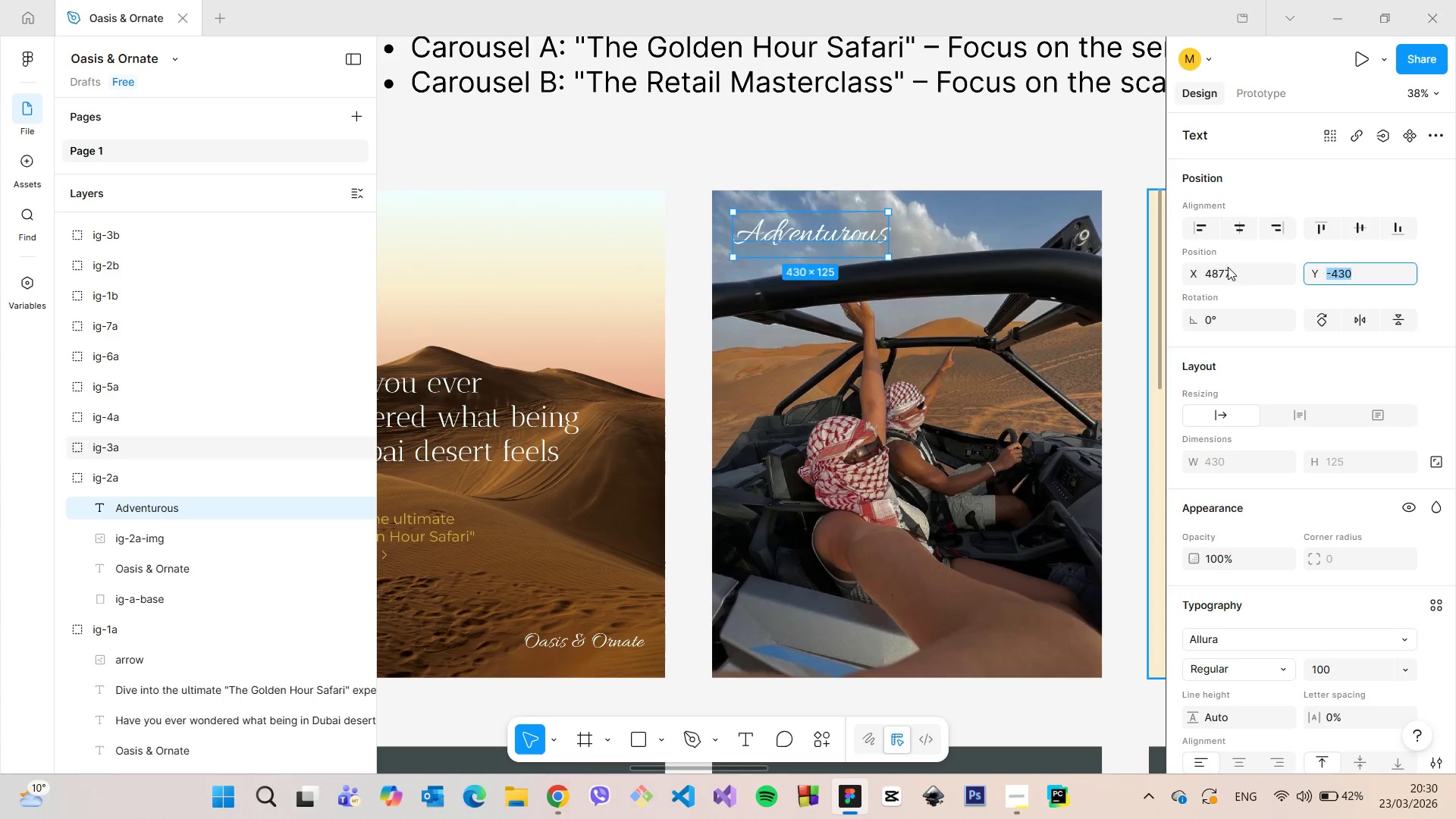 
left_click([1232, 267])
 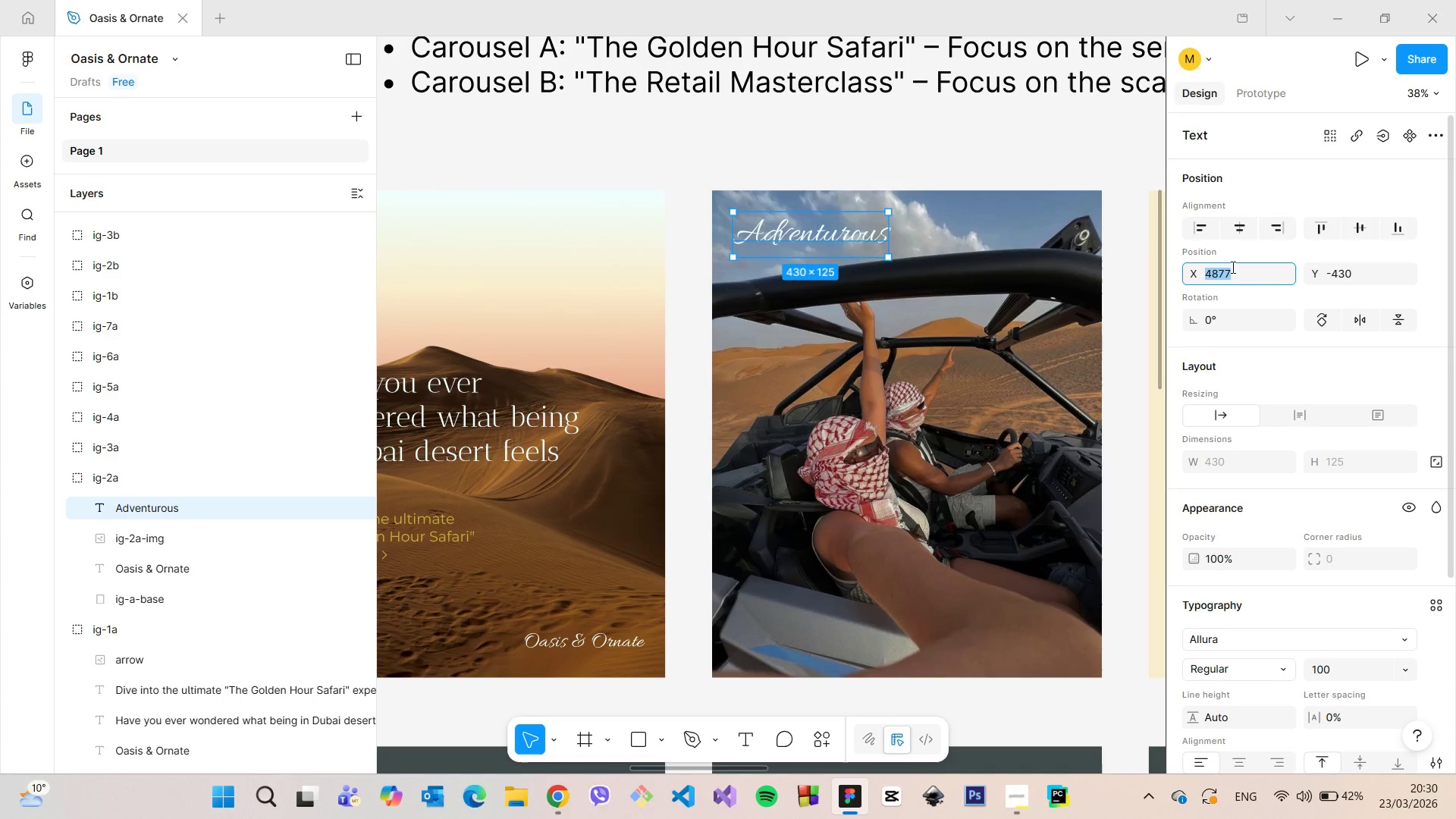 
key(ArrowUp)
 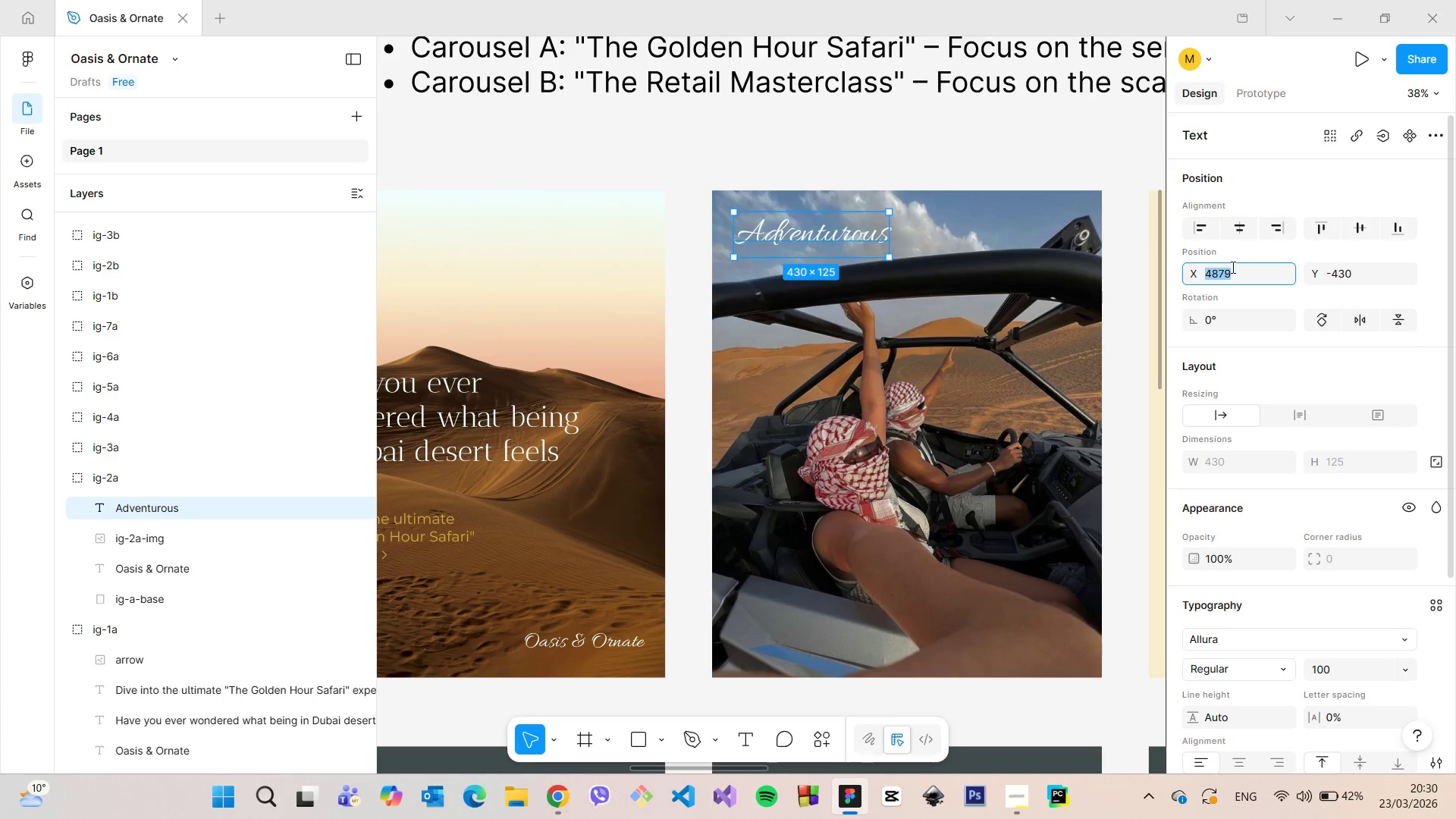 
key(ArrowUp)
 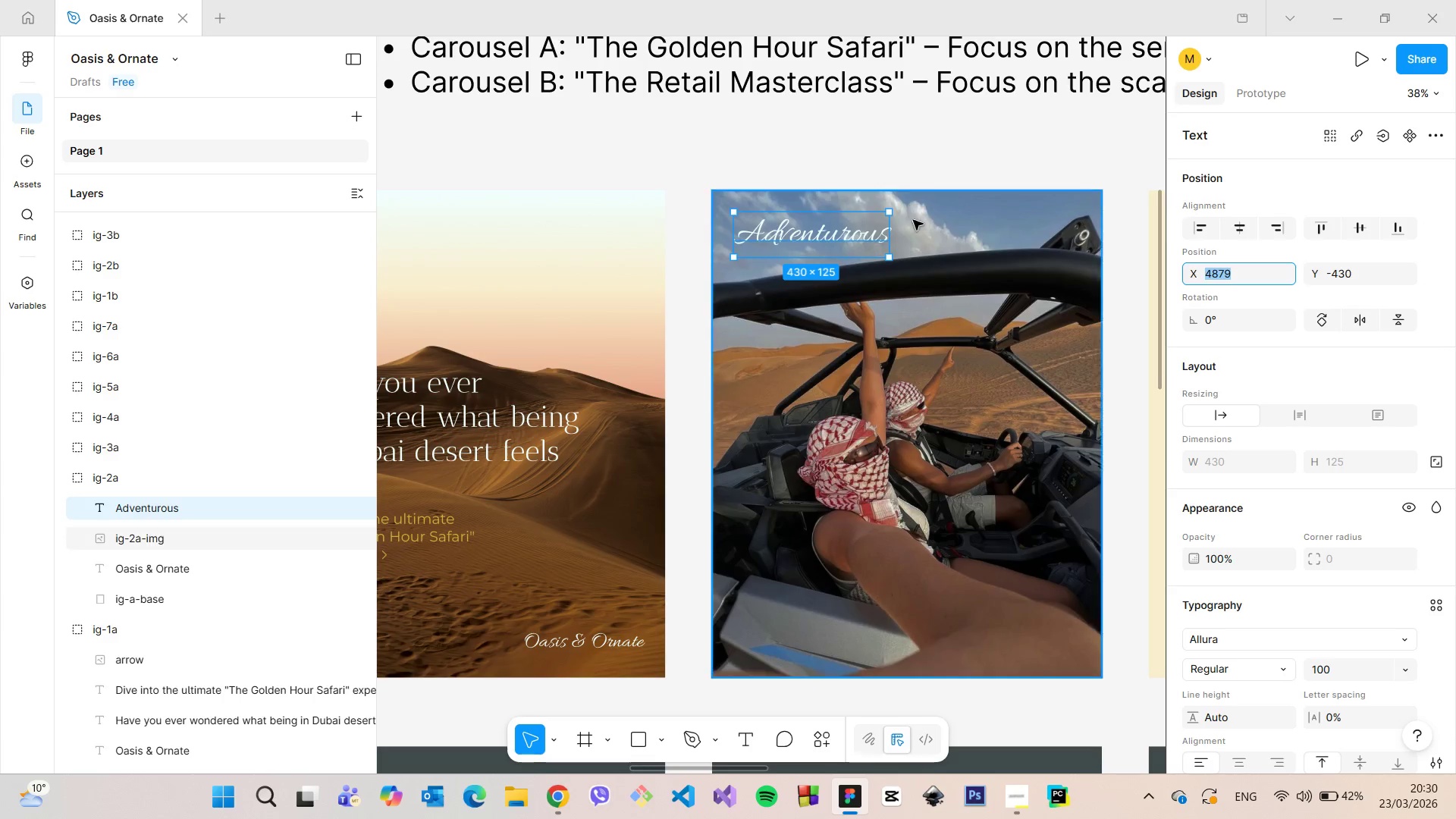 
hold_key(key=AltLeft, duration=1.28)
 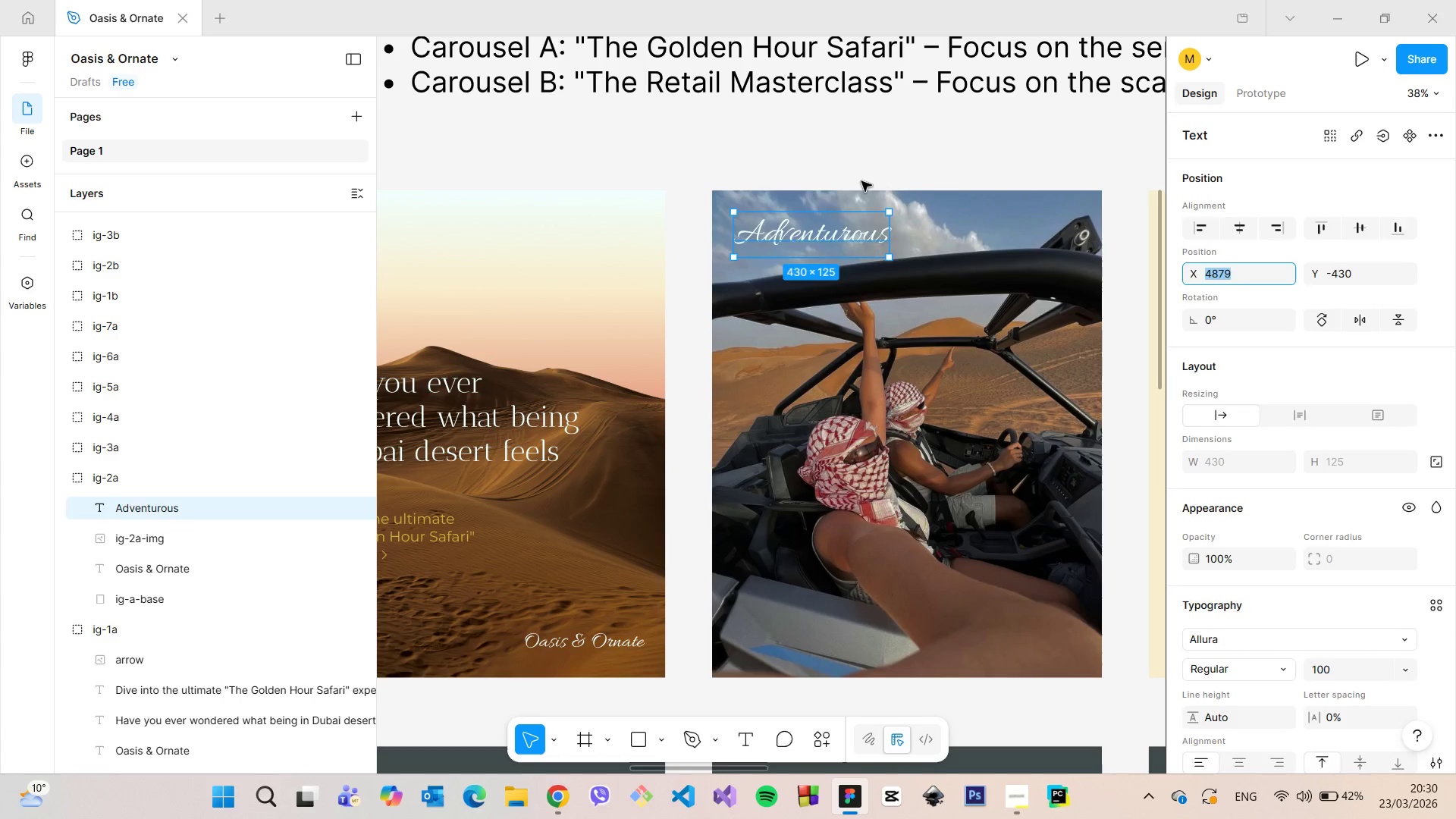 
left_click([861, 181])
 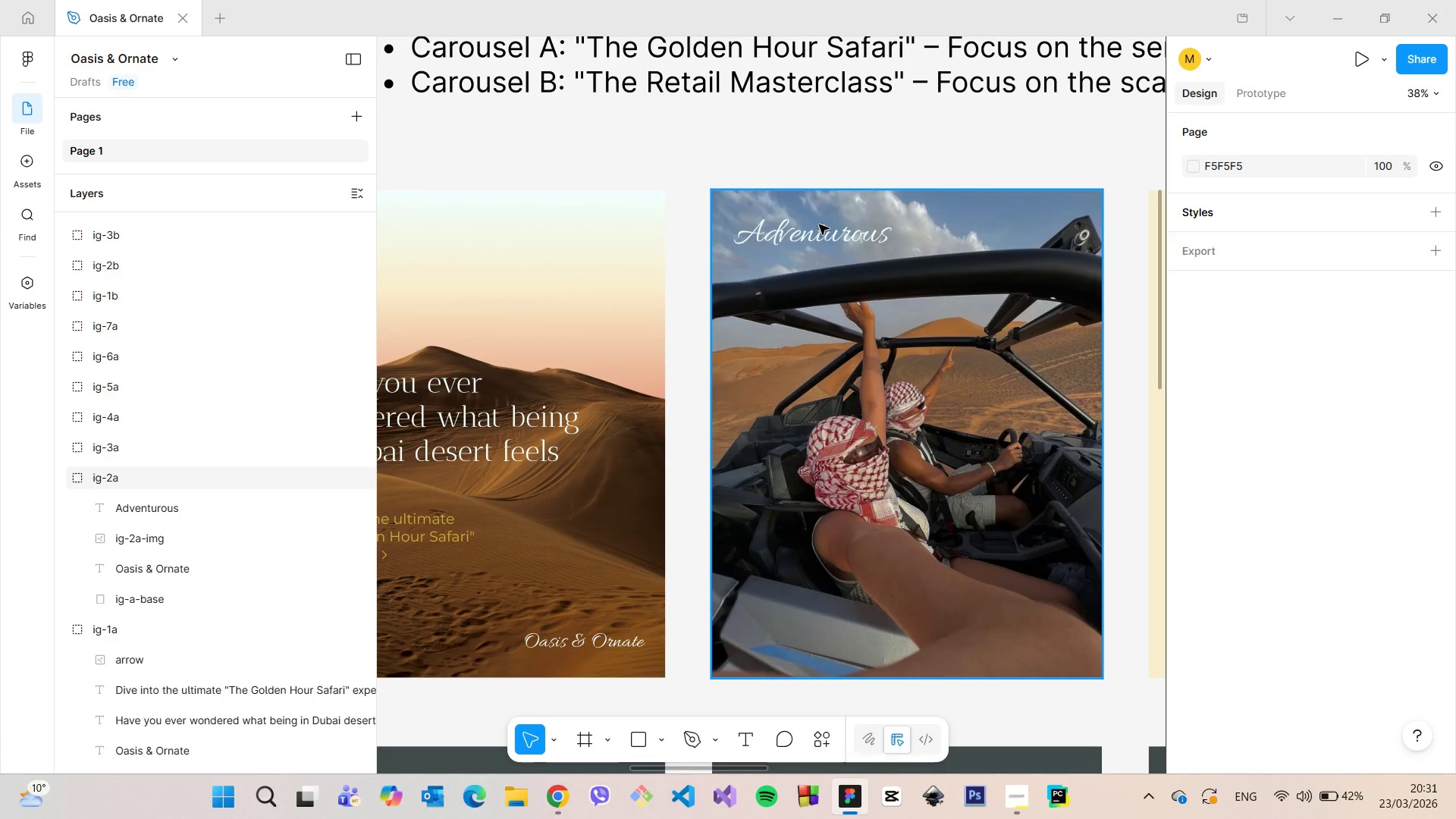 
double_click([823, 237])
 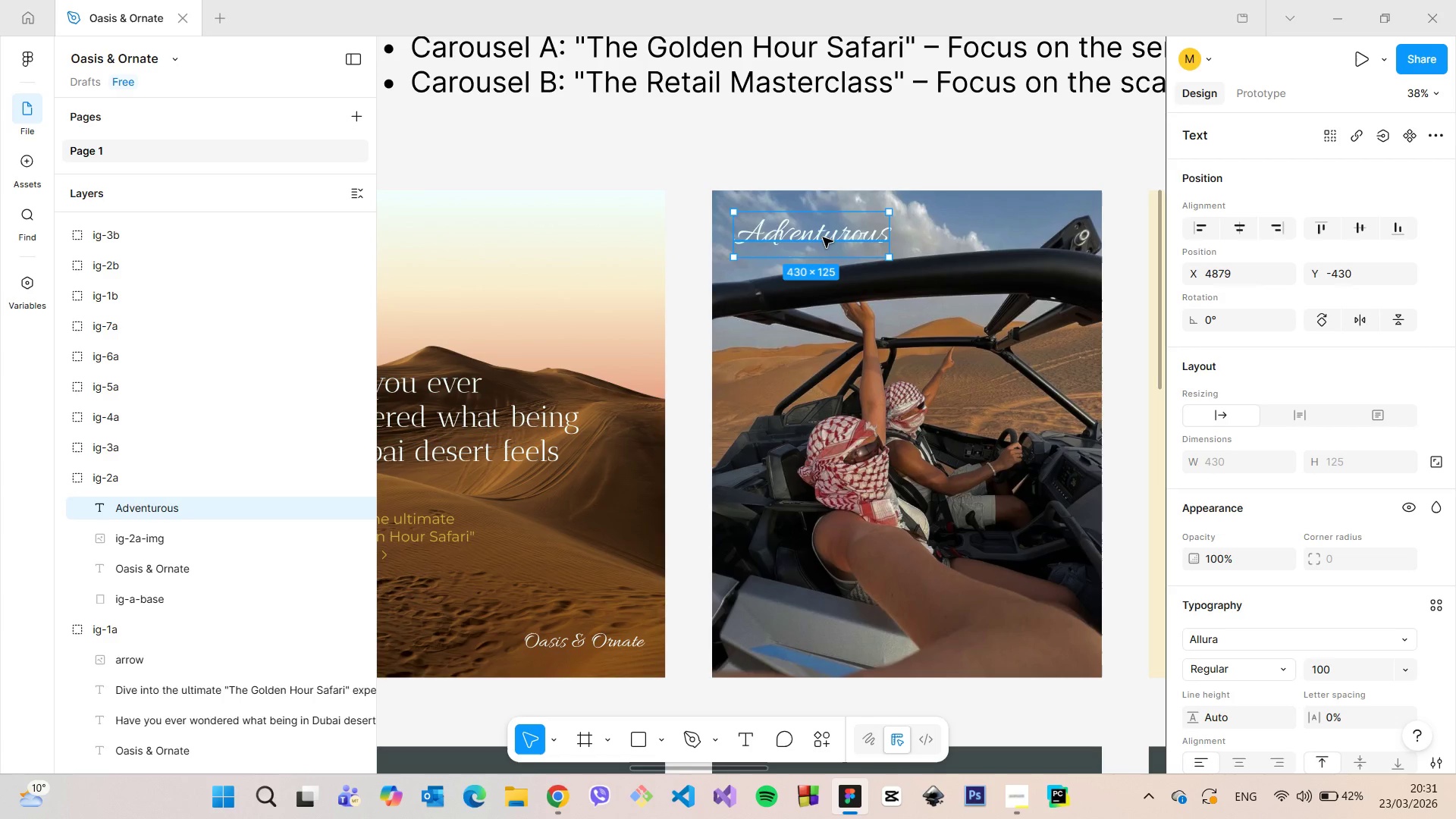 
double_click([823, 237])
 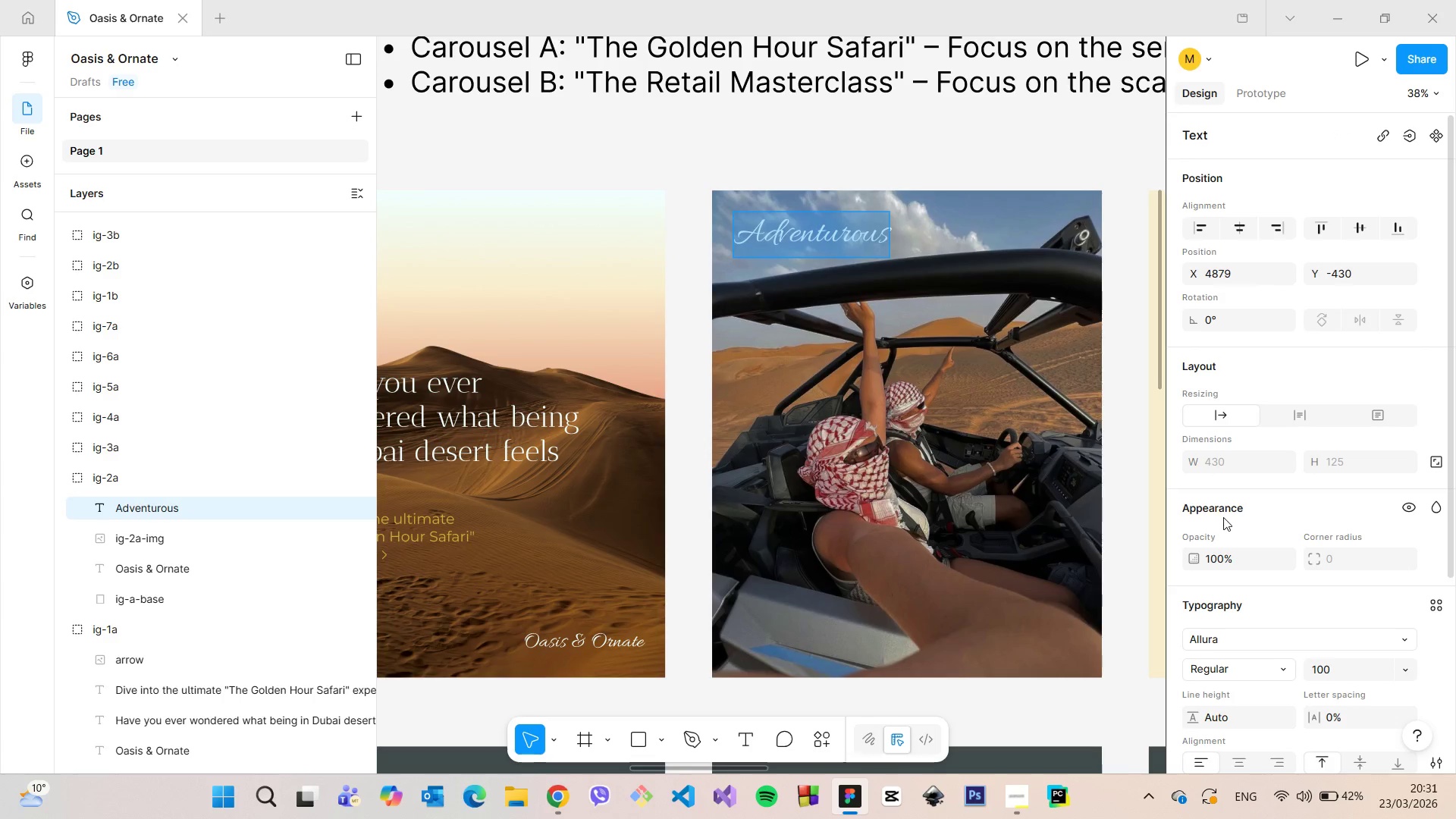 
scroll: coordinate [1225, 522], scroll_direction: down, amount: 4.0
 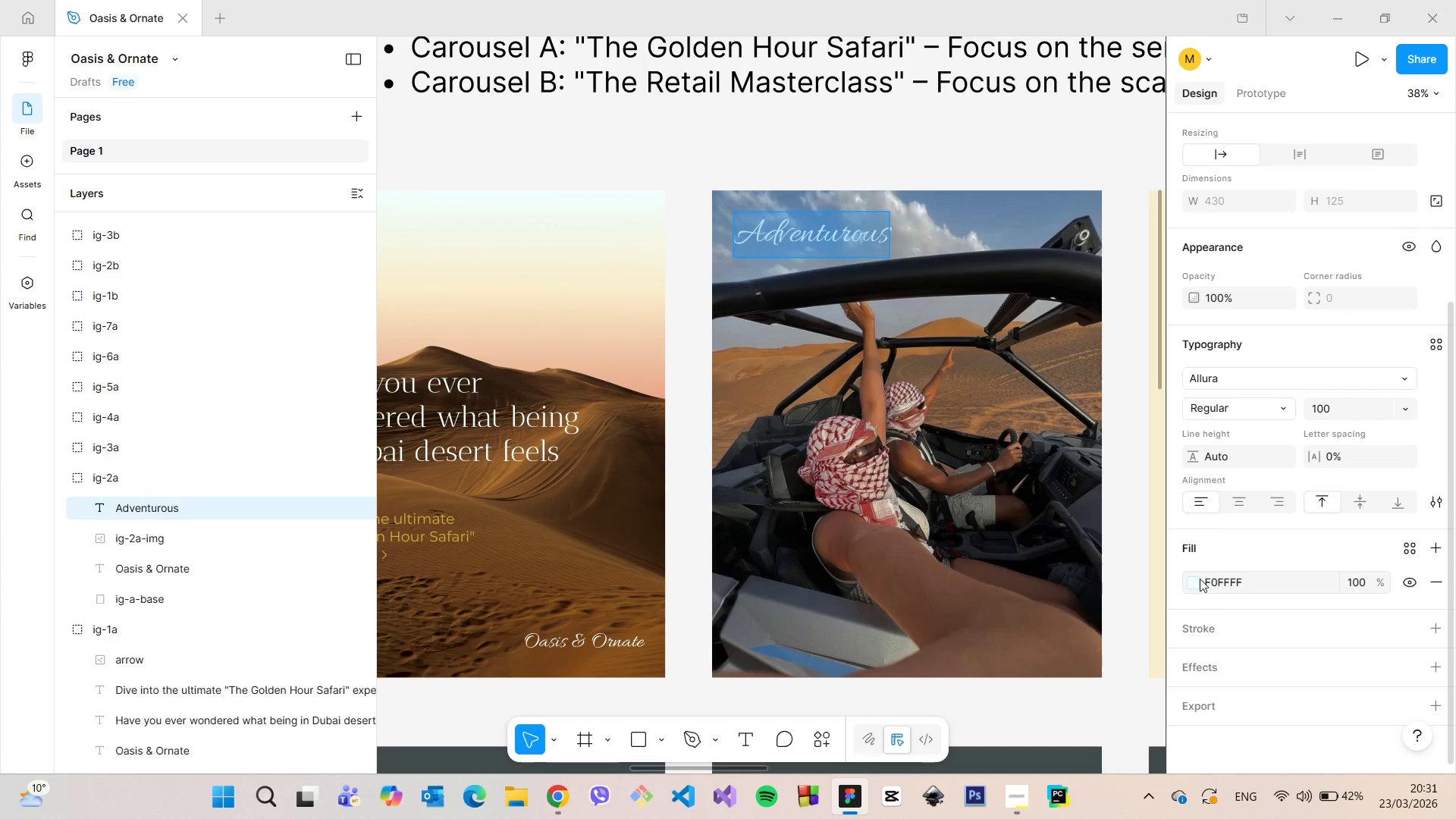 
left_click([1200, 579])
 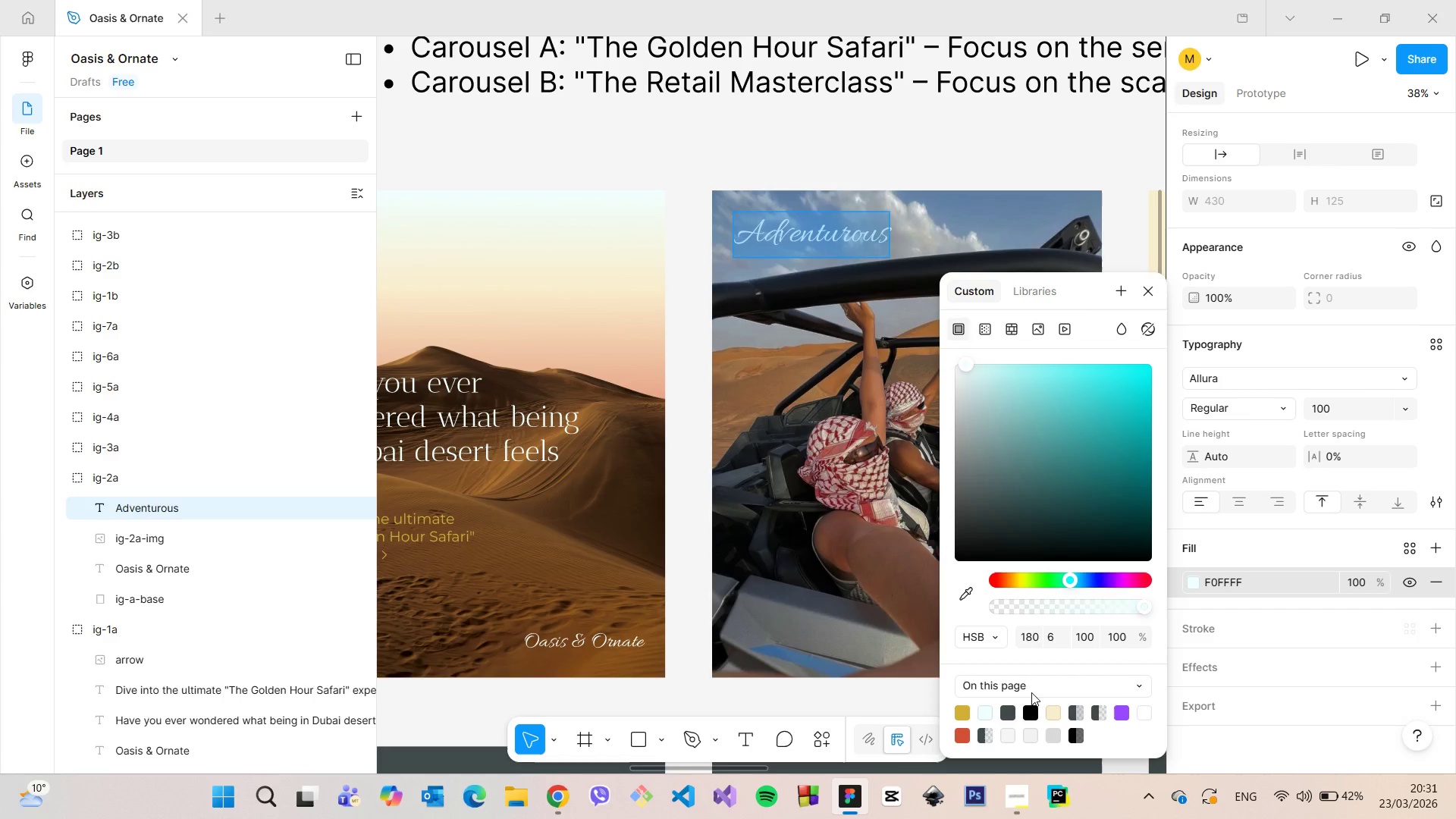 
left_click([962, 706])
 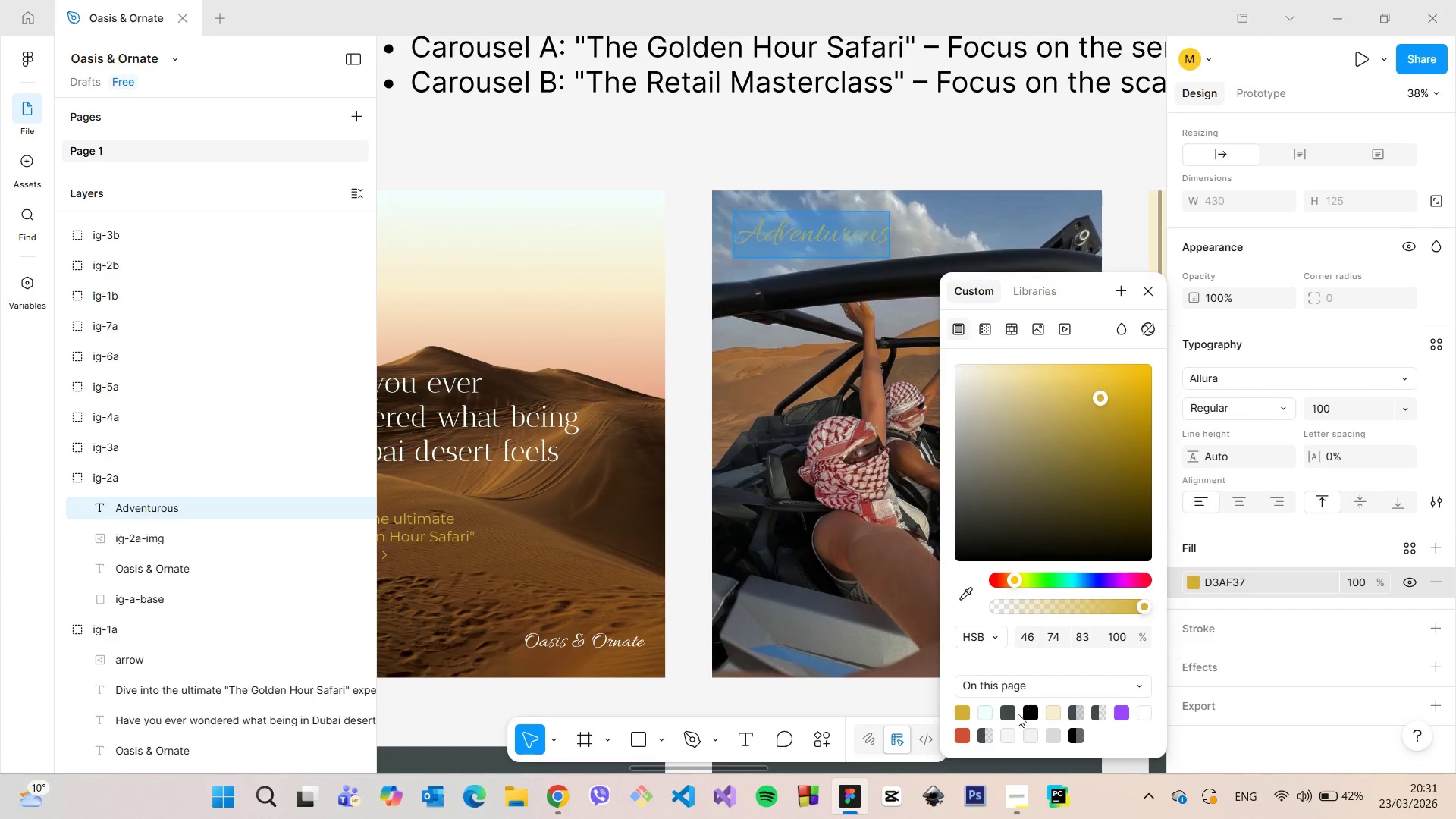 
left_click([1012, 713])
 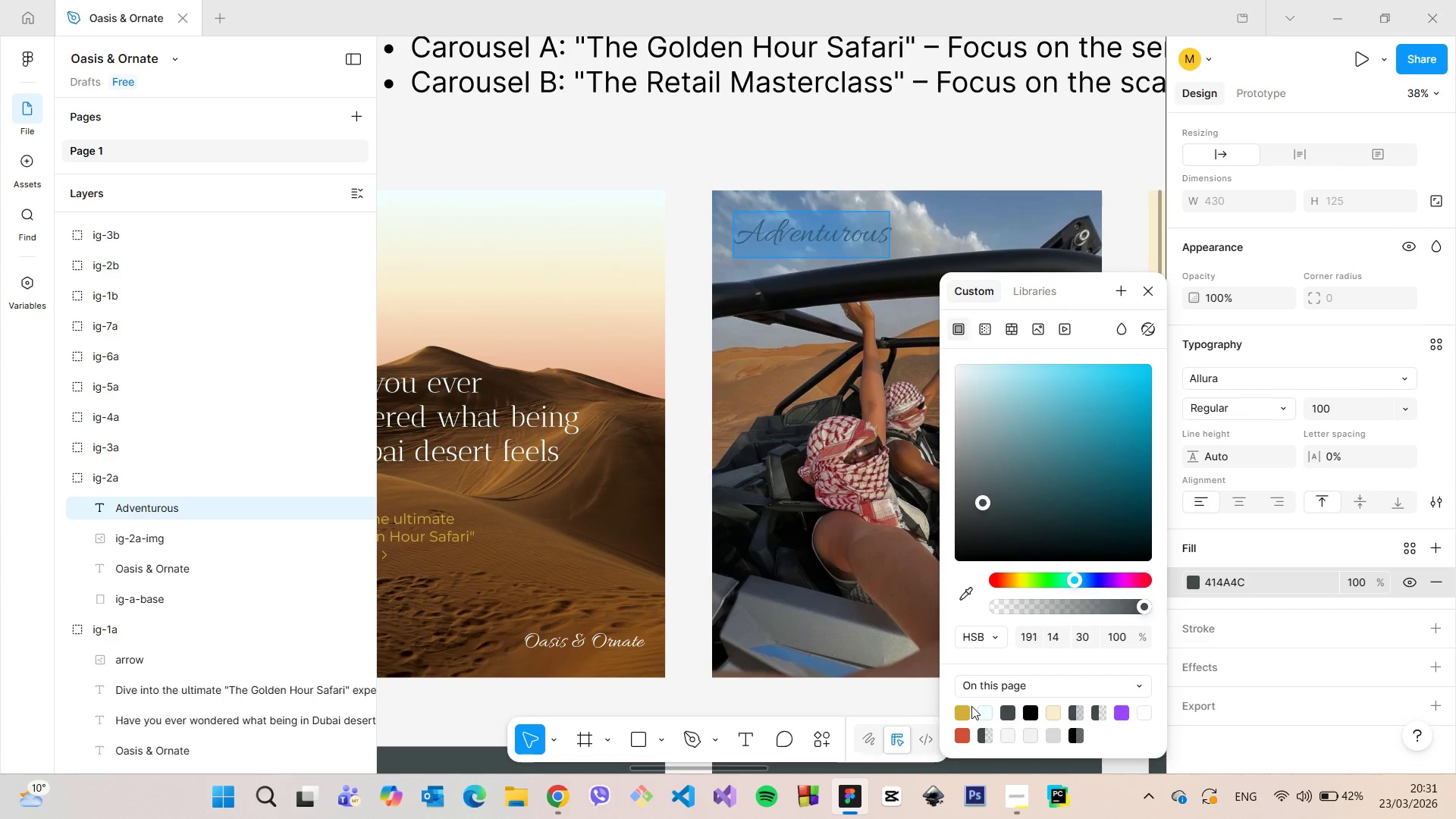 
left_click([979, 711])
 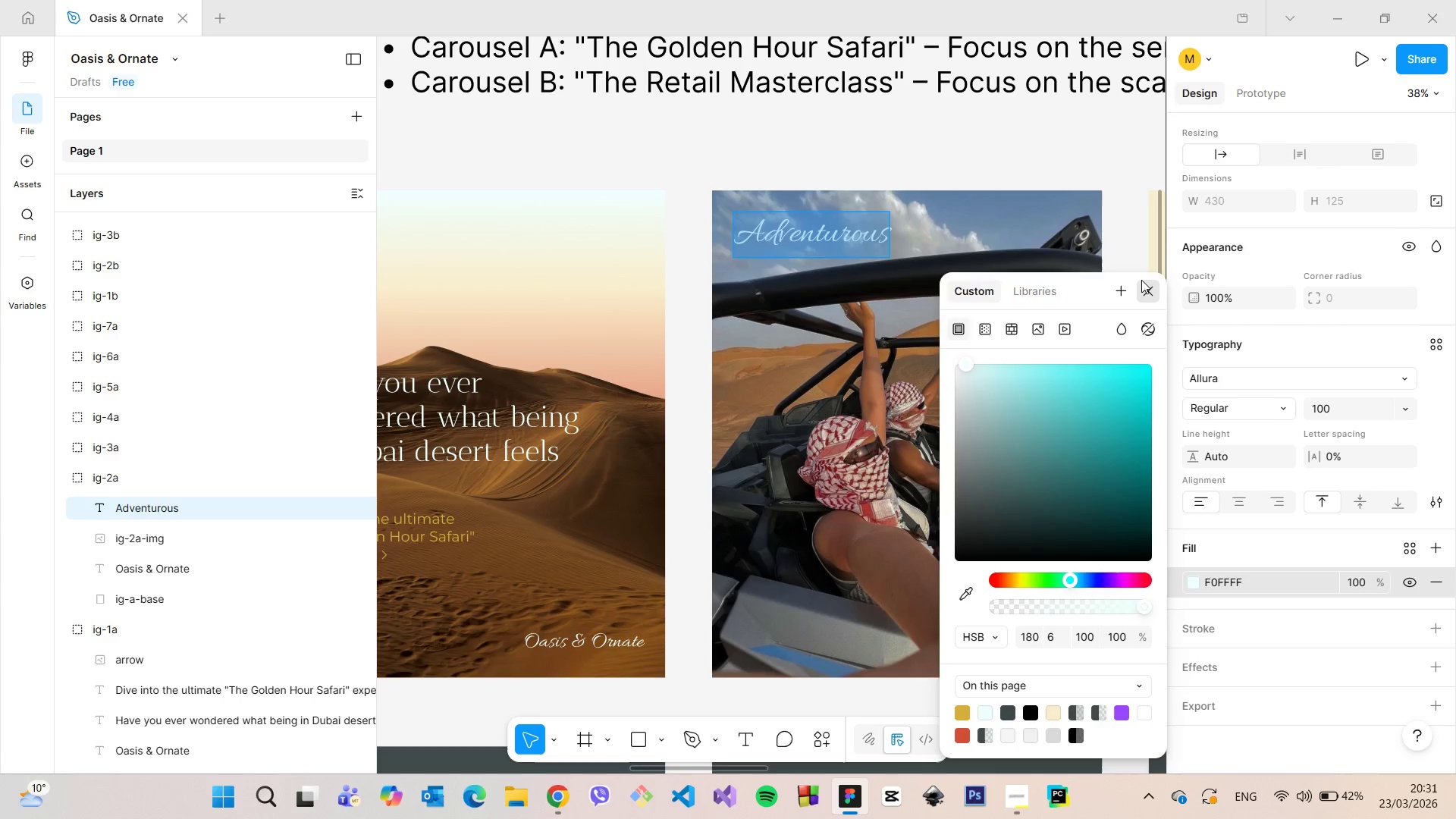 
double_click([1139, 263])
 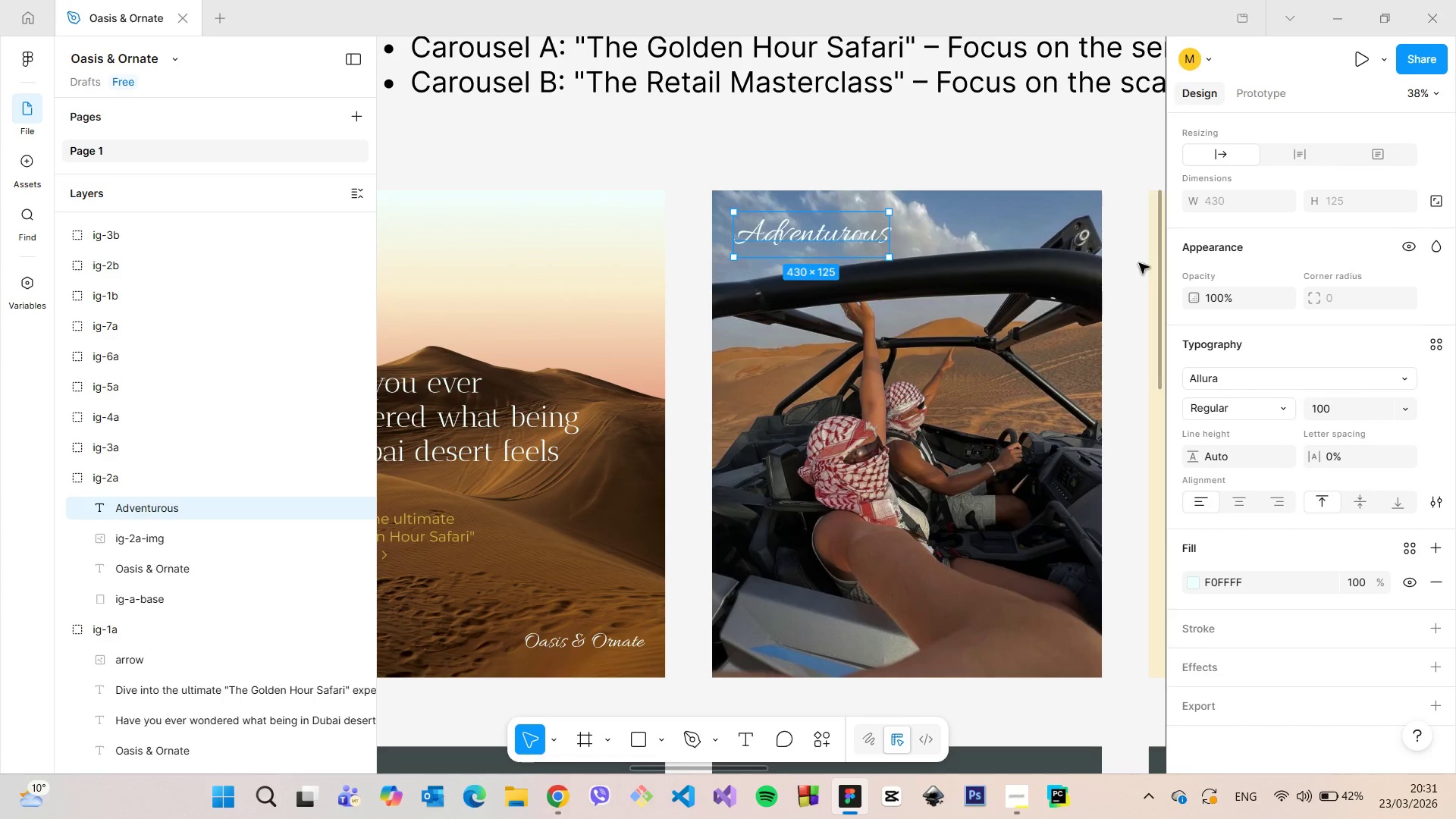 
left_click([1139, 263])
 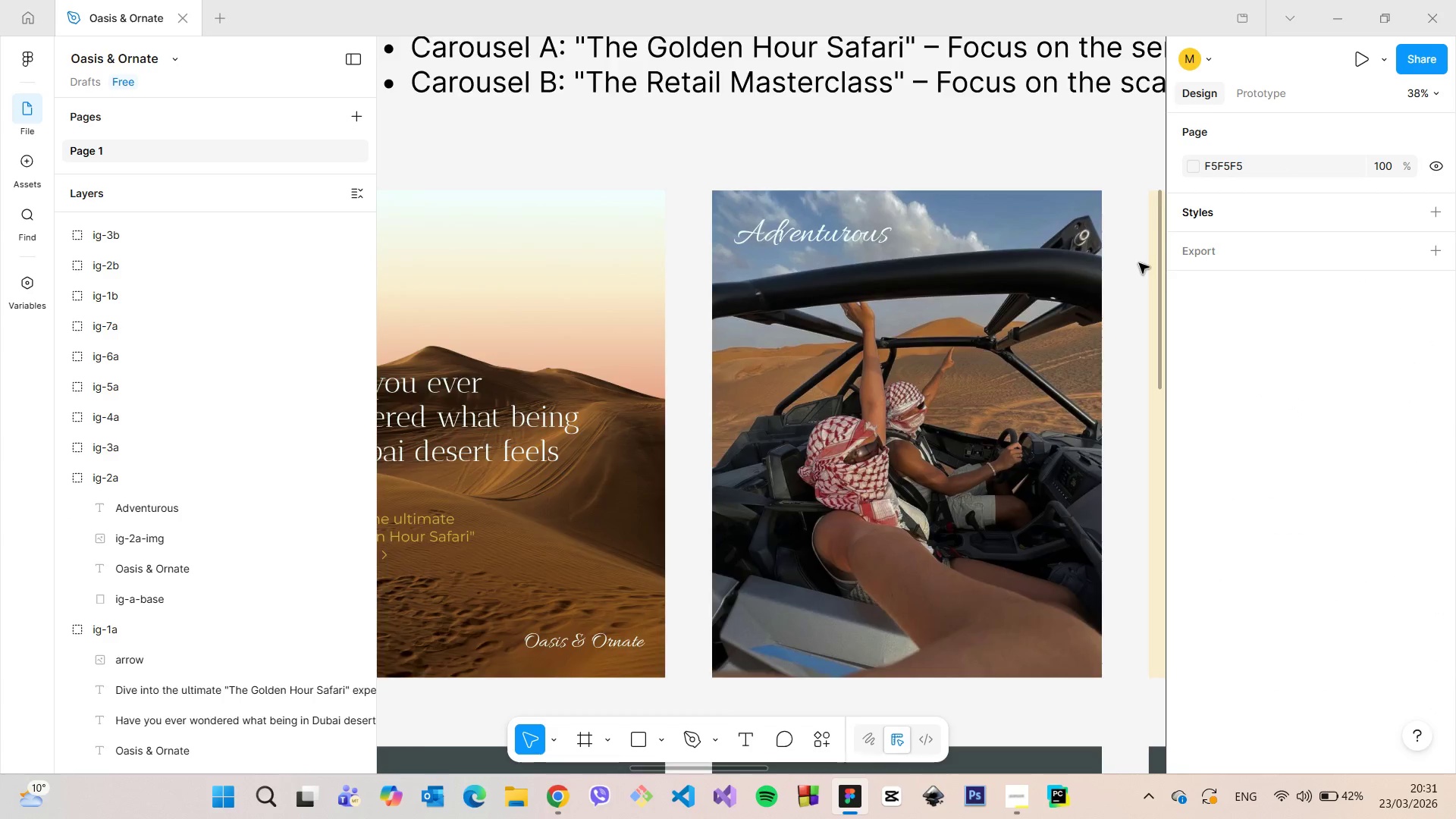 
scroll: coordinate [1139, 263], scroll_direction: down, amount: 5.0
 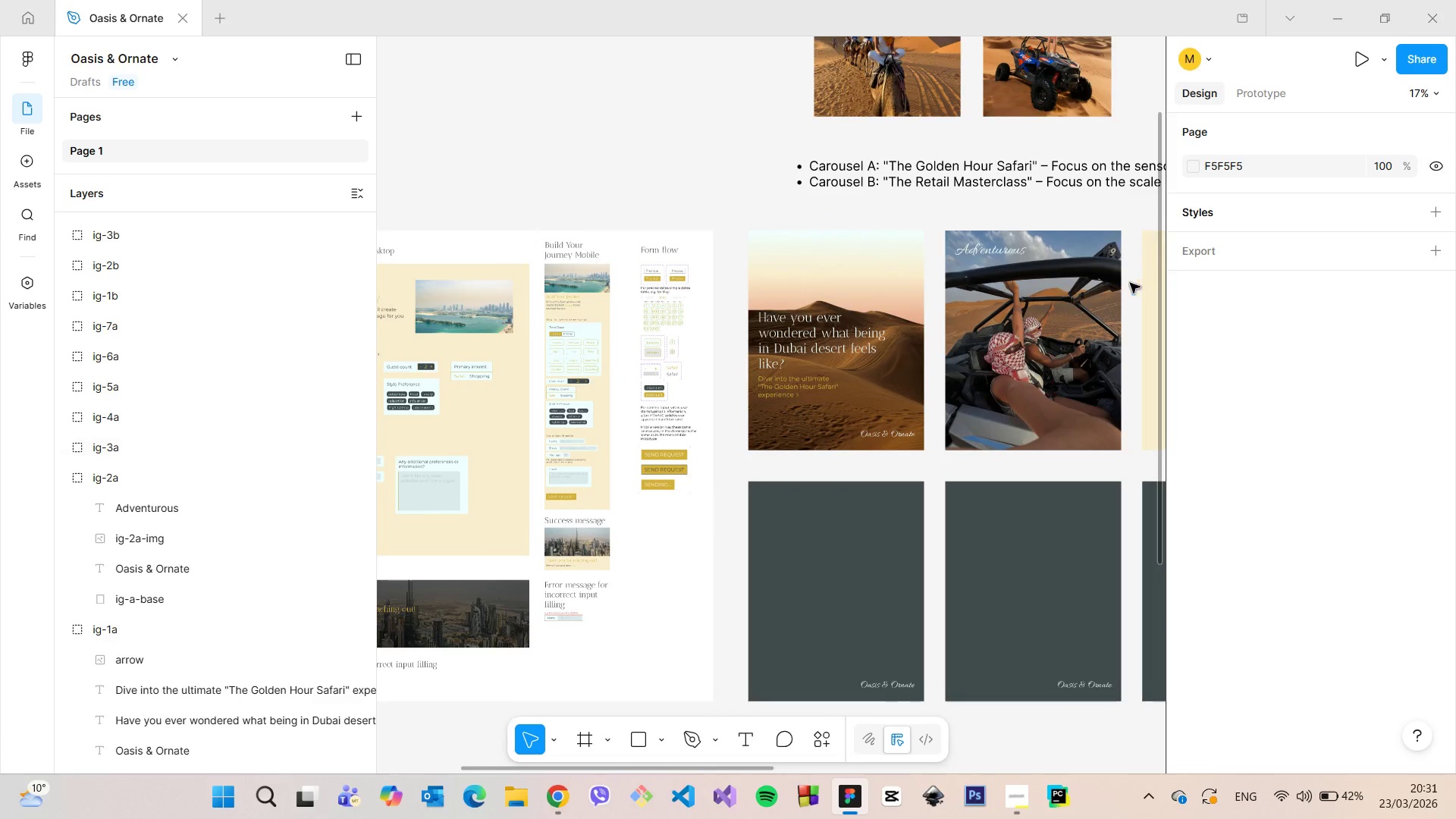 
scroll: coordinate [1113, 296], scroll_direction: up, amount: 5.0
 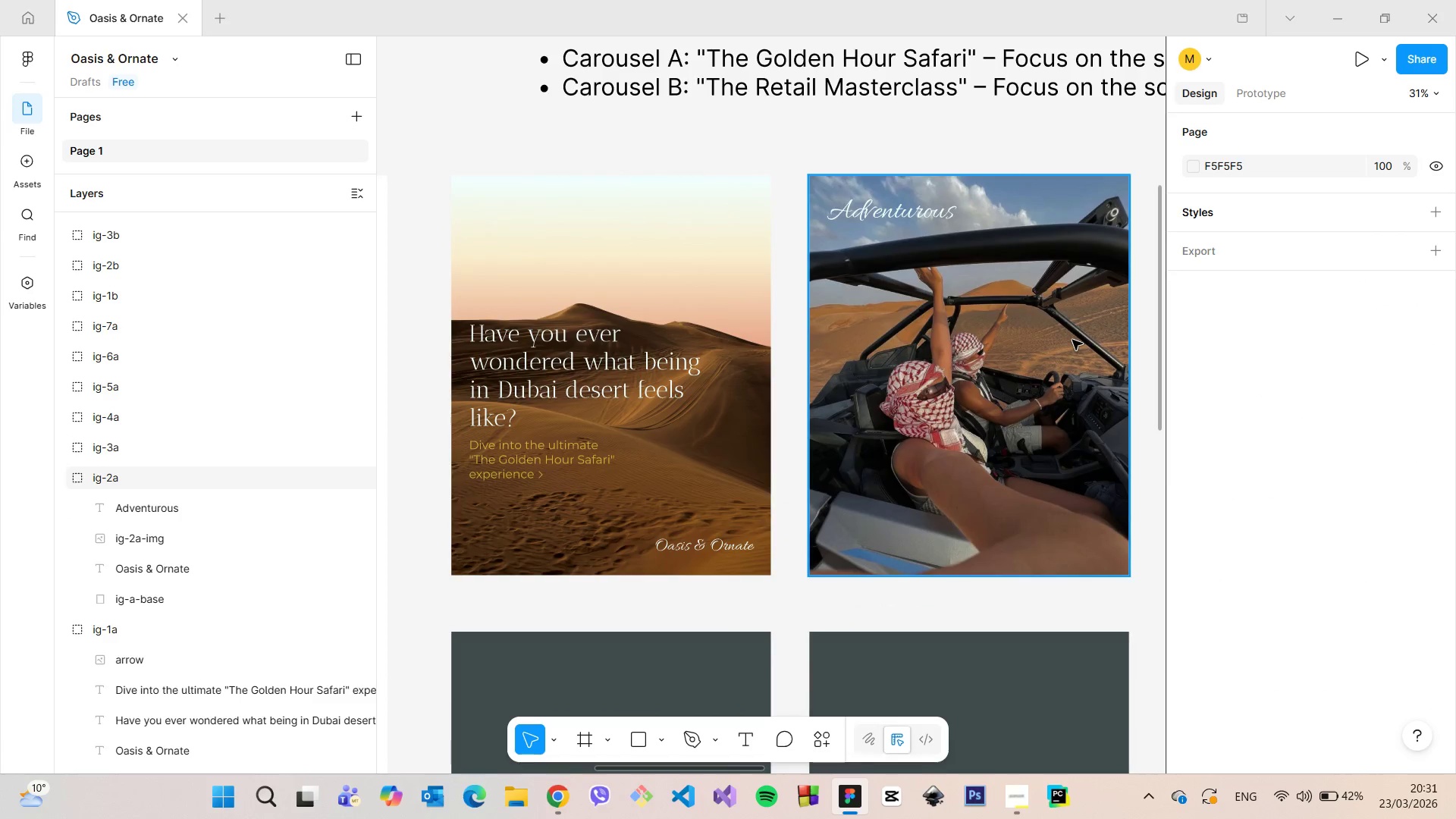 
left_click([1072, 340])
 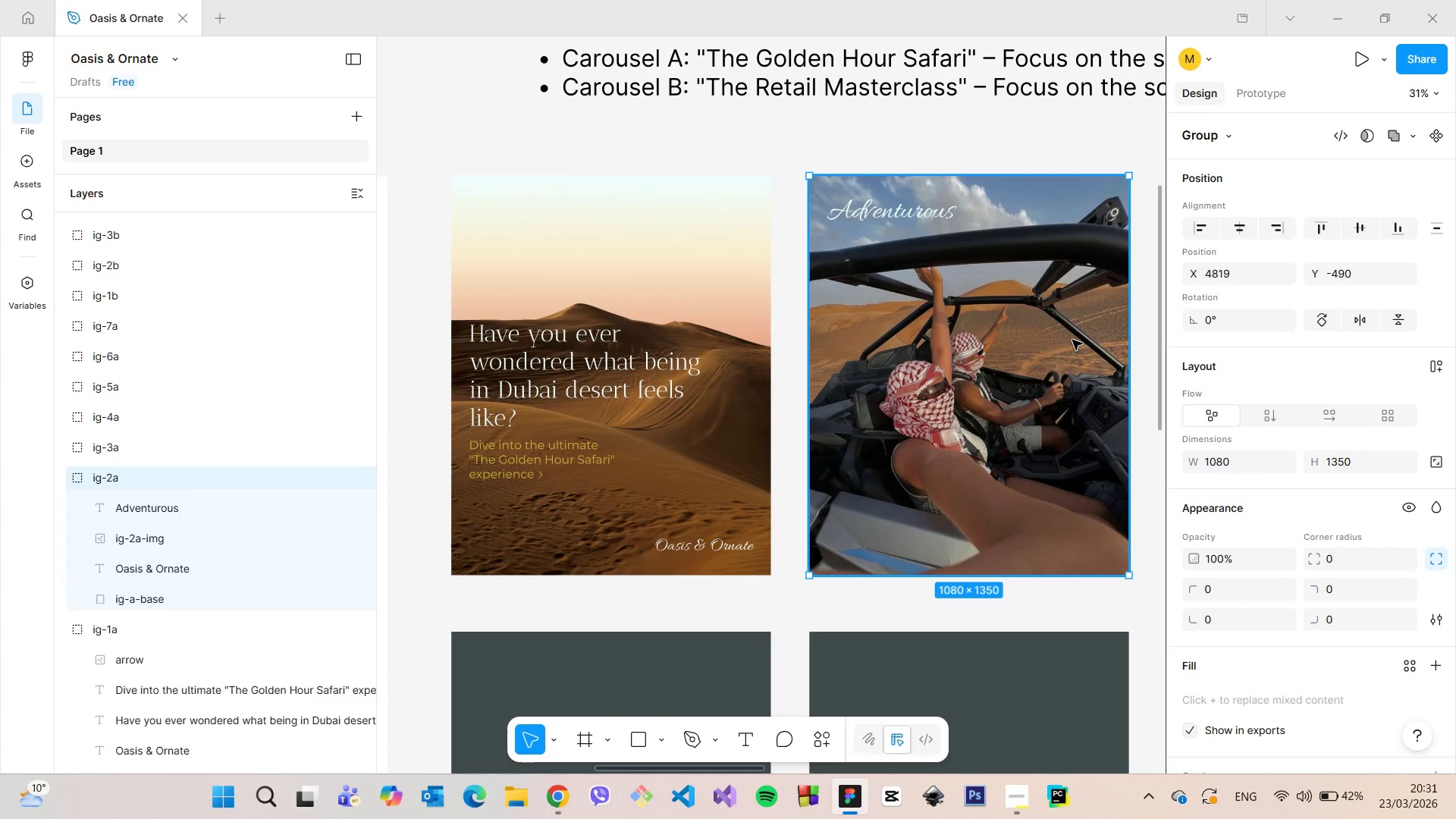 
scroll: coordinate [1072, 340], scroll_direction: up, amount: 3.0
 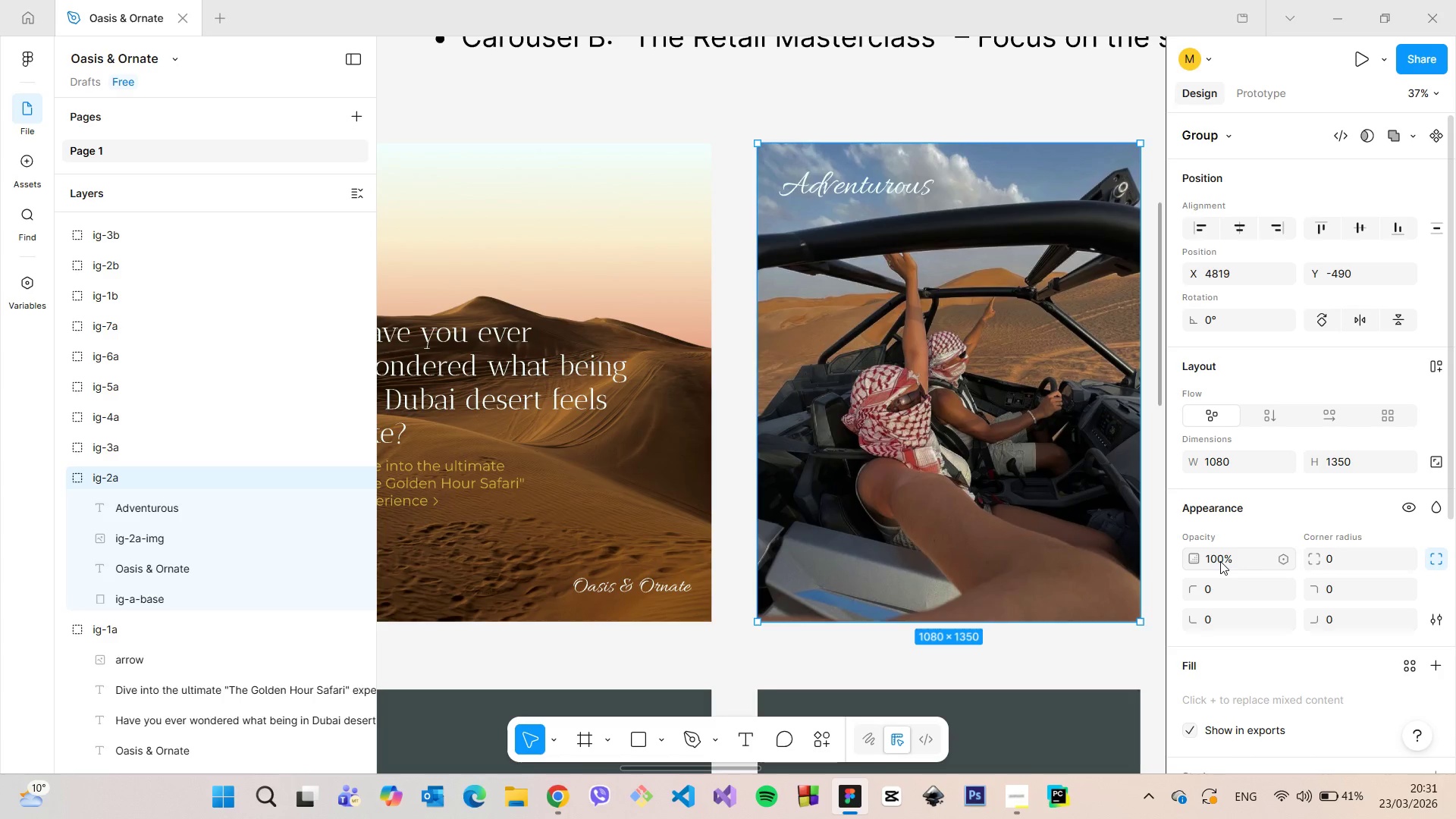 
scroll: coordinate [1220, 563], scroll_direction: down, amount: 3.0
 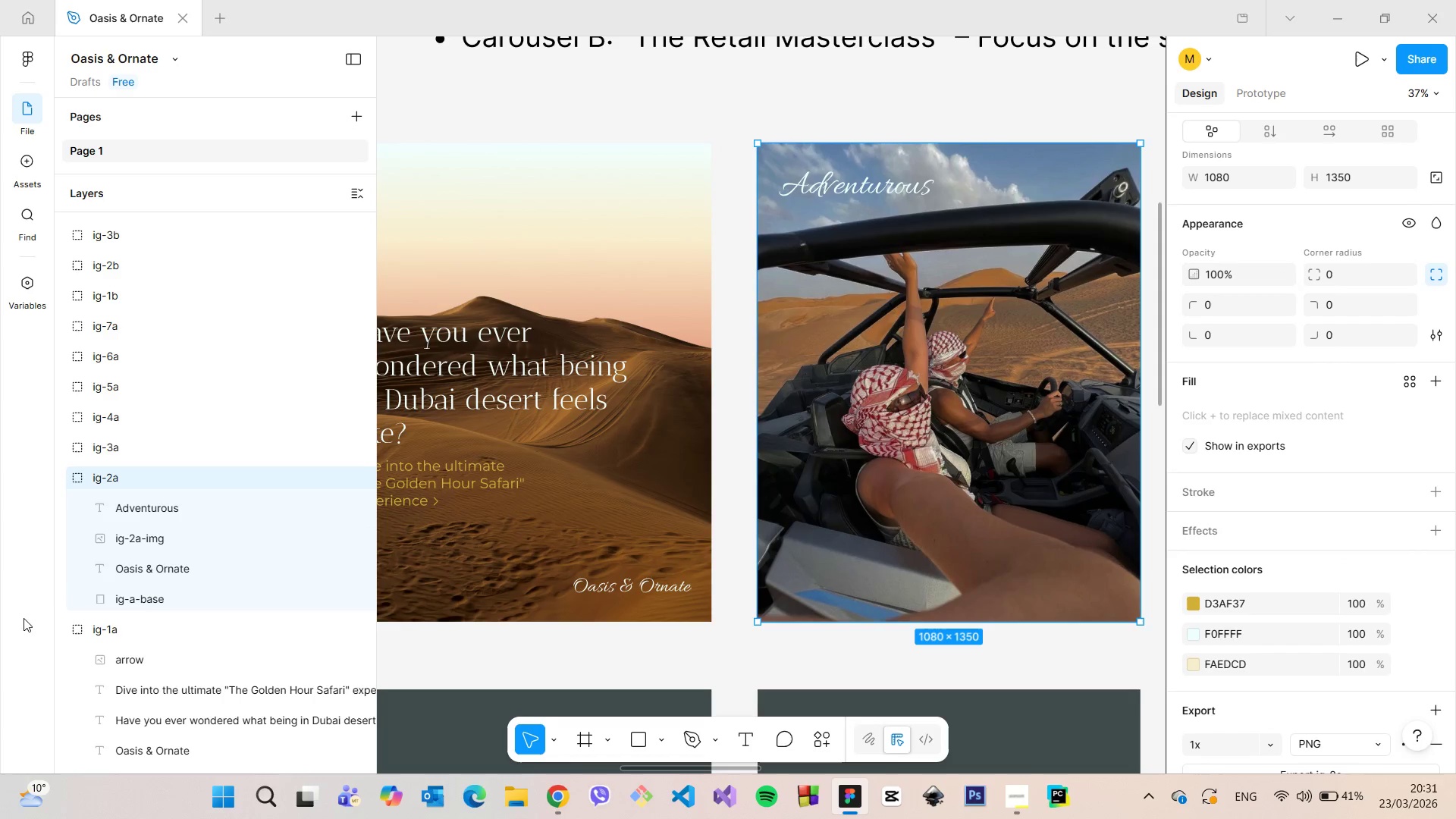 
left_click([665, 738])
 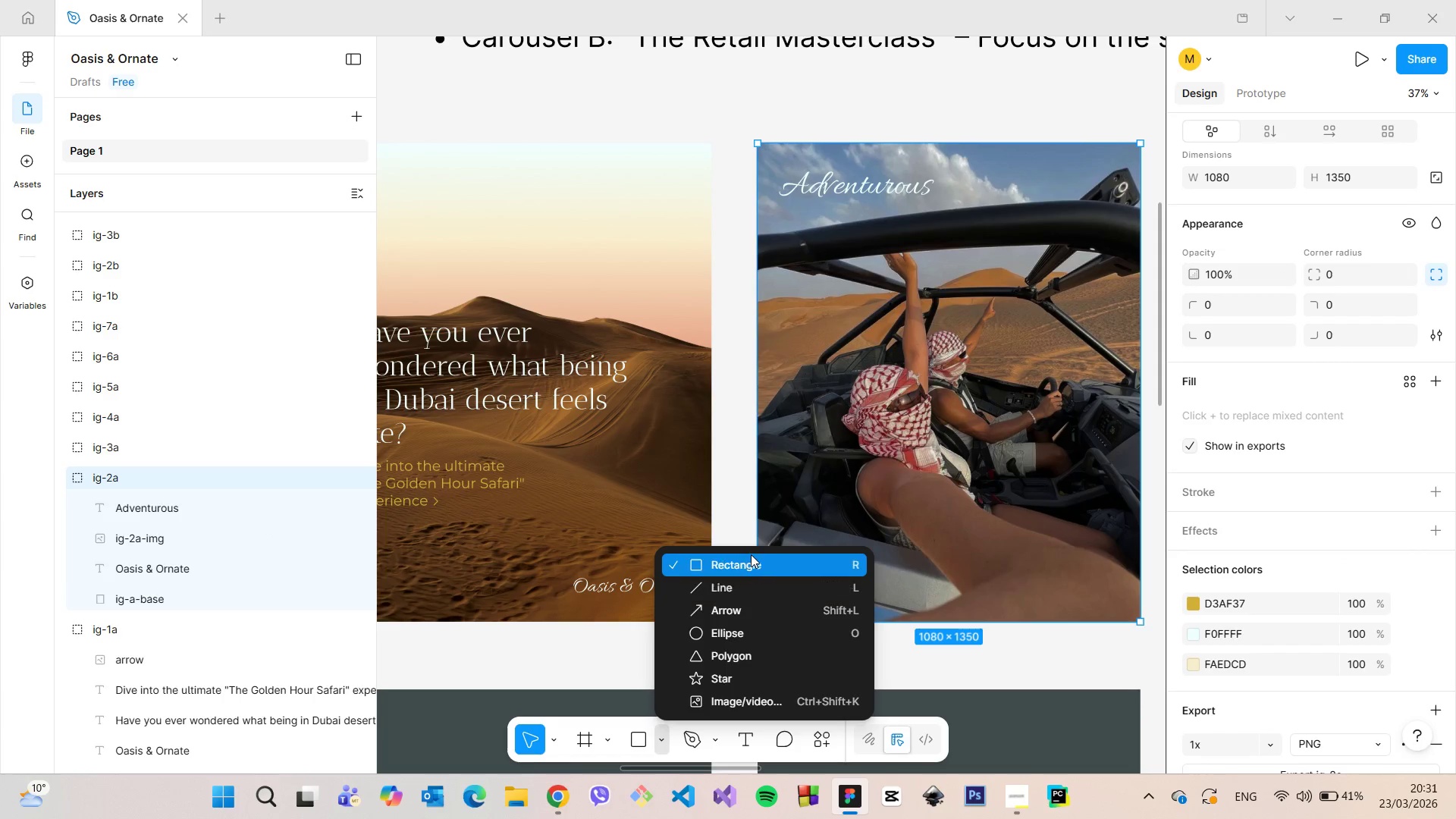 
left_click([751, 554])
 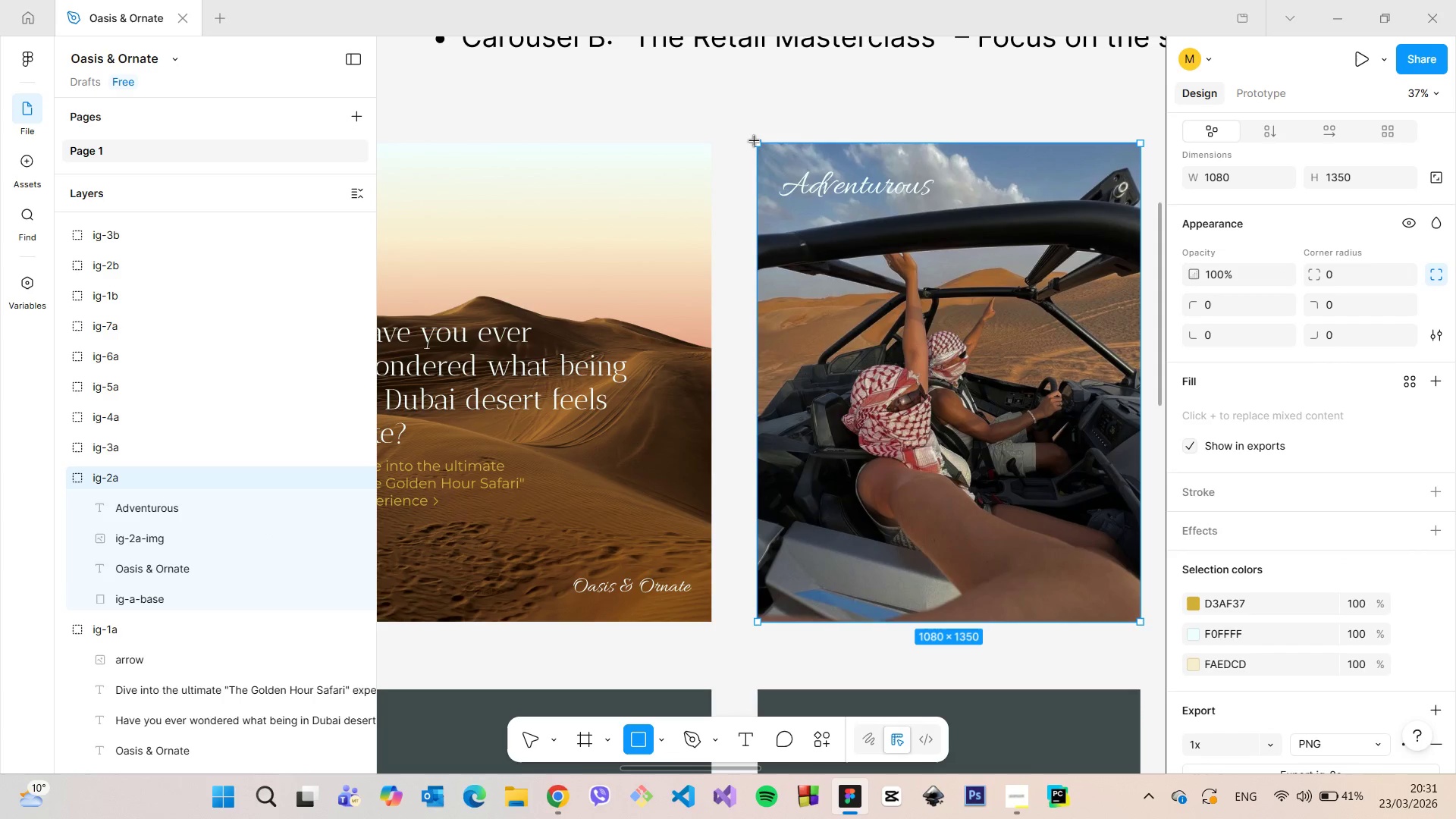 
left_click_drag(start_coordinate=[749, 136], to_coordinate=[1140, 251])
 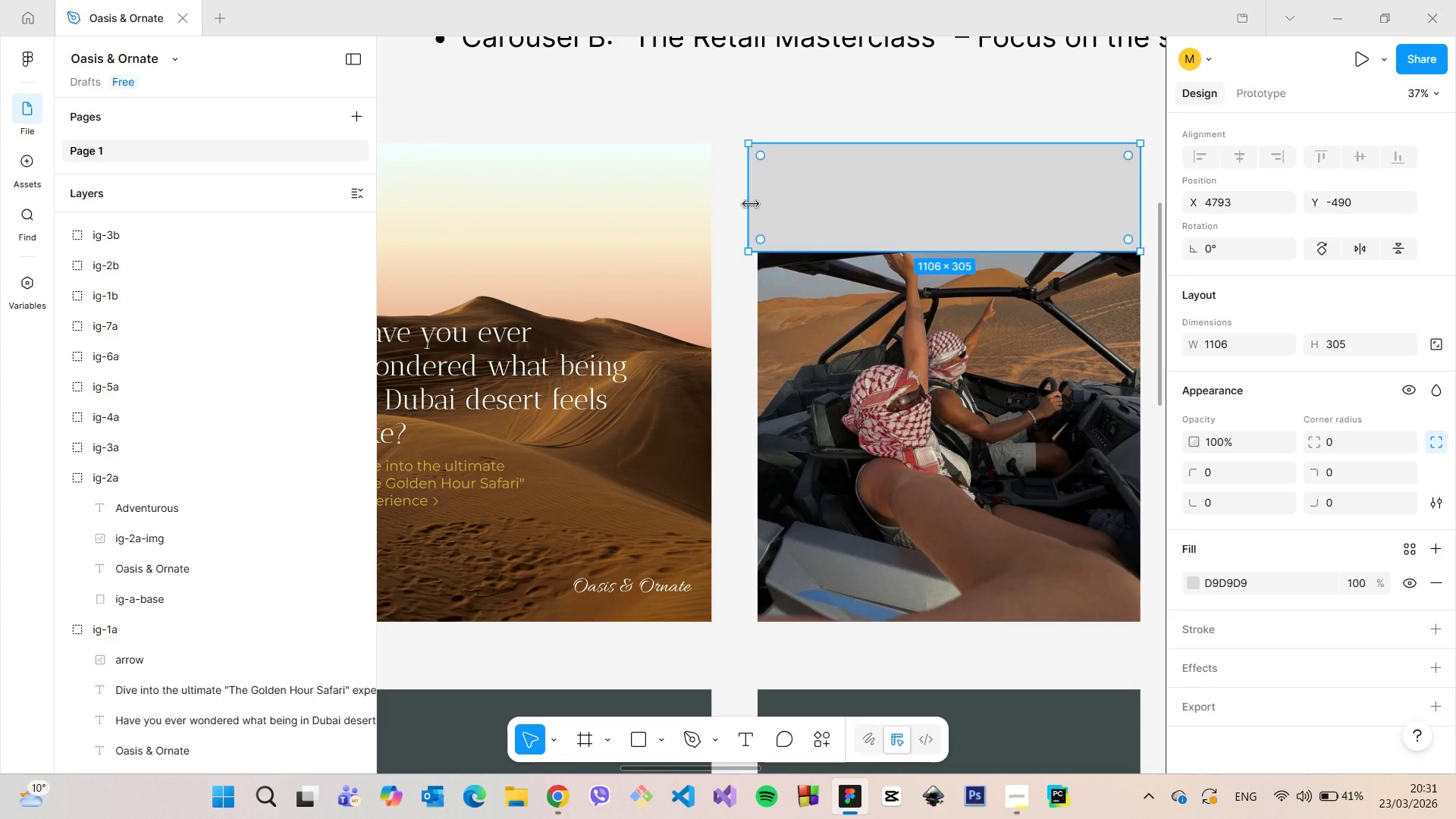 
left_click_drag(start_coordinate=[751, 203], to_coordinate=[758, 203])
 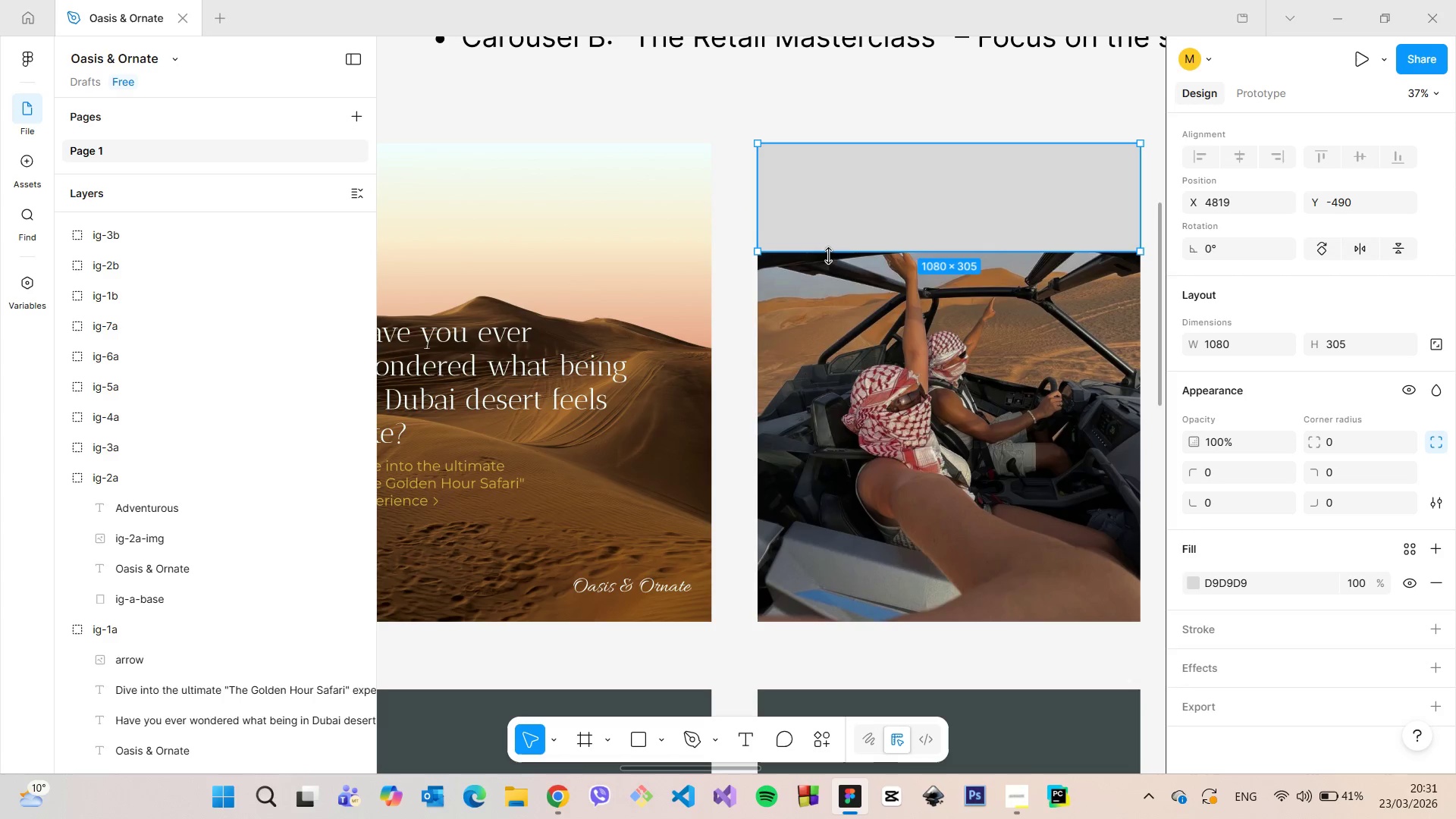 
left_click_drag(start_coordinate=[827, 250], to_coordinate=[861, 619])
 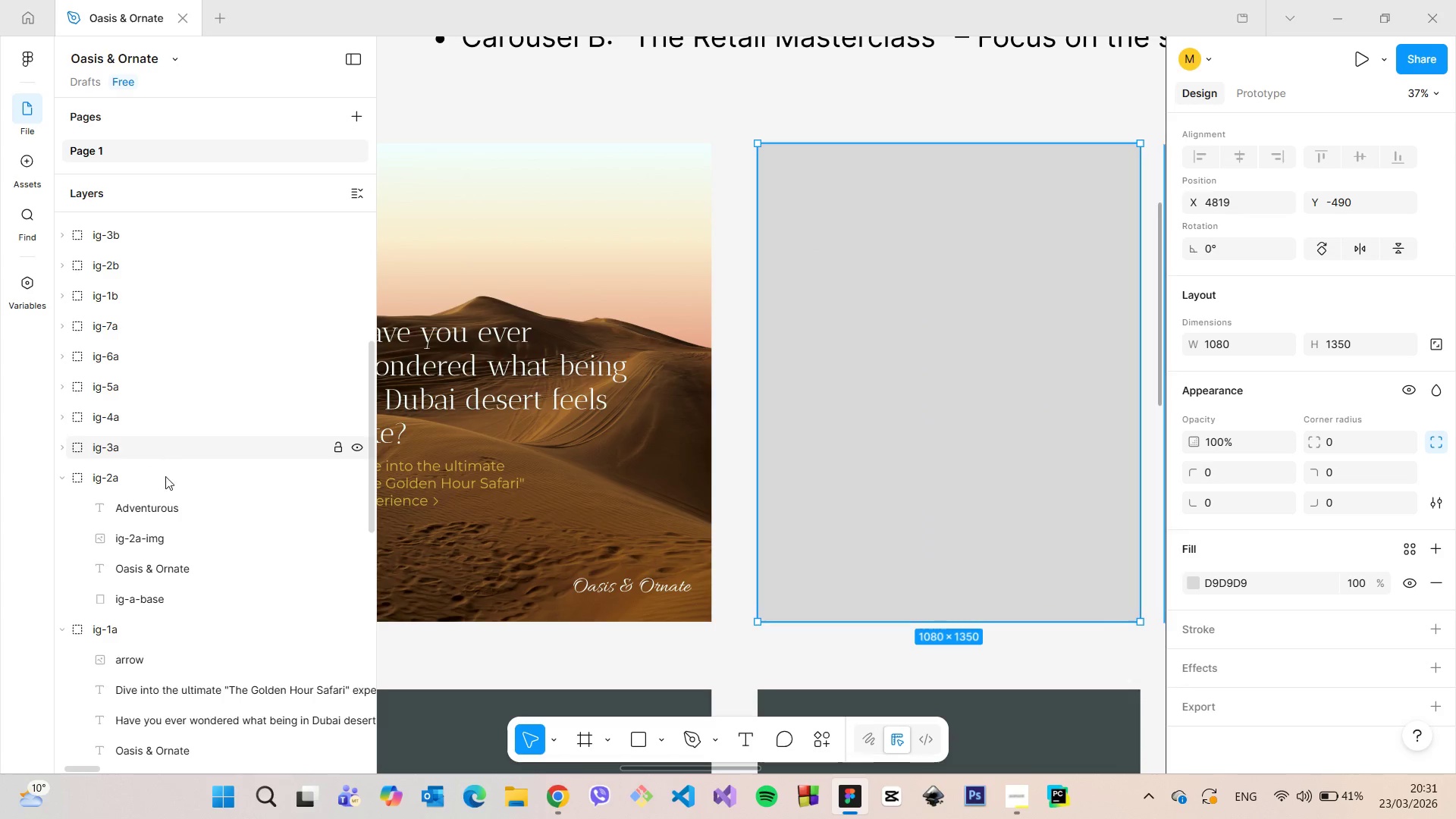 
scroll: coordinate [158, 240], scroll_direction: up, amount: 5.0
 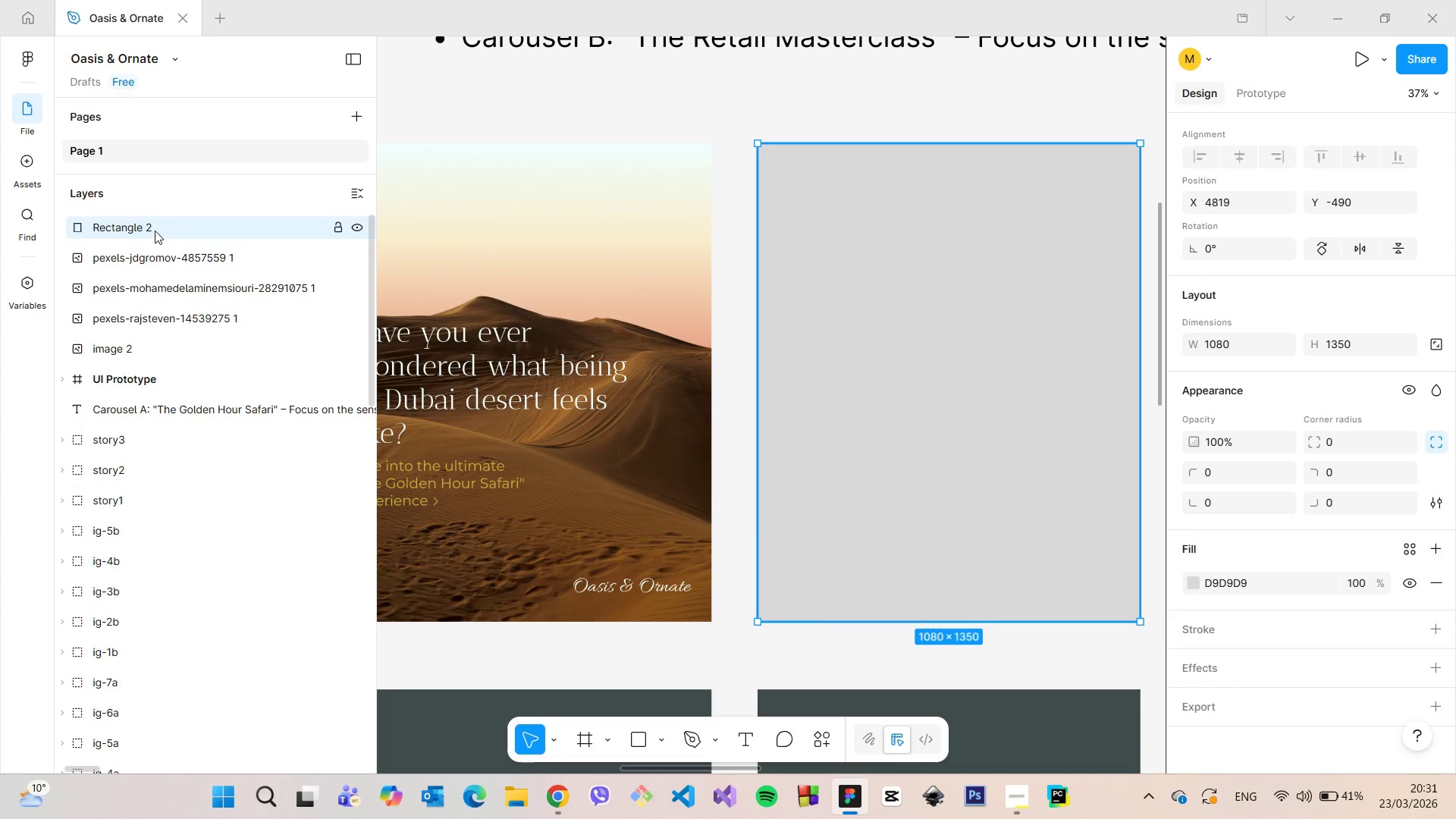 
left_click_drag(start_coordinate=[155, 231], to_coordinate=[238, 499])
 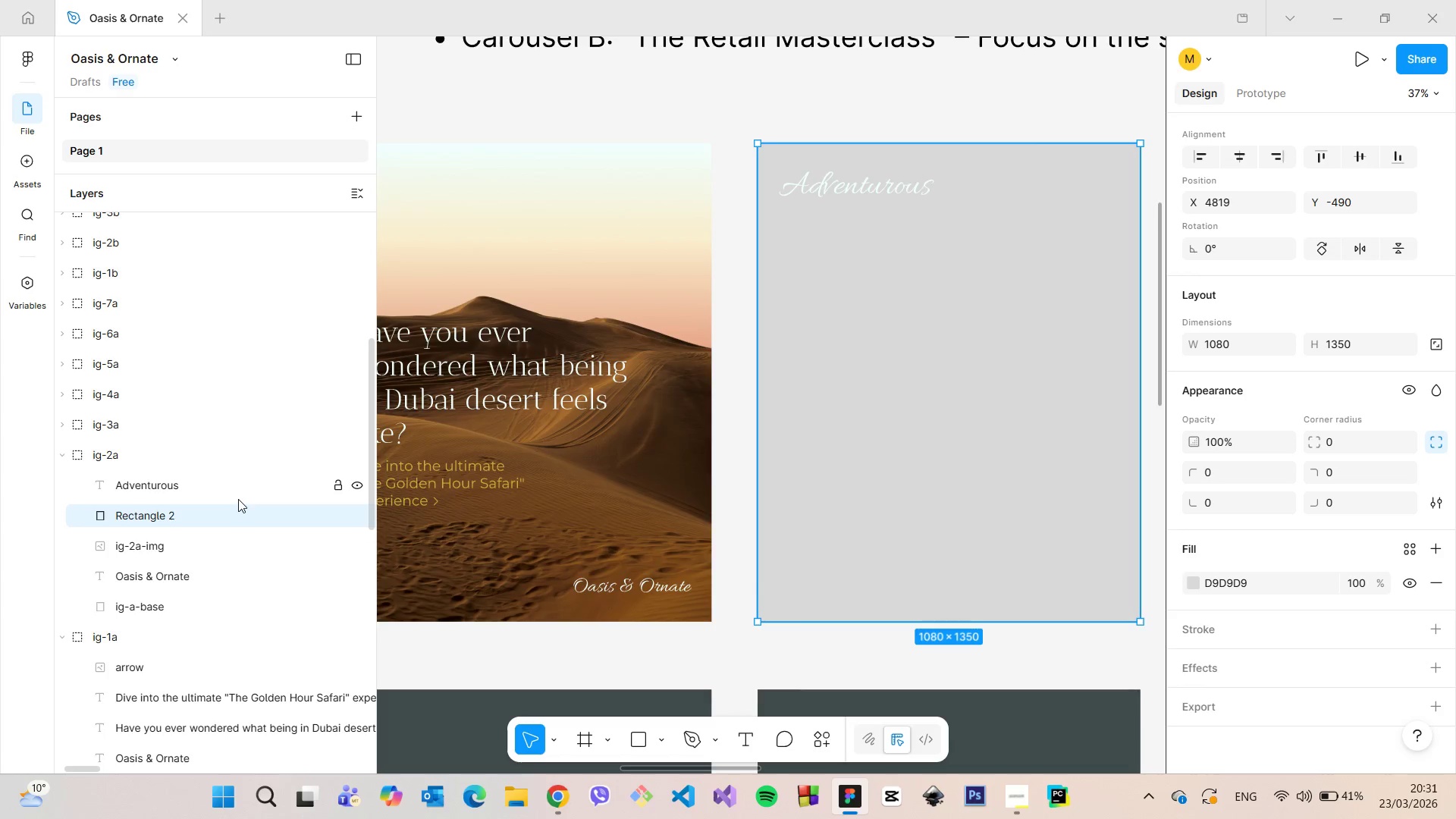 
scroll: coordinate [292, 582], scroll_direction: down, amount: 4.0
 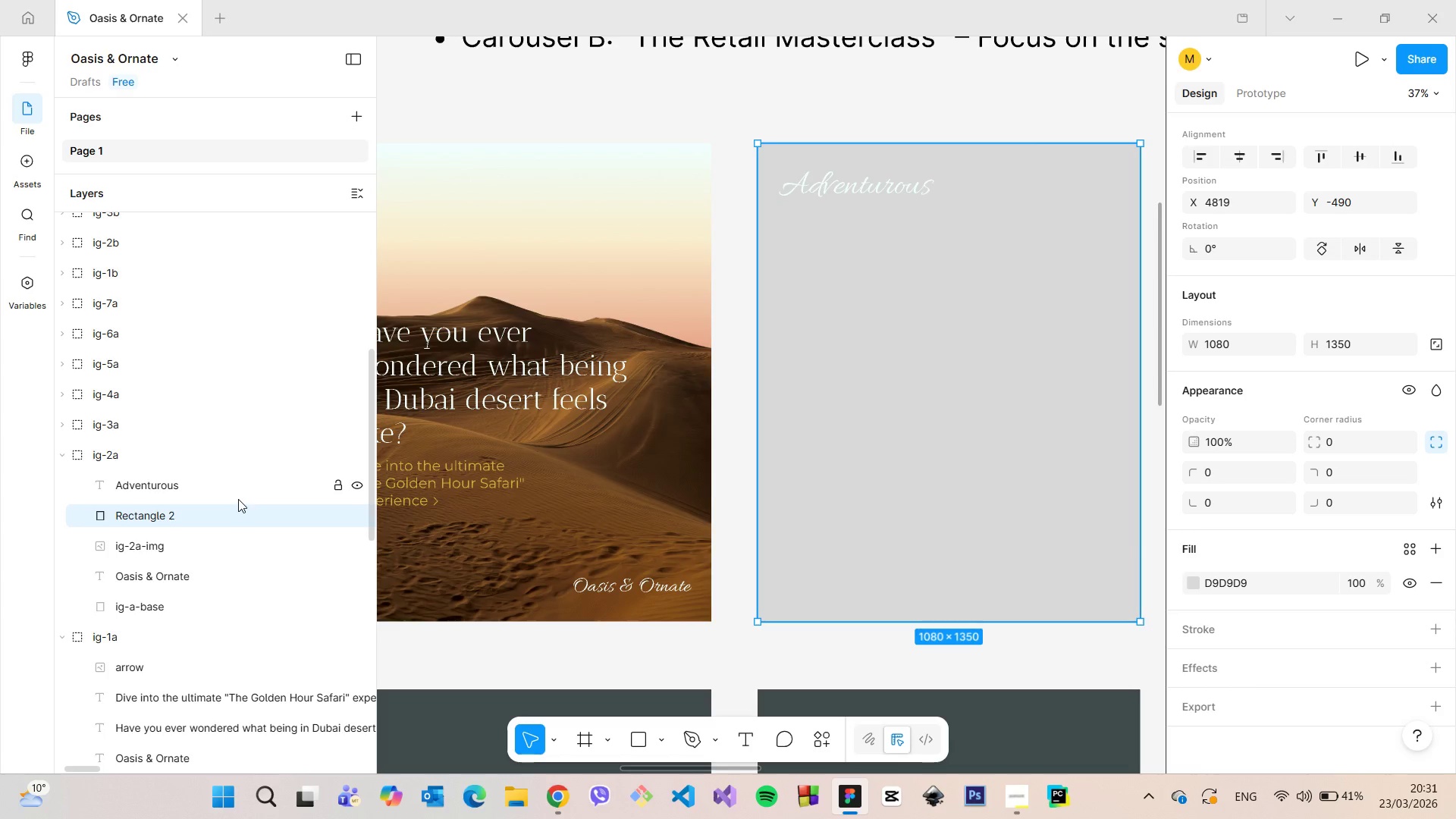 
double_click([218, 511])
 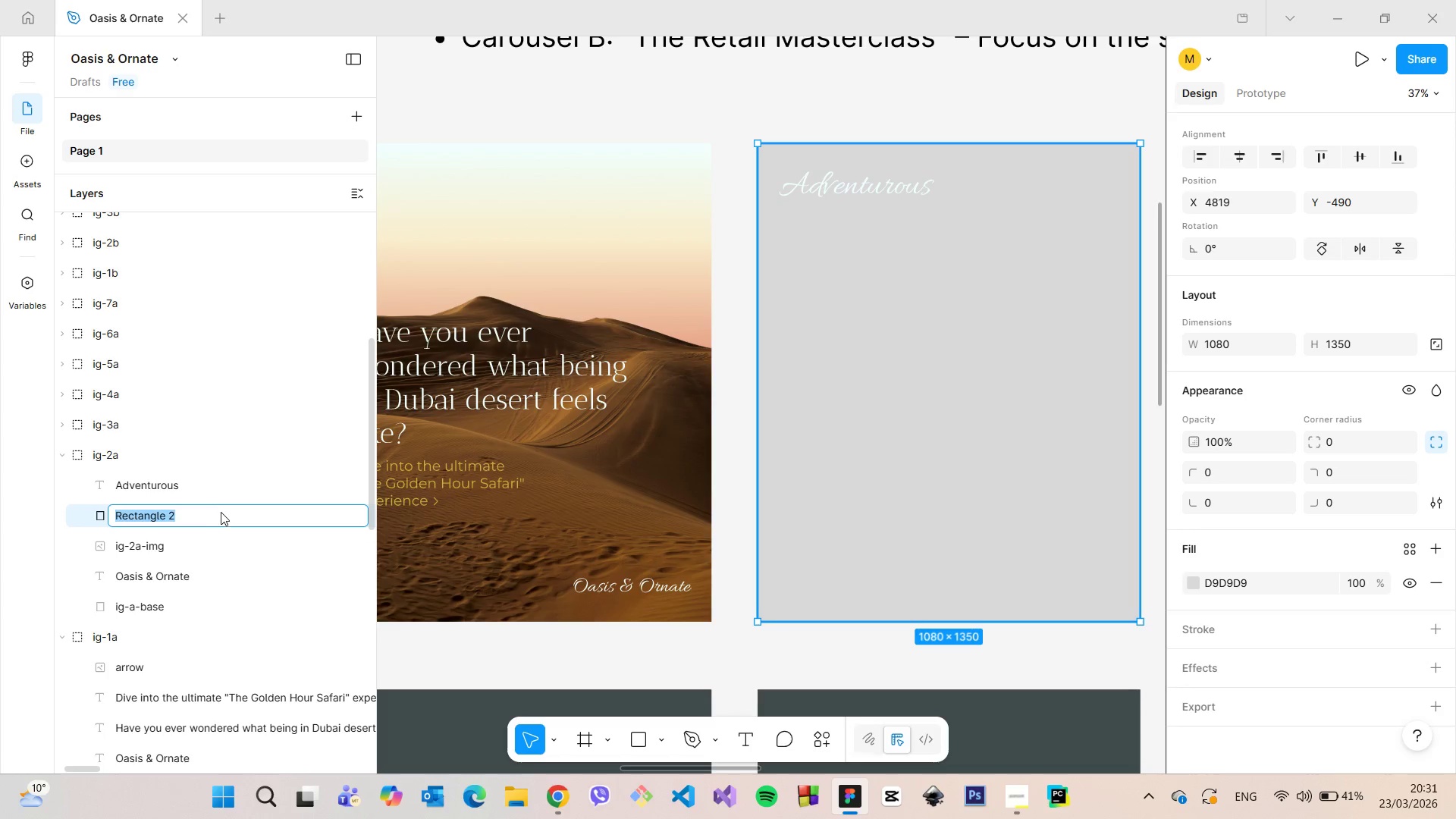 
type(overlay)
 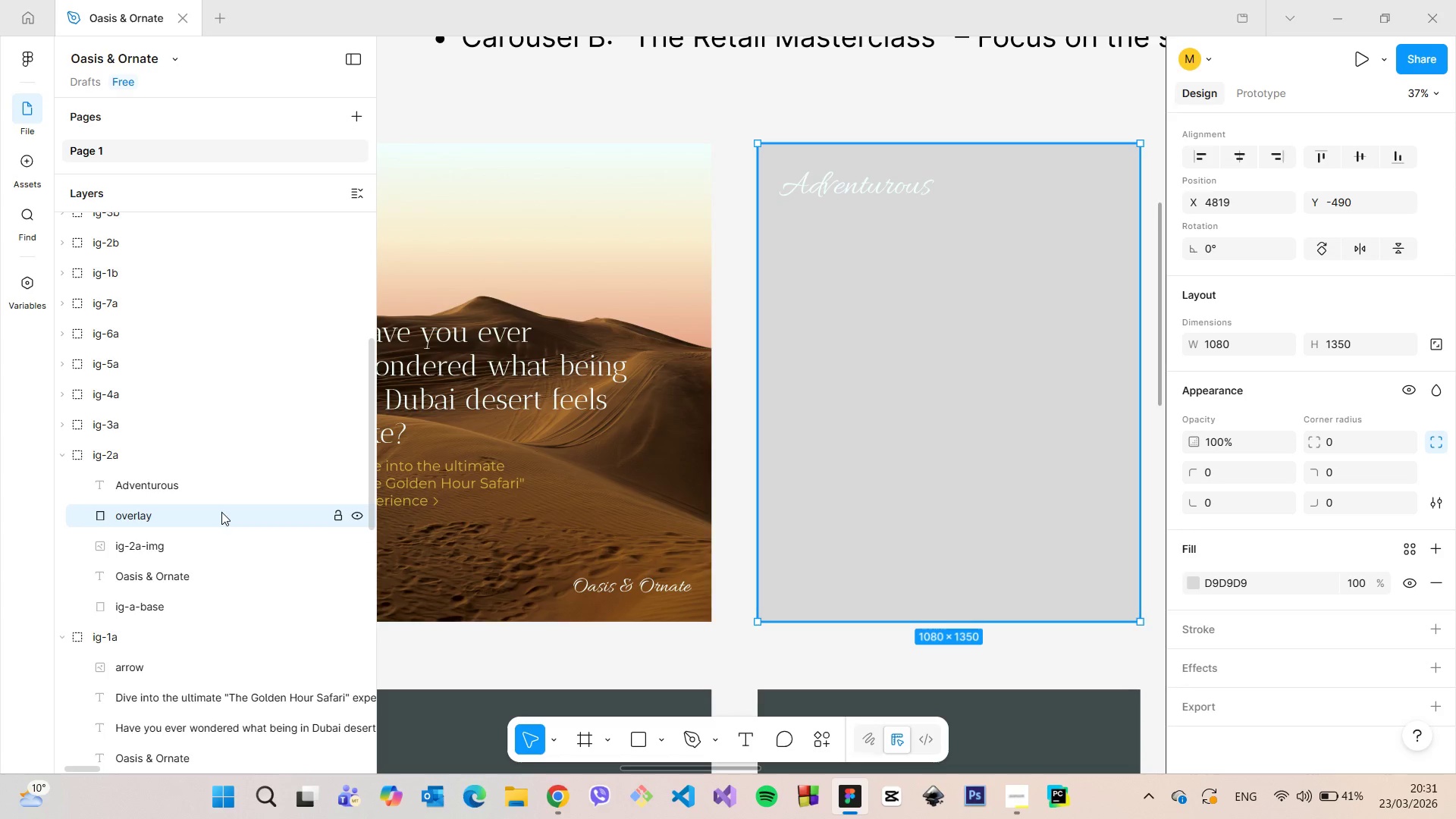 
key(Enter)
 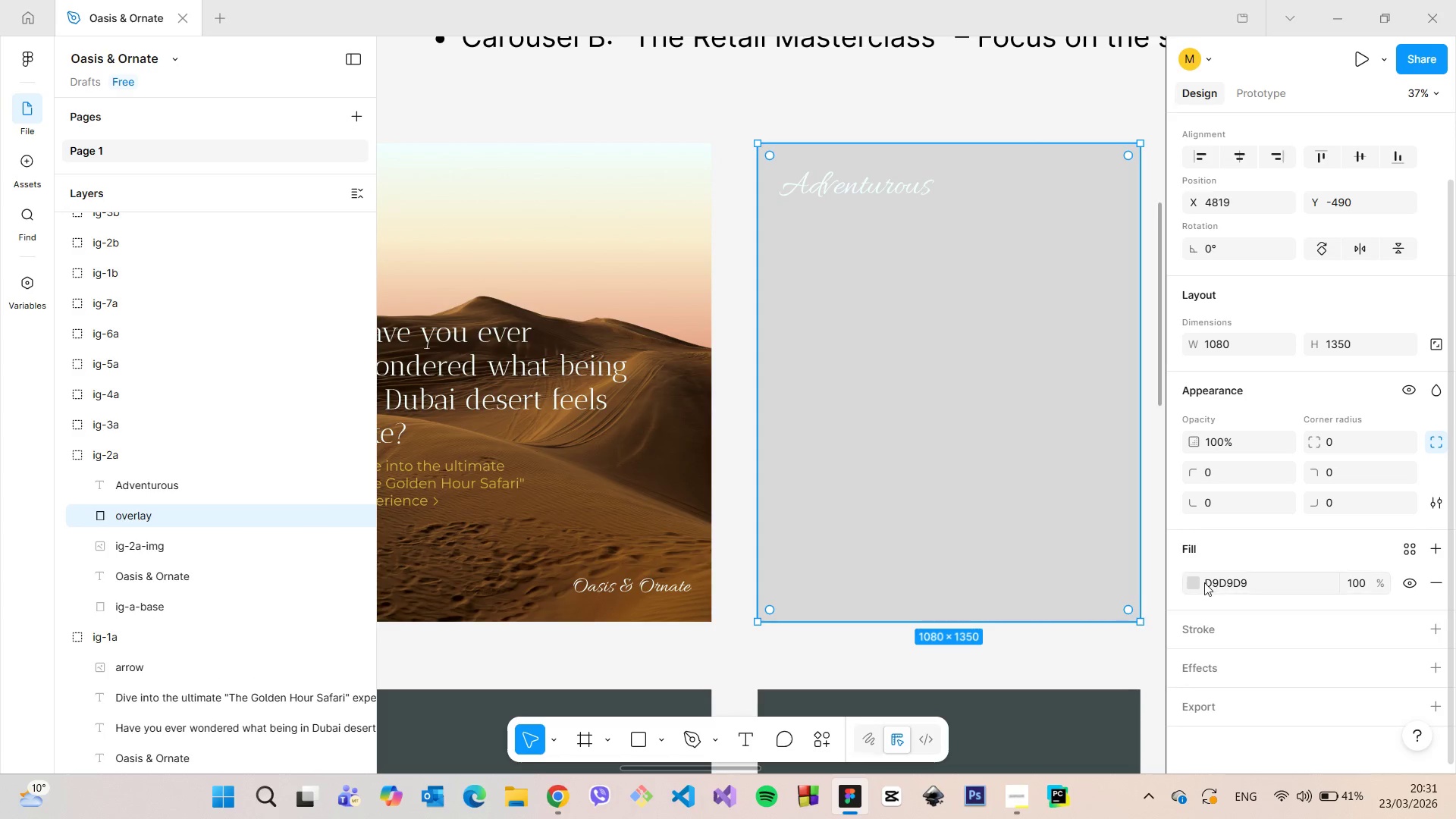 
left_click([1194, 577])
 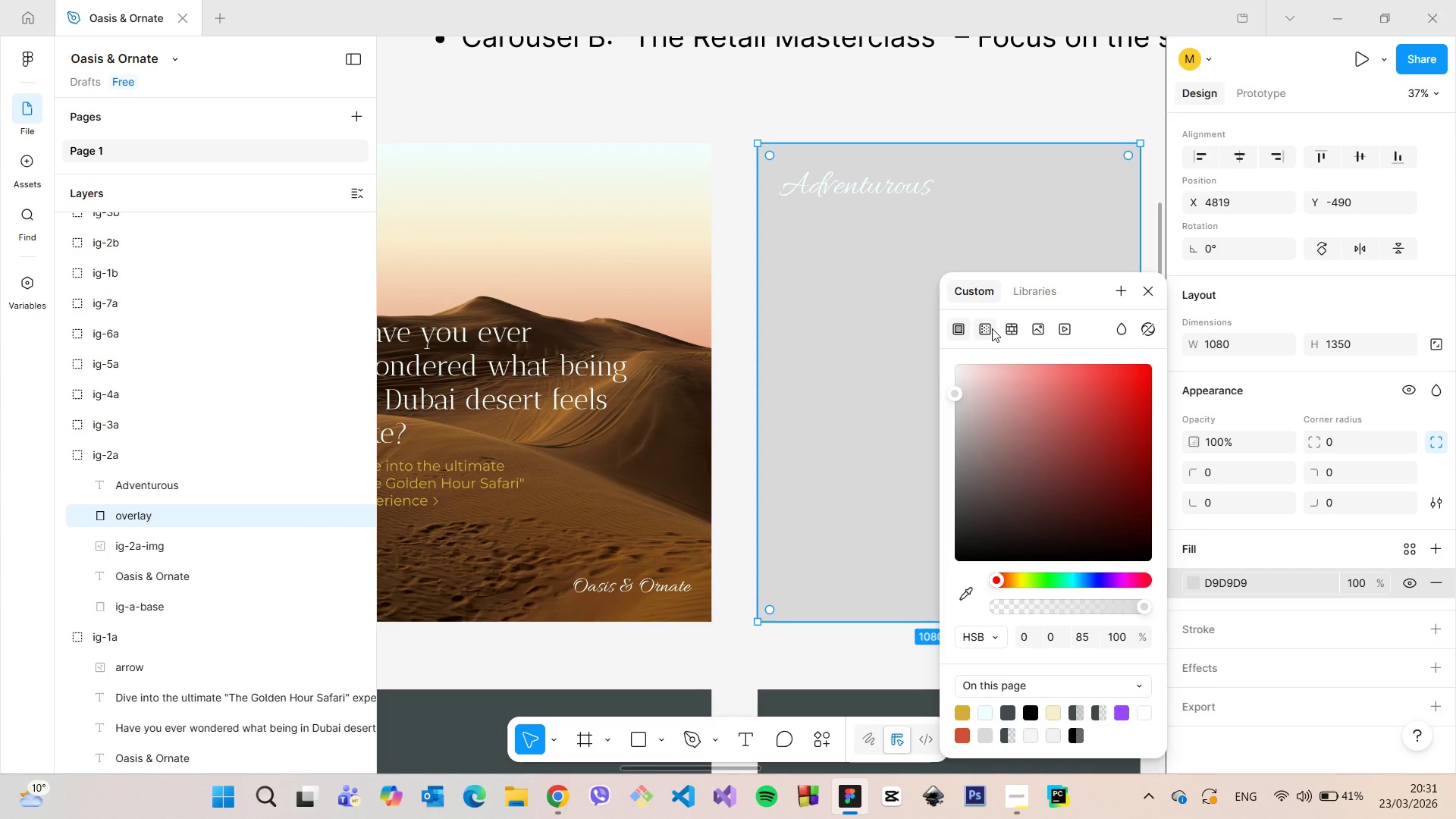 
left_click([992, 328])
 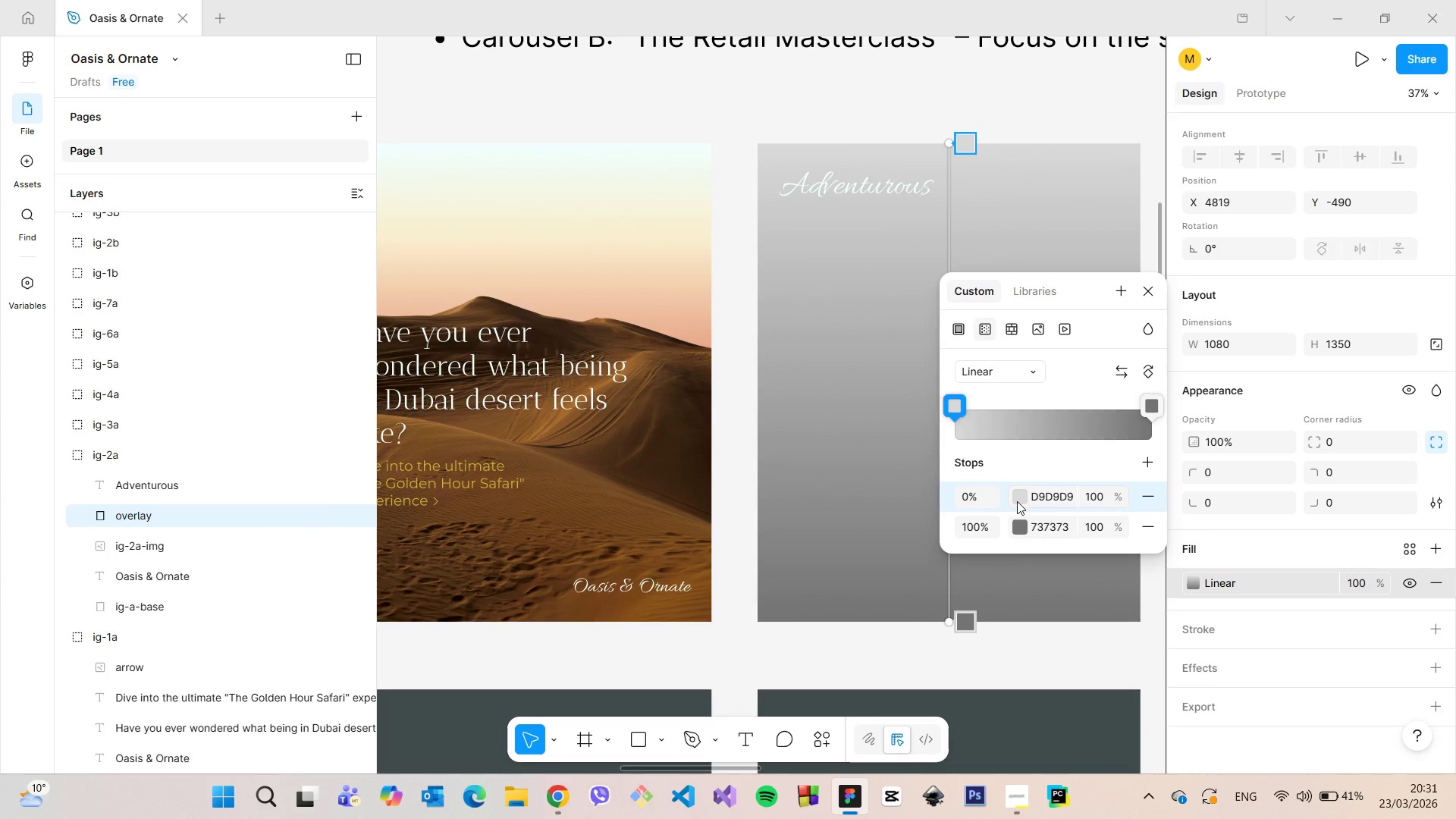 
left_click([1017, 500])
 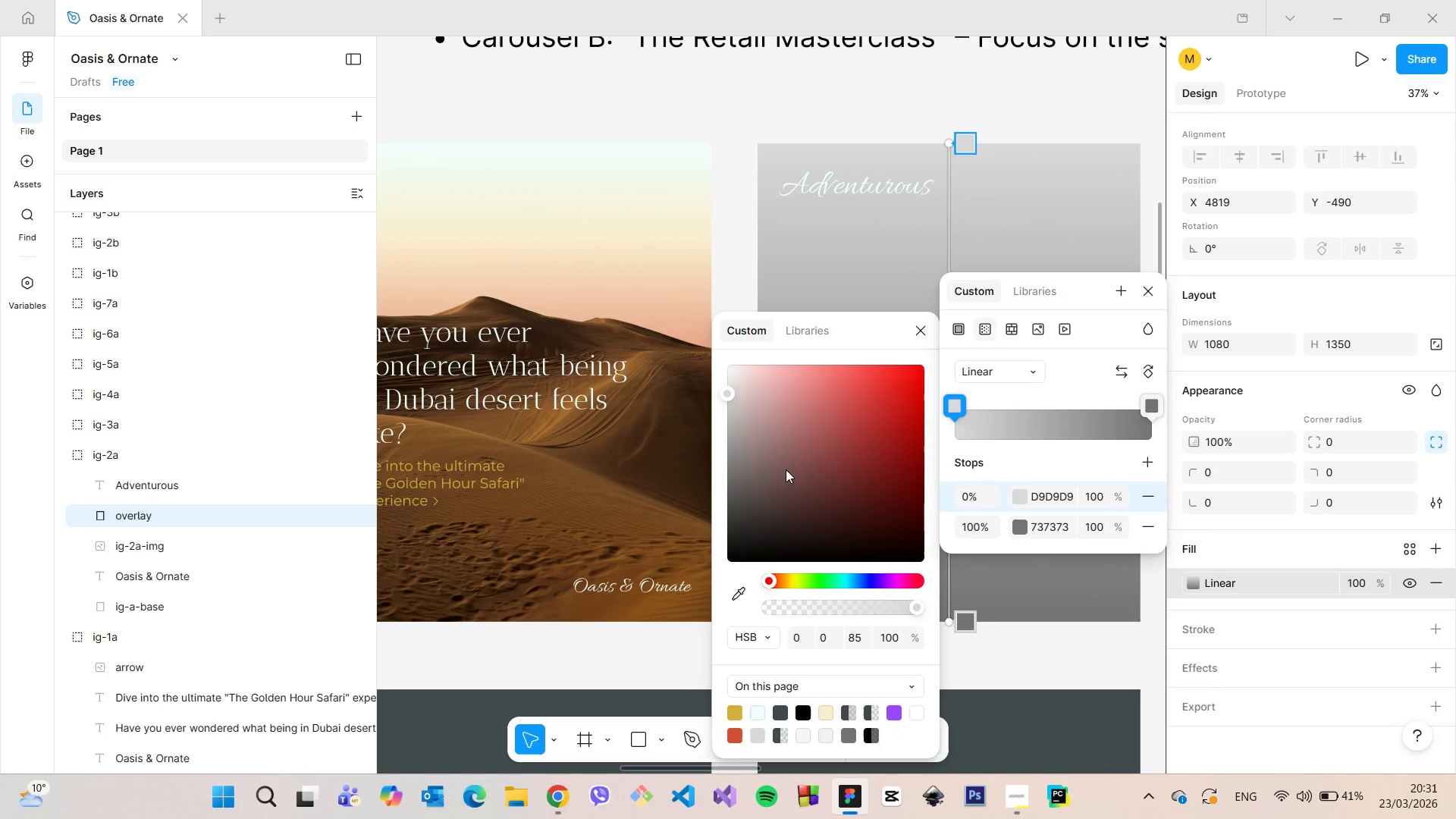 
left_click_drag(start_coordinate=[770, 450], to_coordinate=[653, 631])
 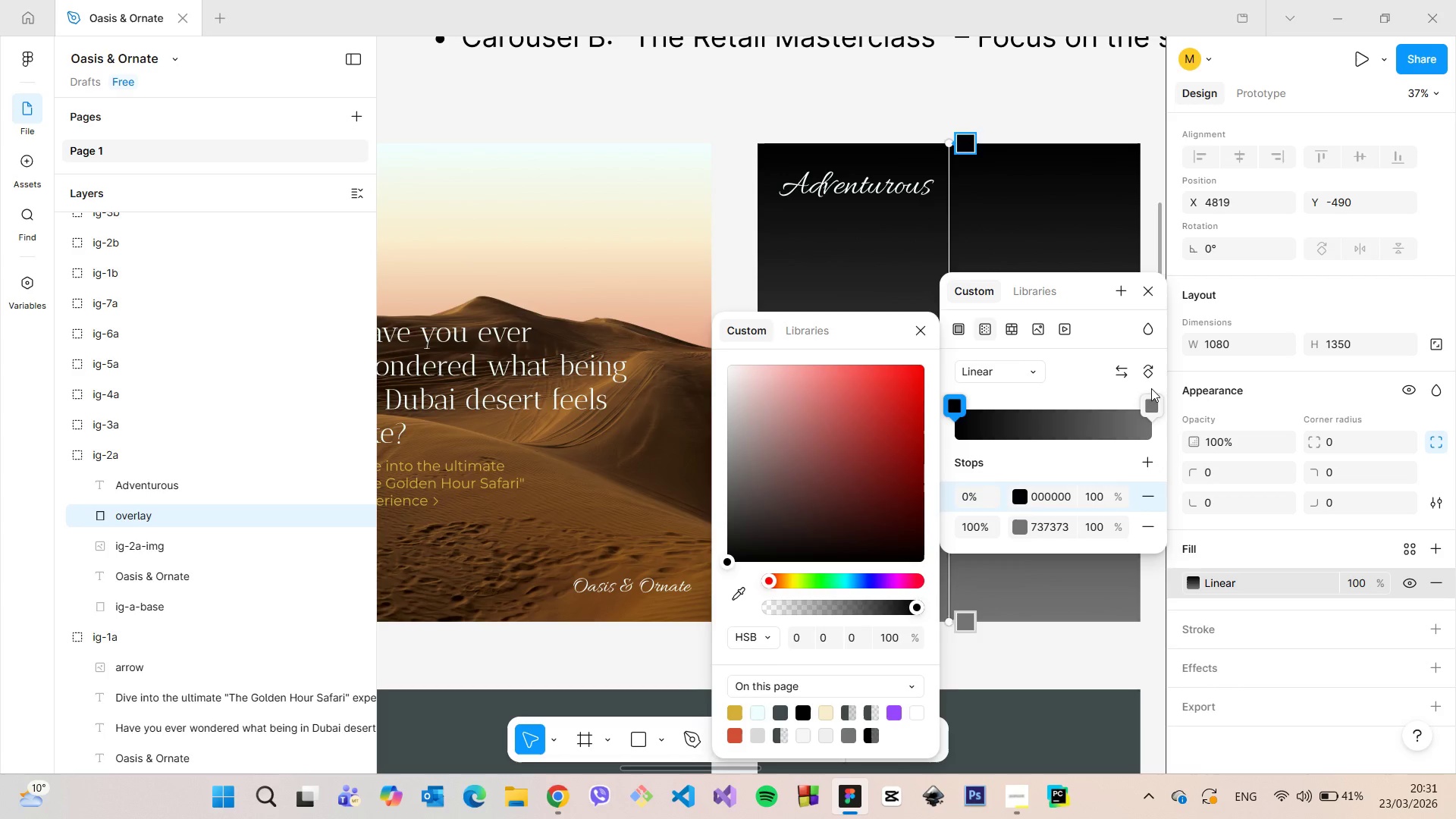 
left_click([1152, 405])
 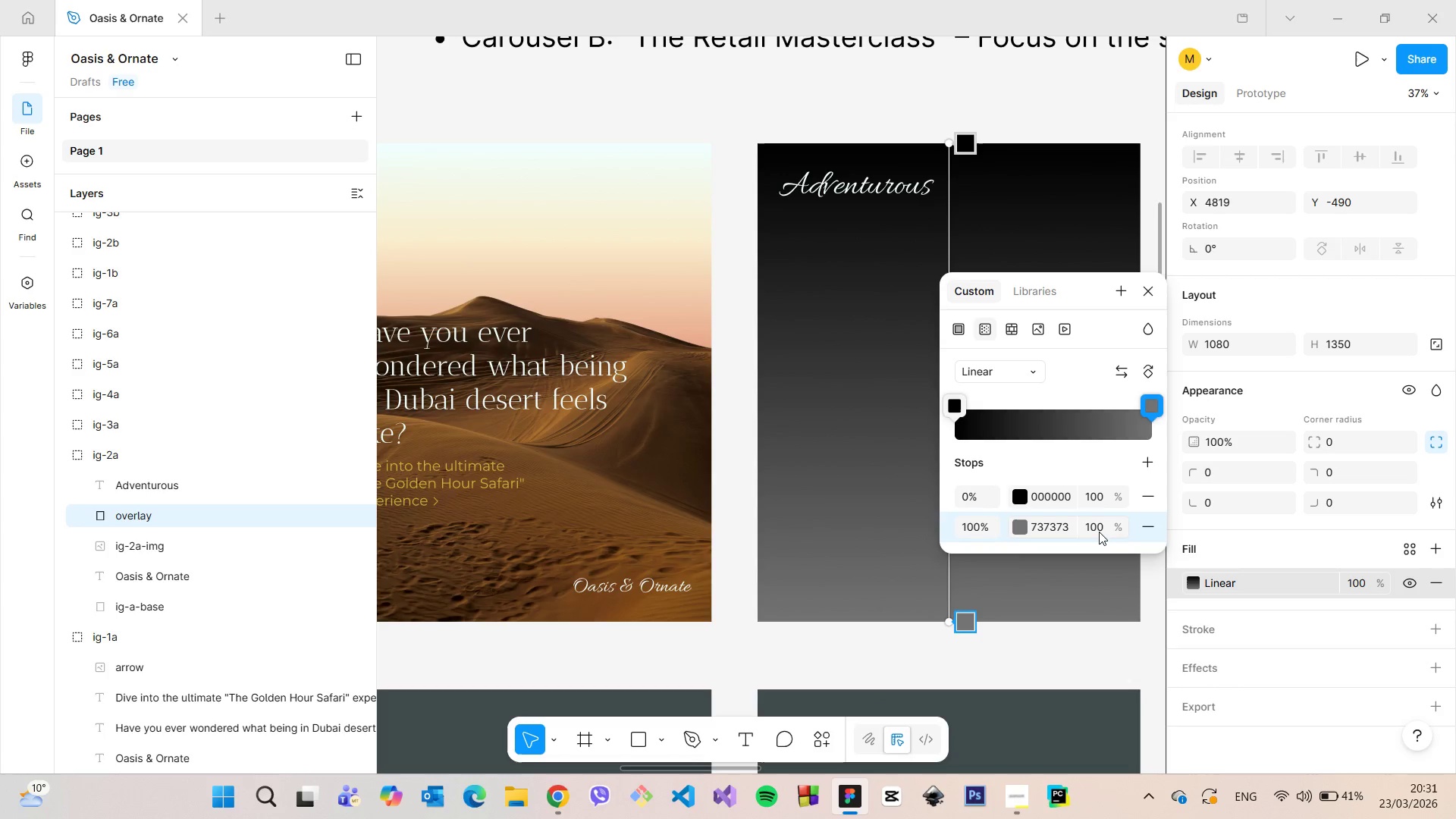 
left_click([1100, 532])
 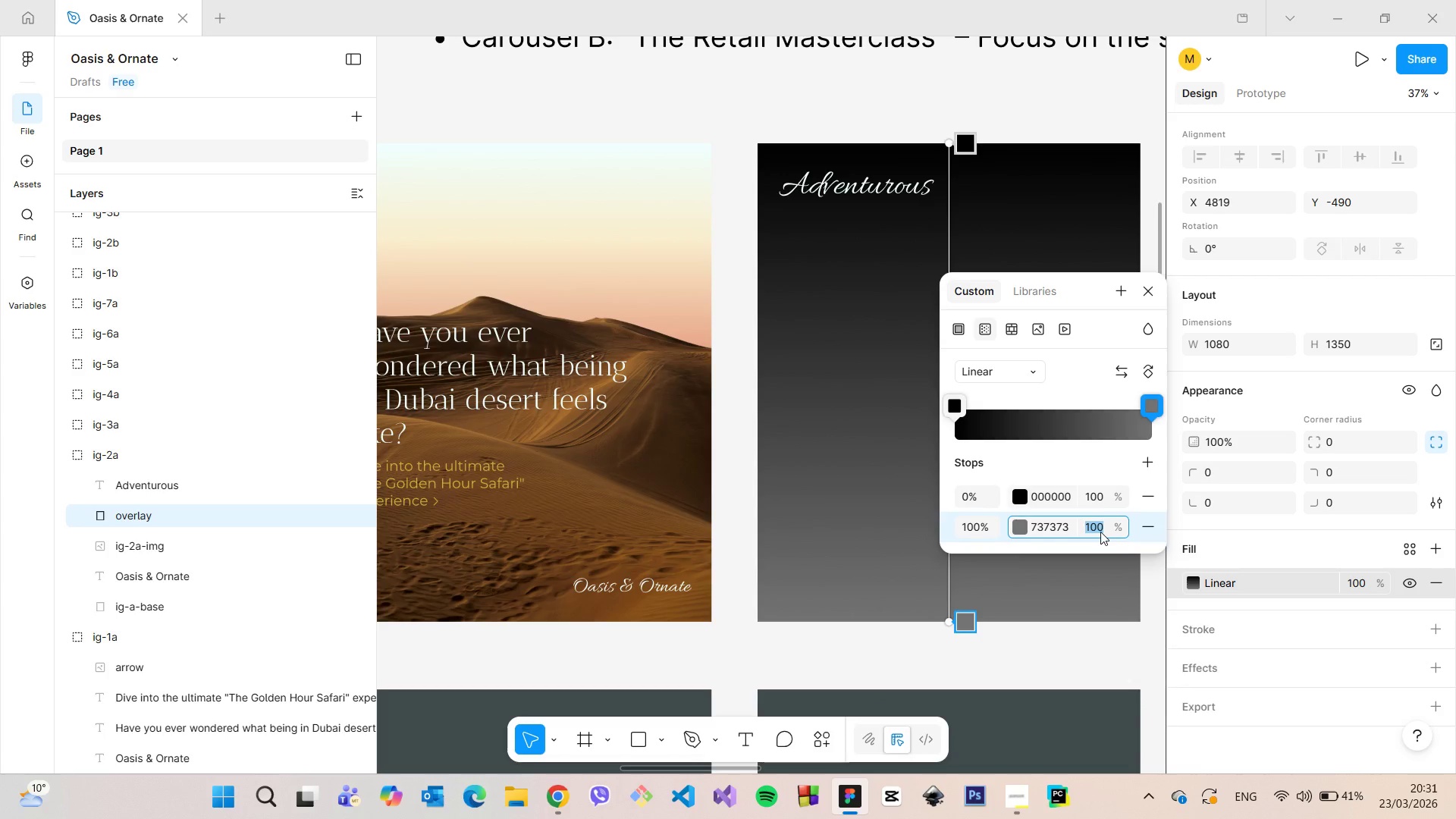 
key(0)
 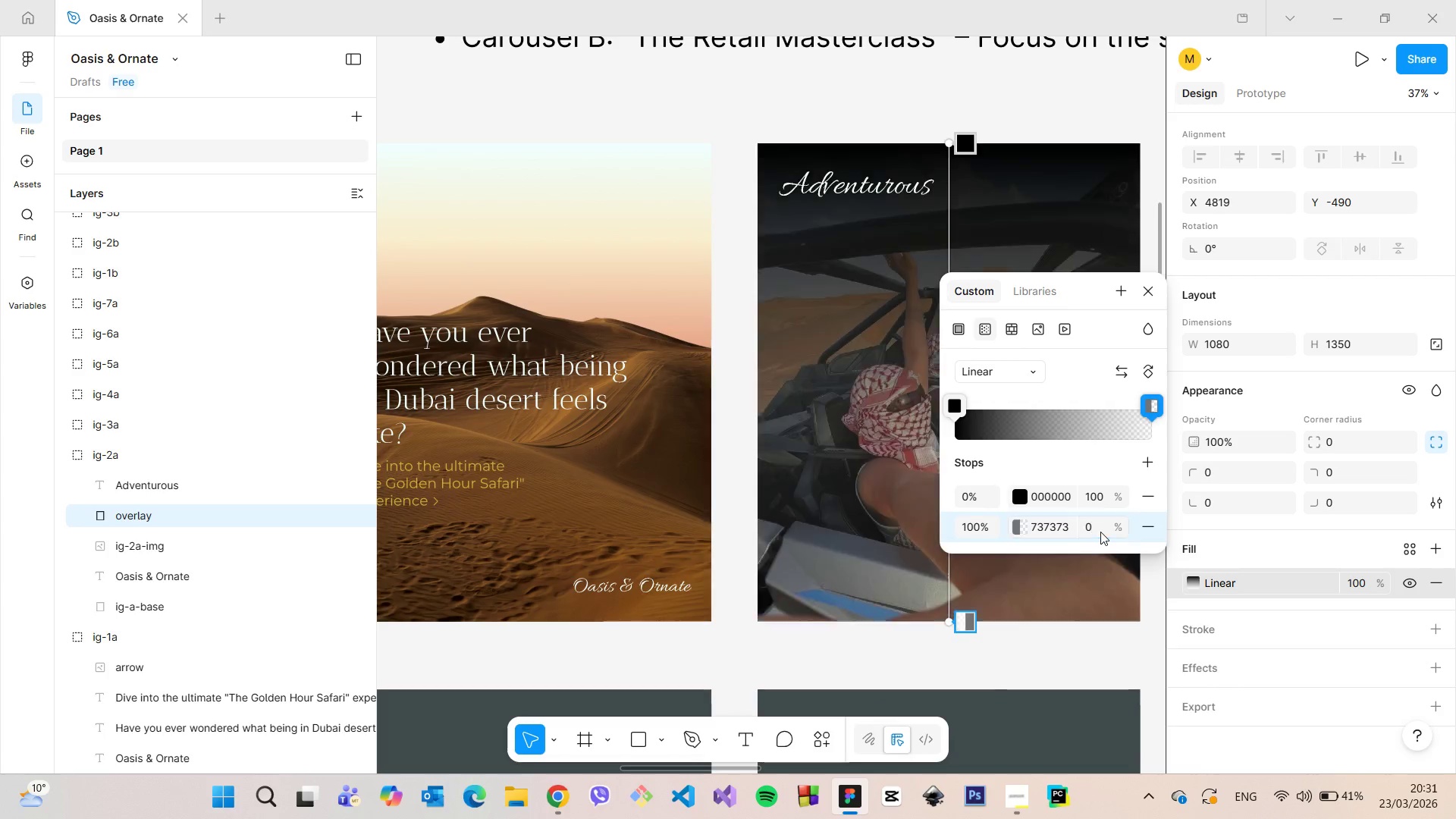 
key(Enter)
 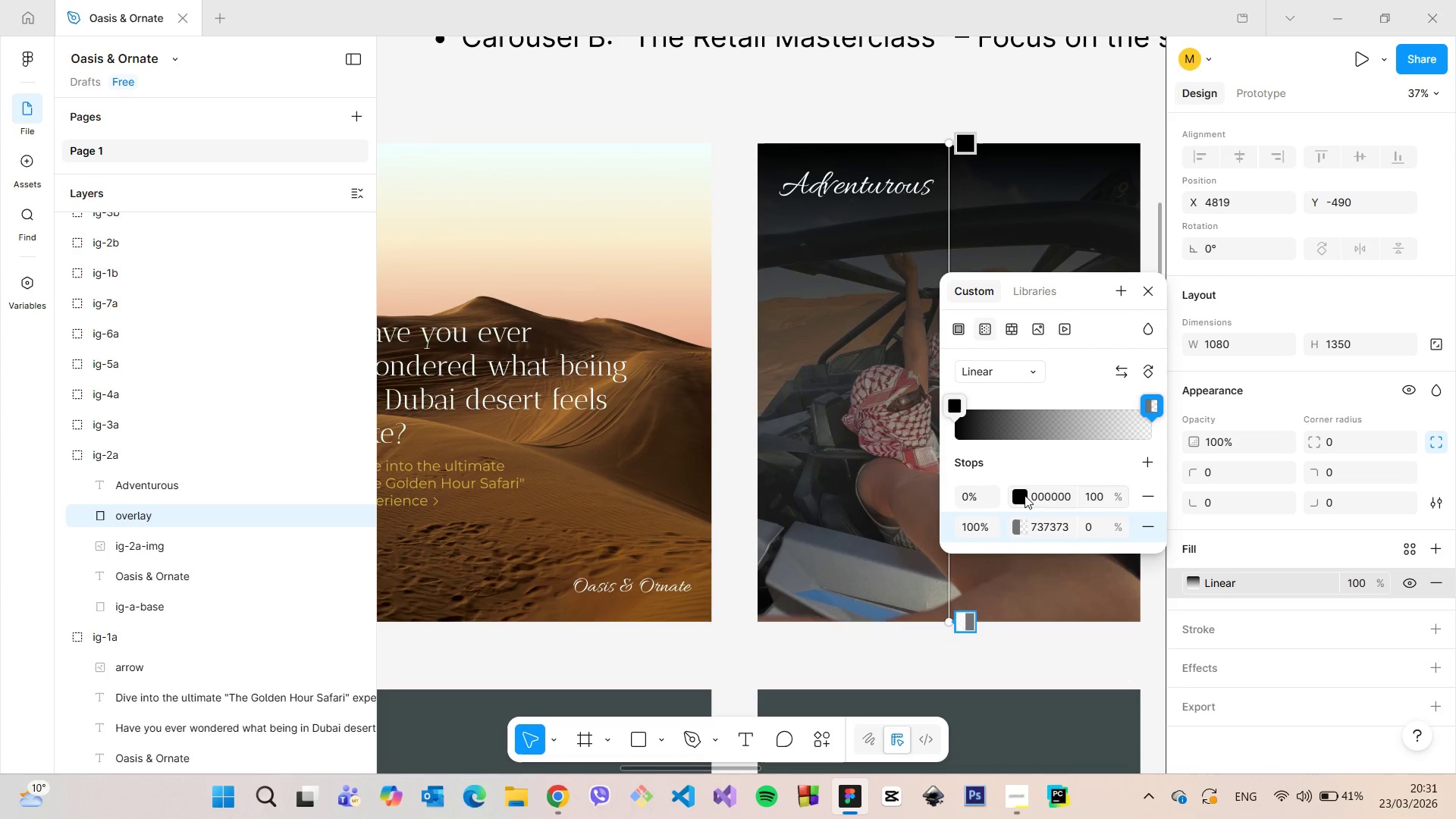 
left_click([1098, 492])
 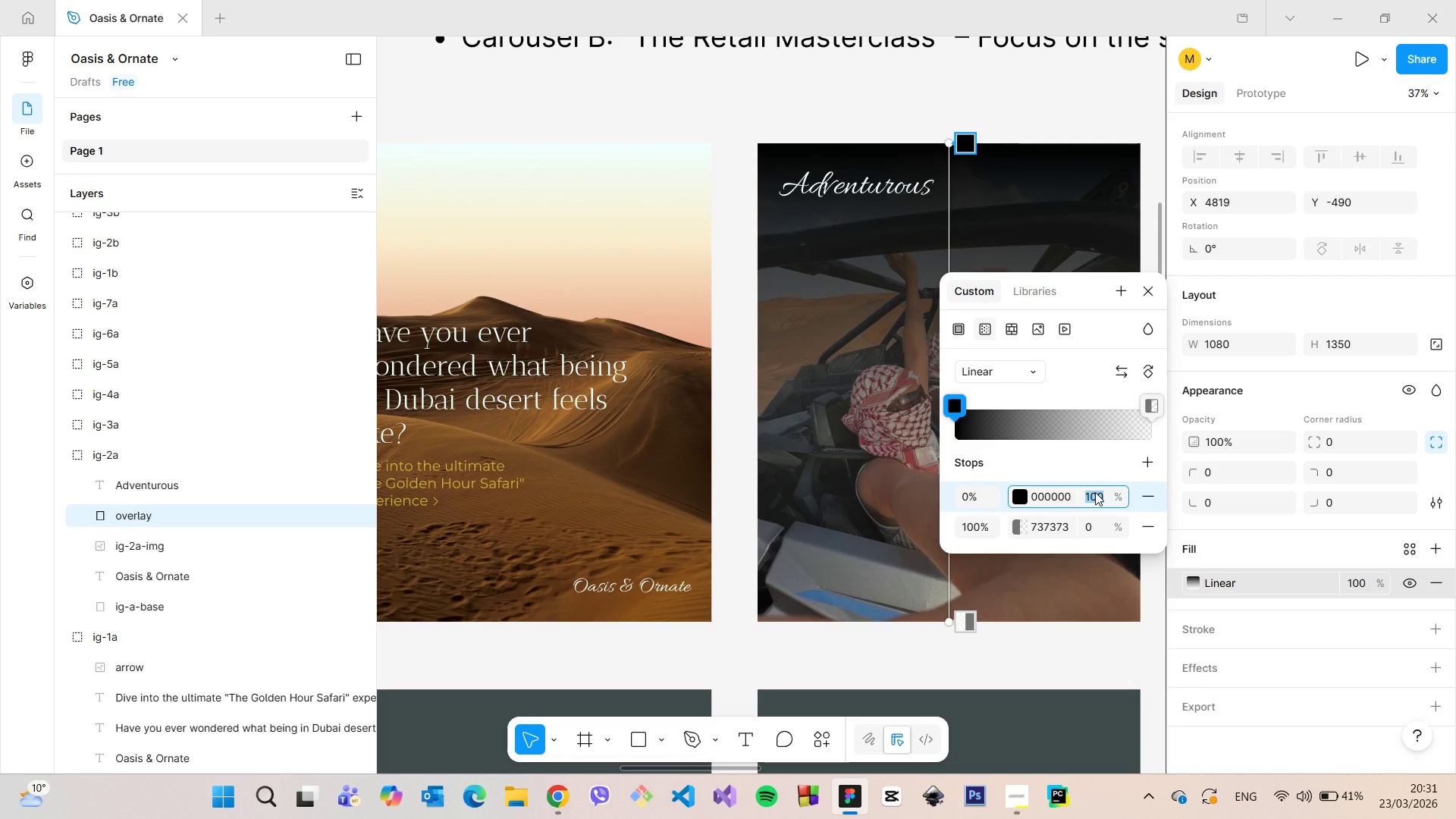 
hold_key(key=ArrowDown, duration=1.5)
 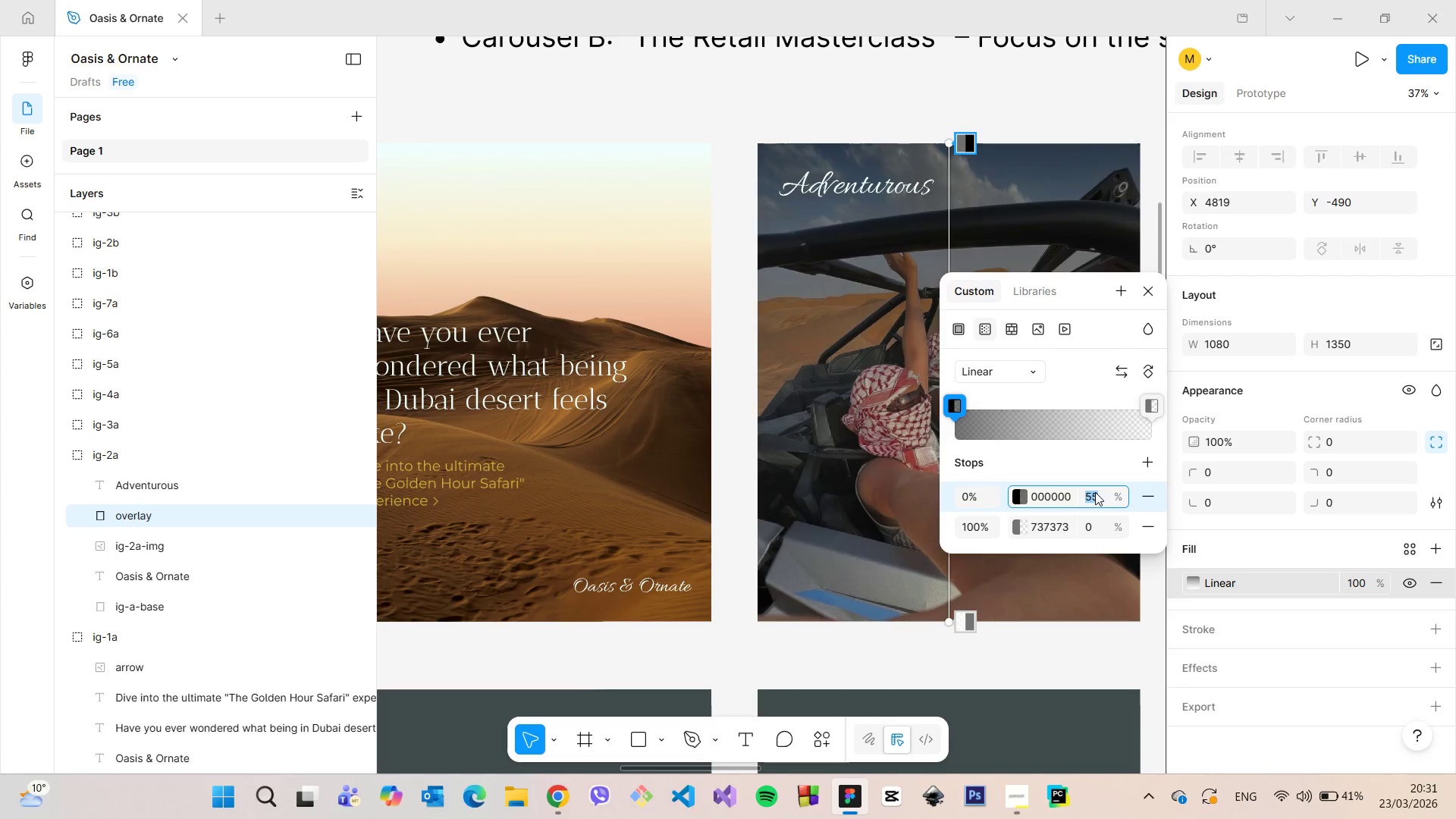 
hold_key(key=ArrowDown, duration=0.78)
 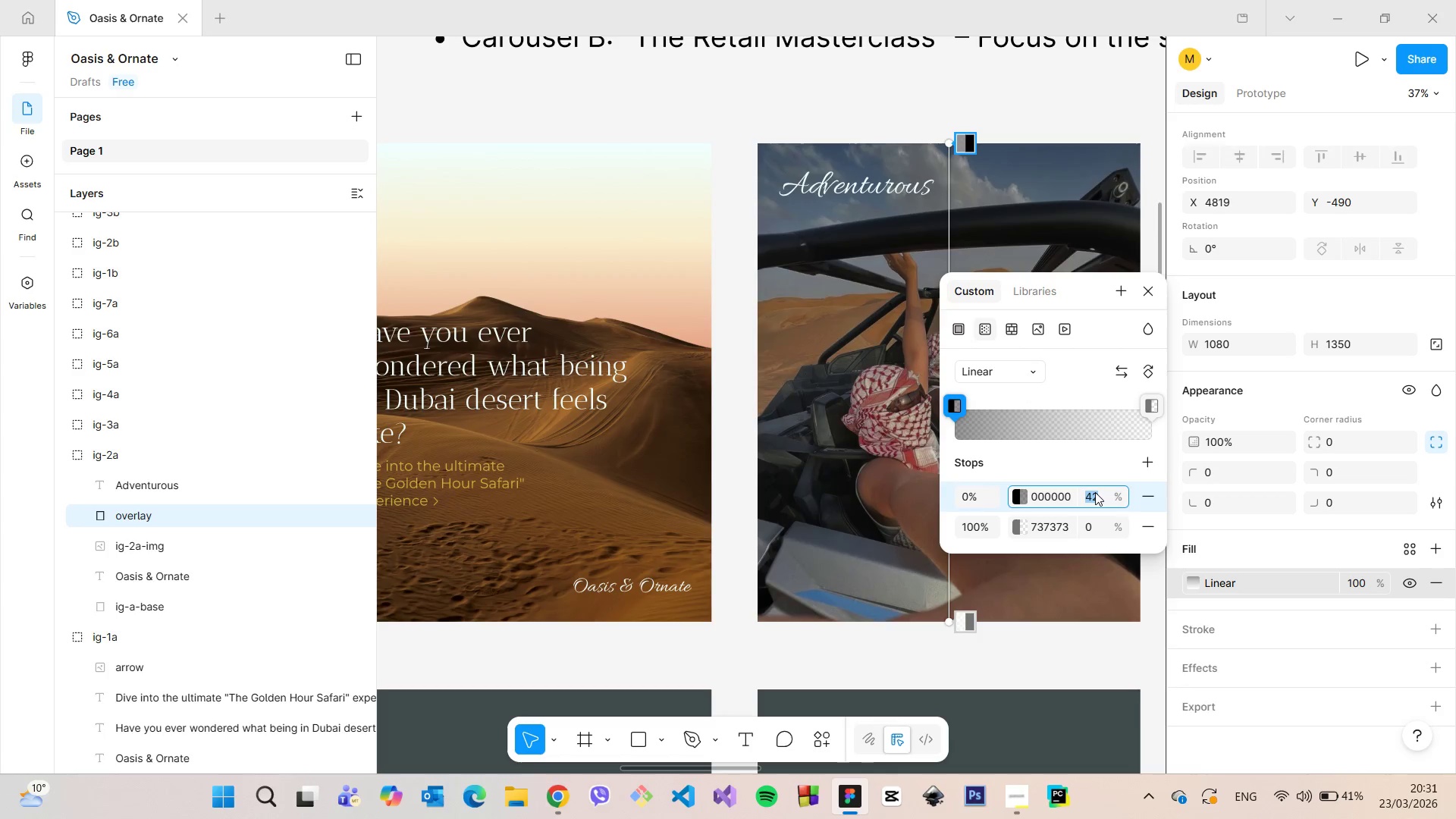 
key(ArrowDown)
 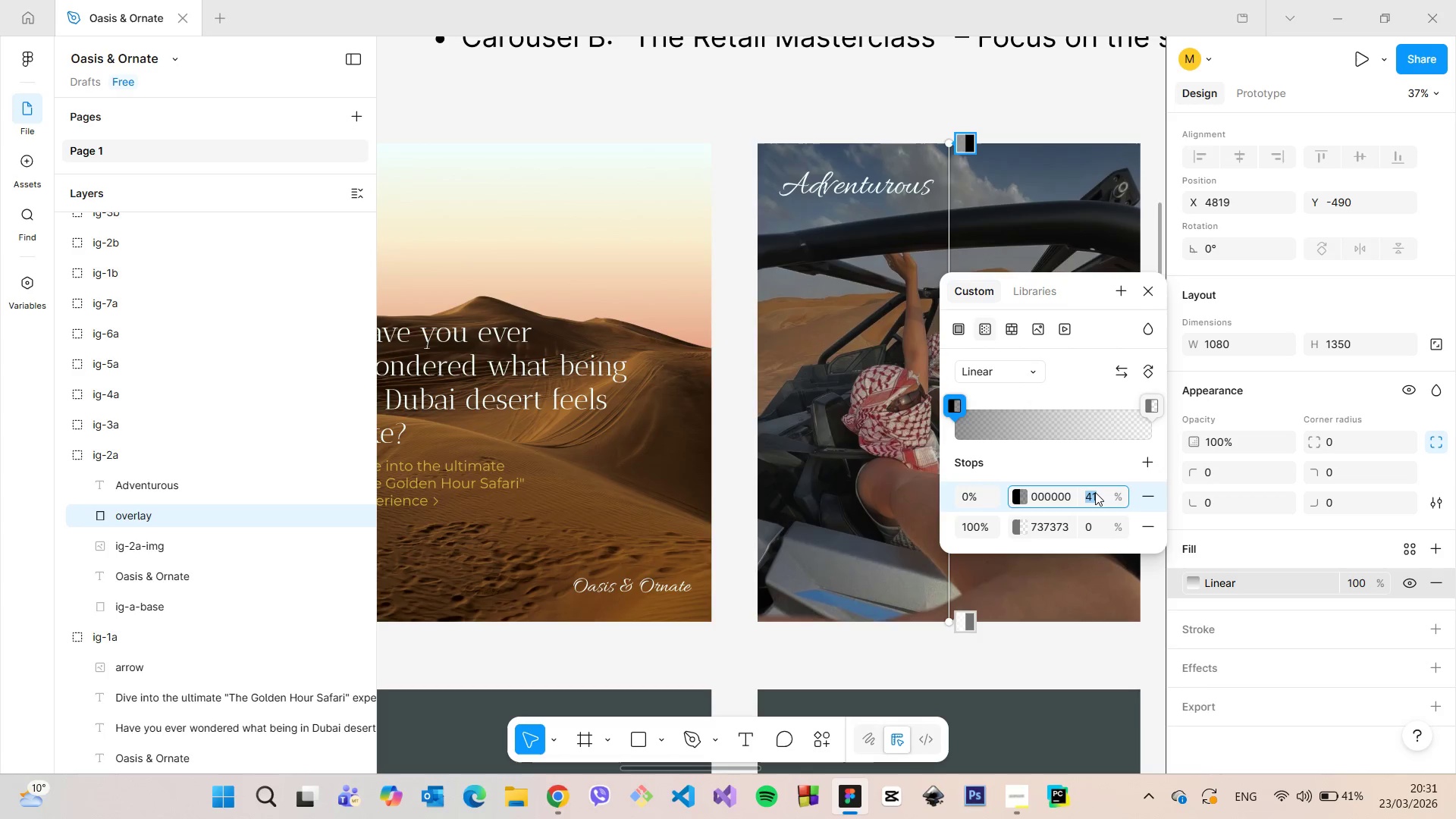 
hold_key(key=ArrowDown, duration=0.91)
 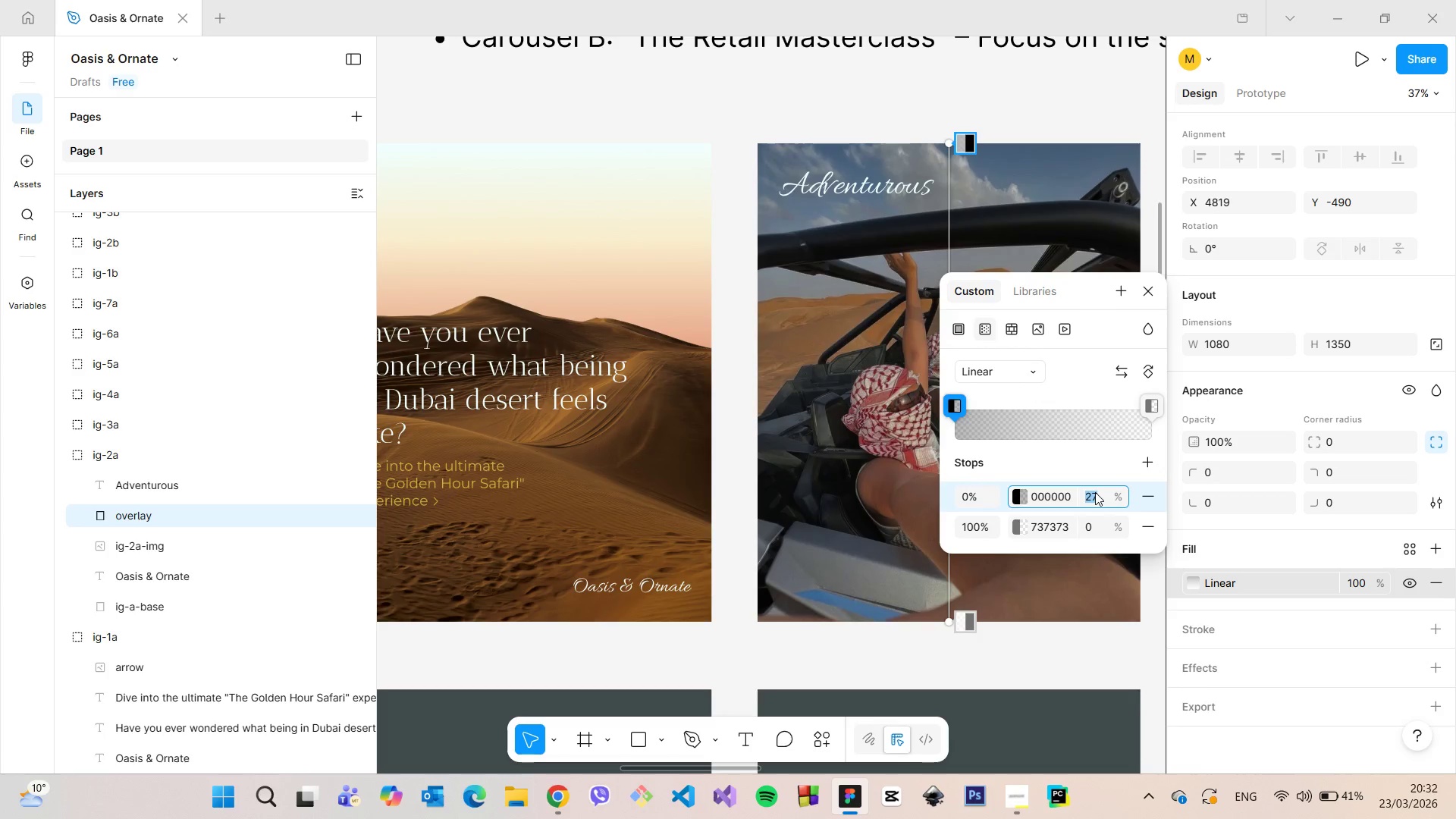 
key(ArrowUp)
 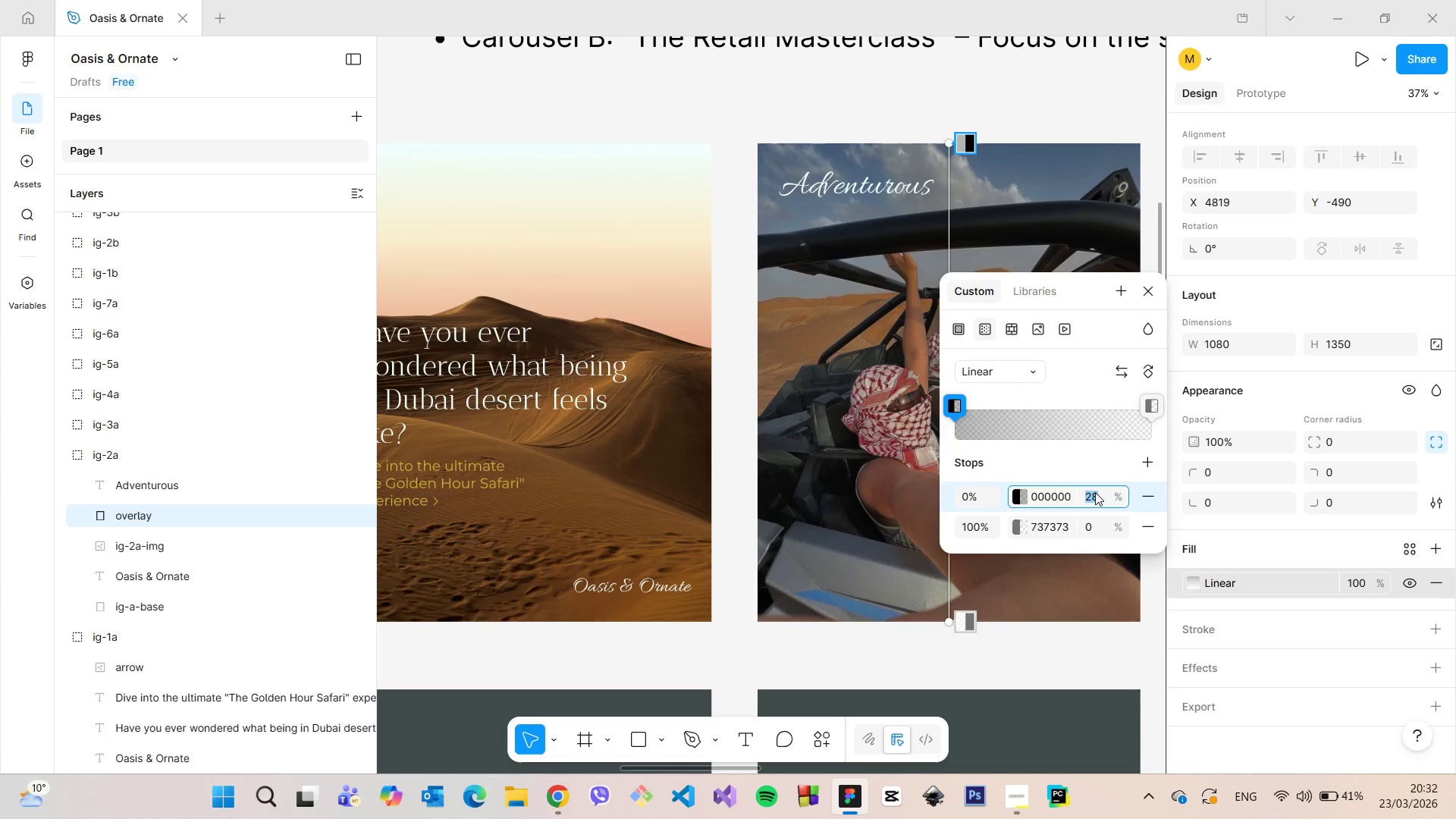 
key(ArrowUp)
 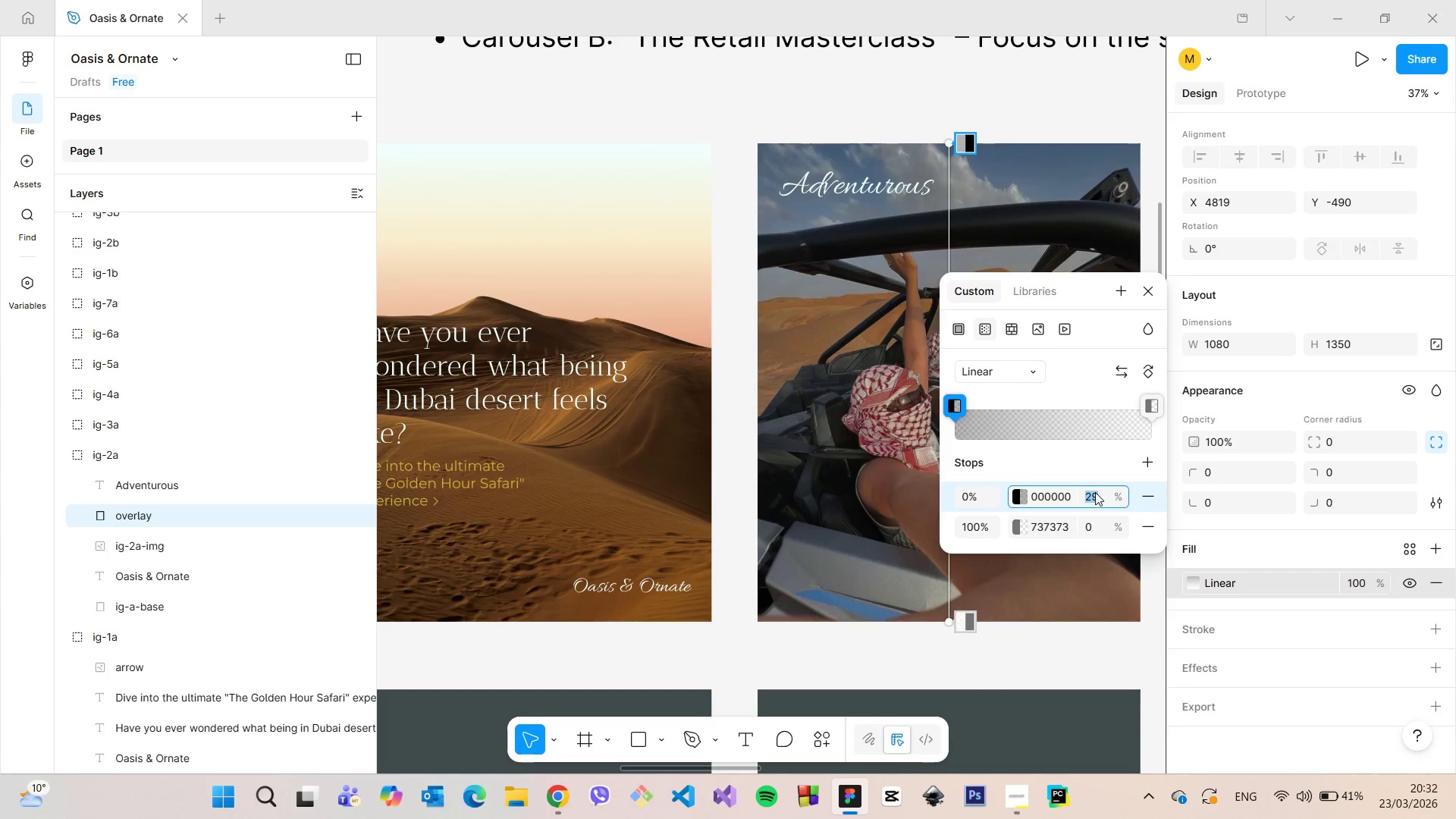 
key(ArrowUp)
 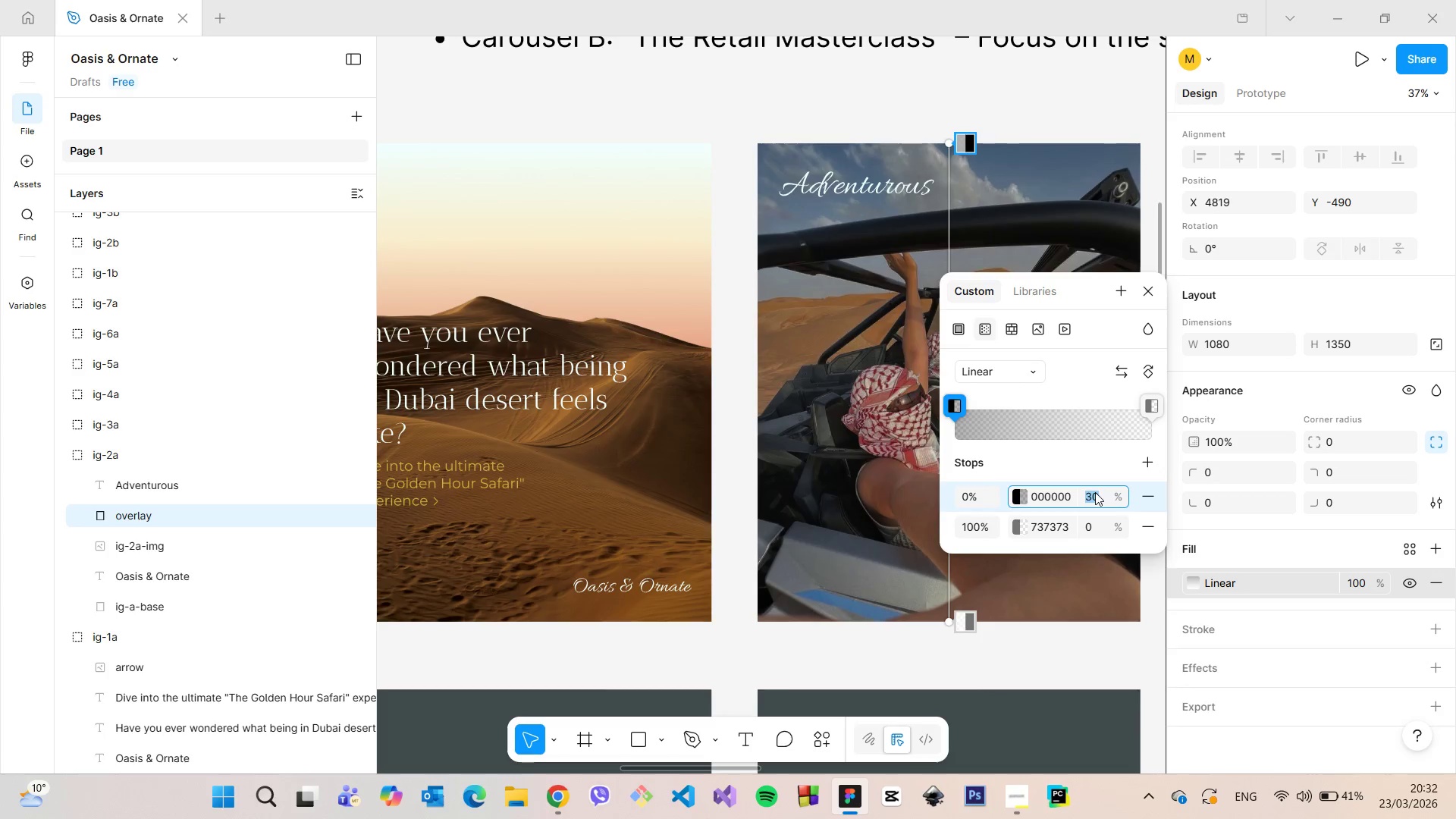 
key(ArrowUp)
 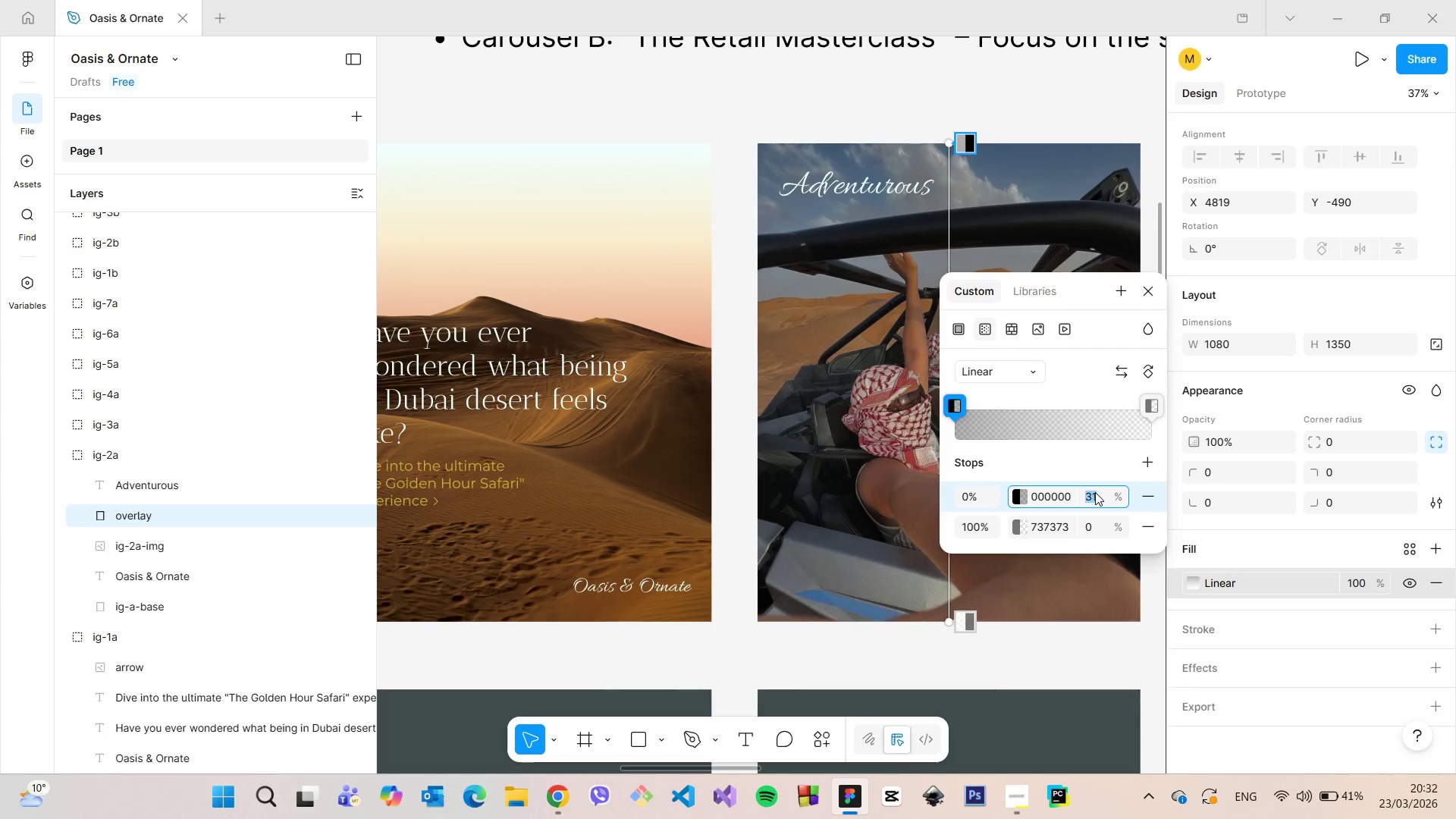 
key(ArrowUp)
 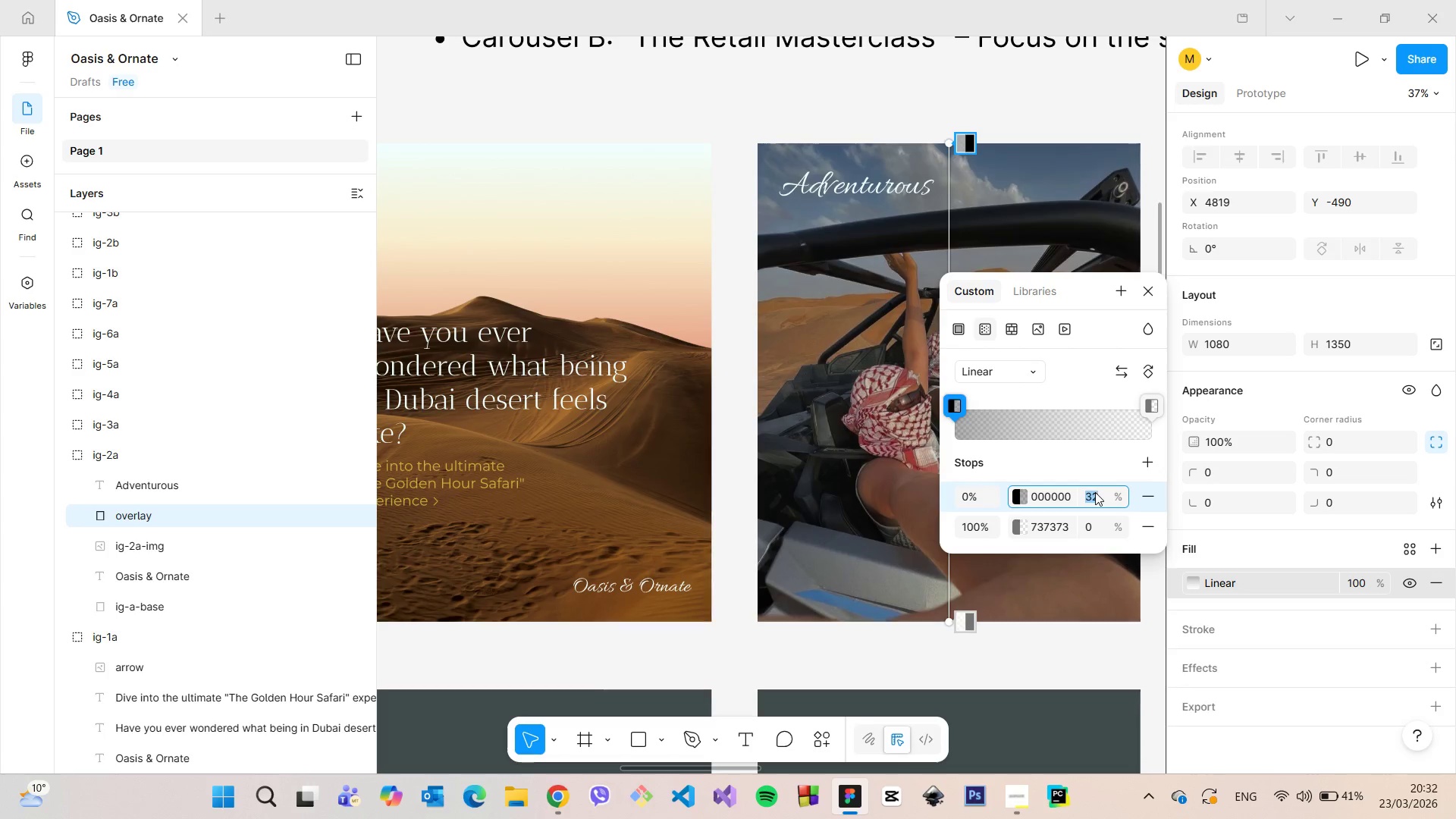 
key(ArrowUp)
 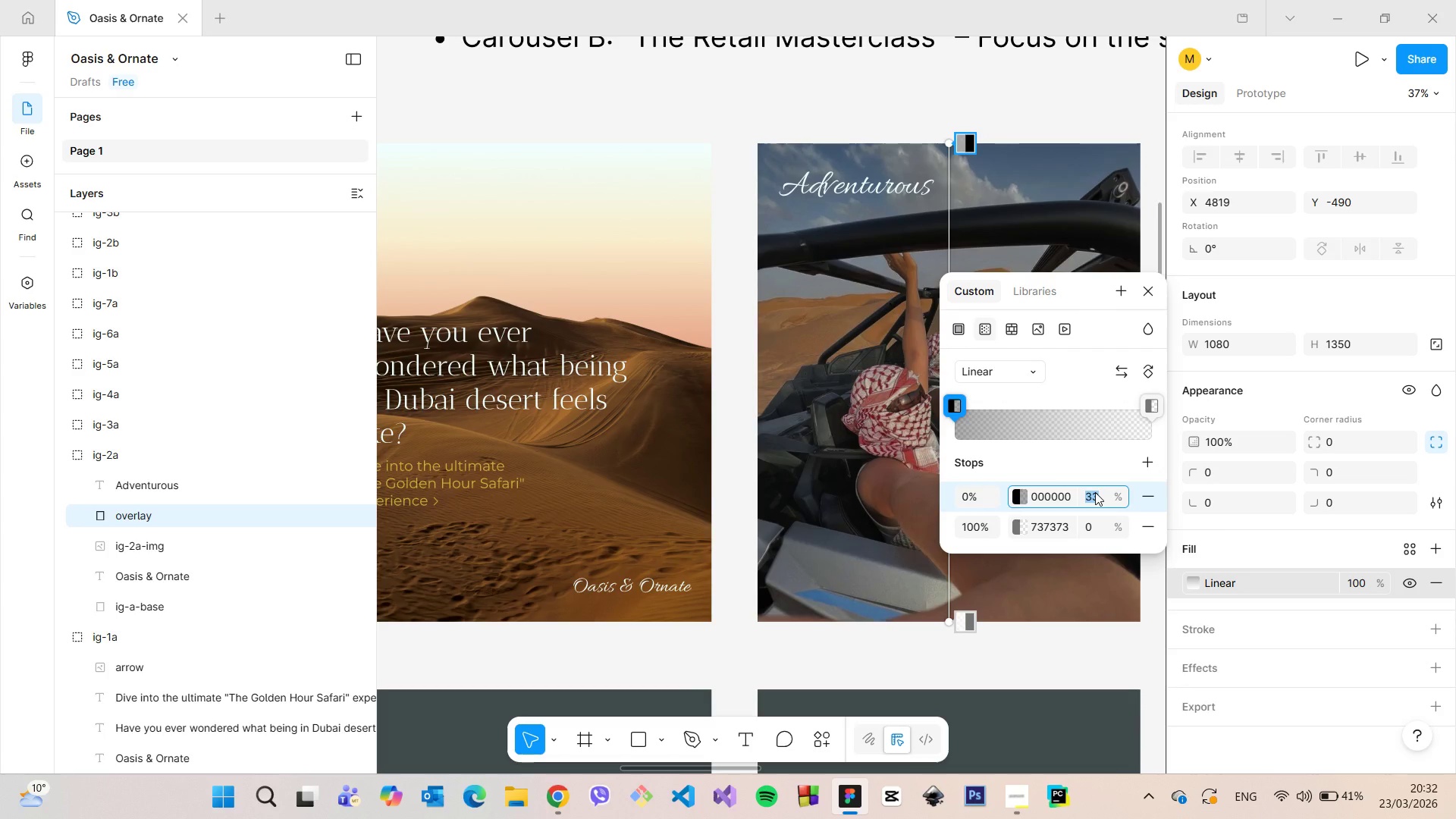 
key(ArrowDown)
 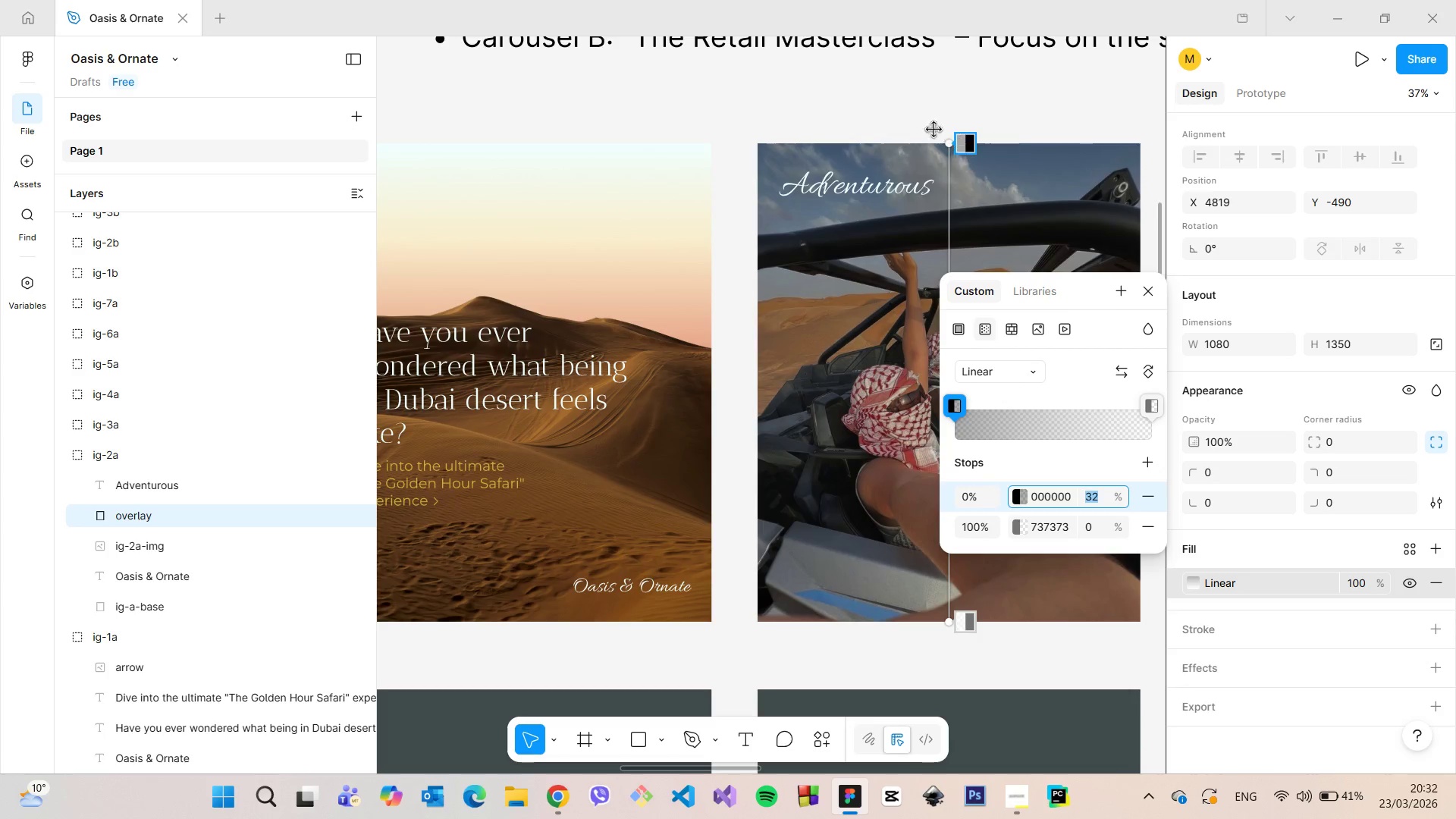 
left_click([840, 101])
 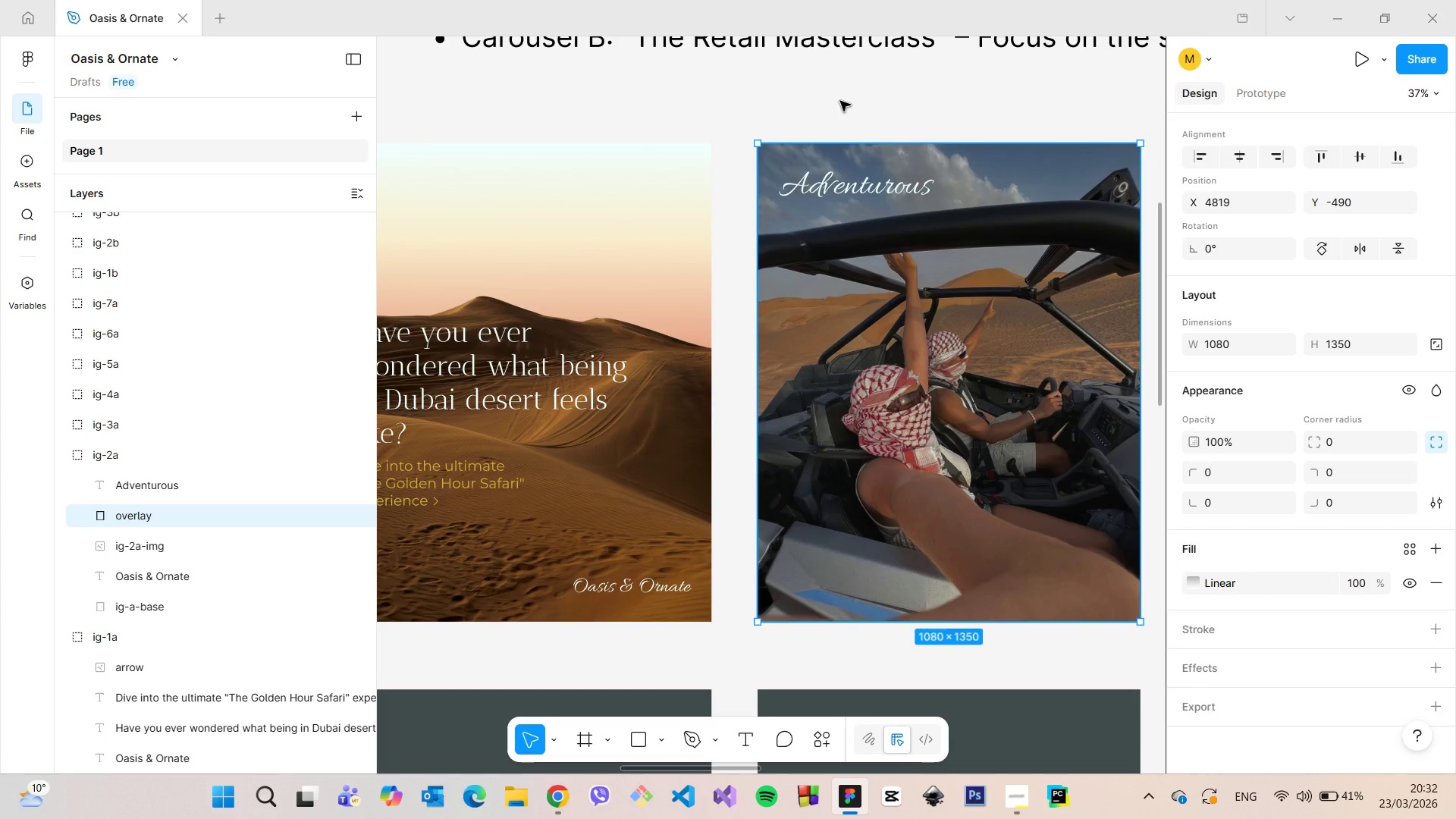 
left_click([840, 101])
 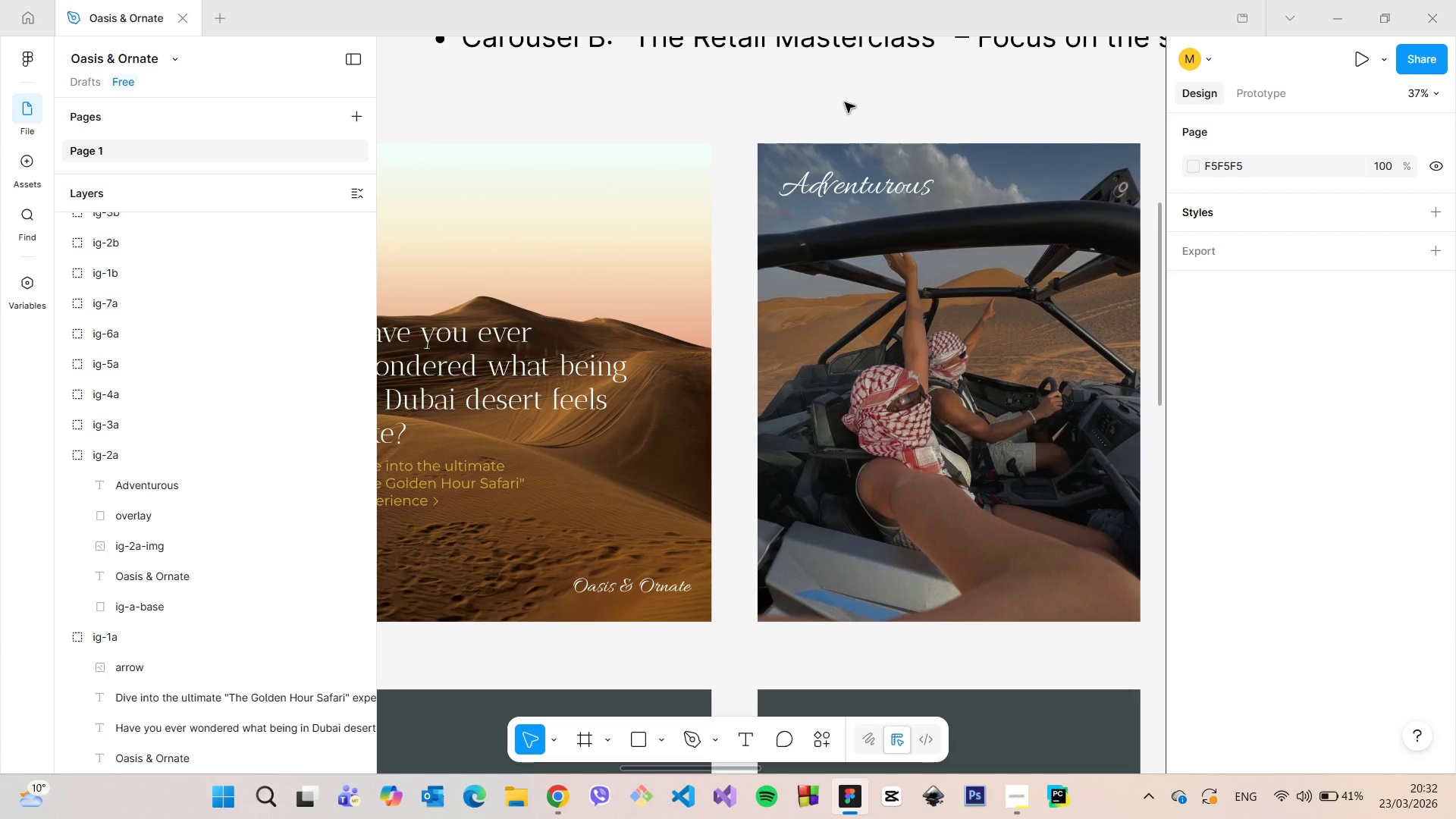 
scroll: coordinate [849, 106], scroll_direction: down, amount: 6.0
 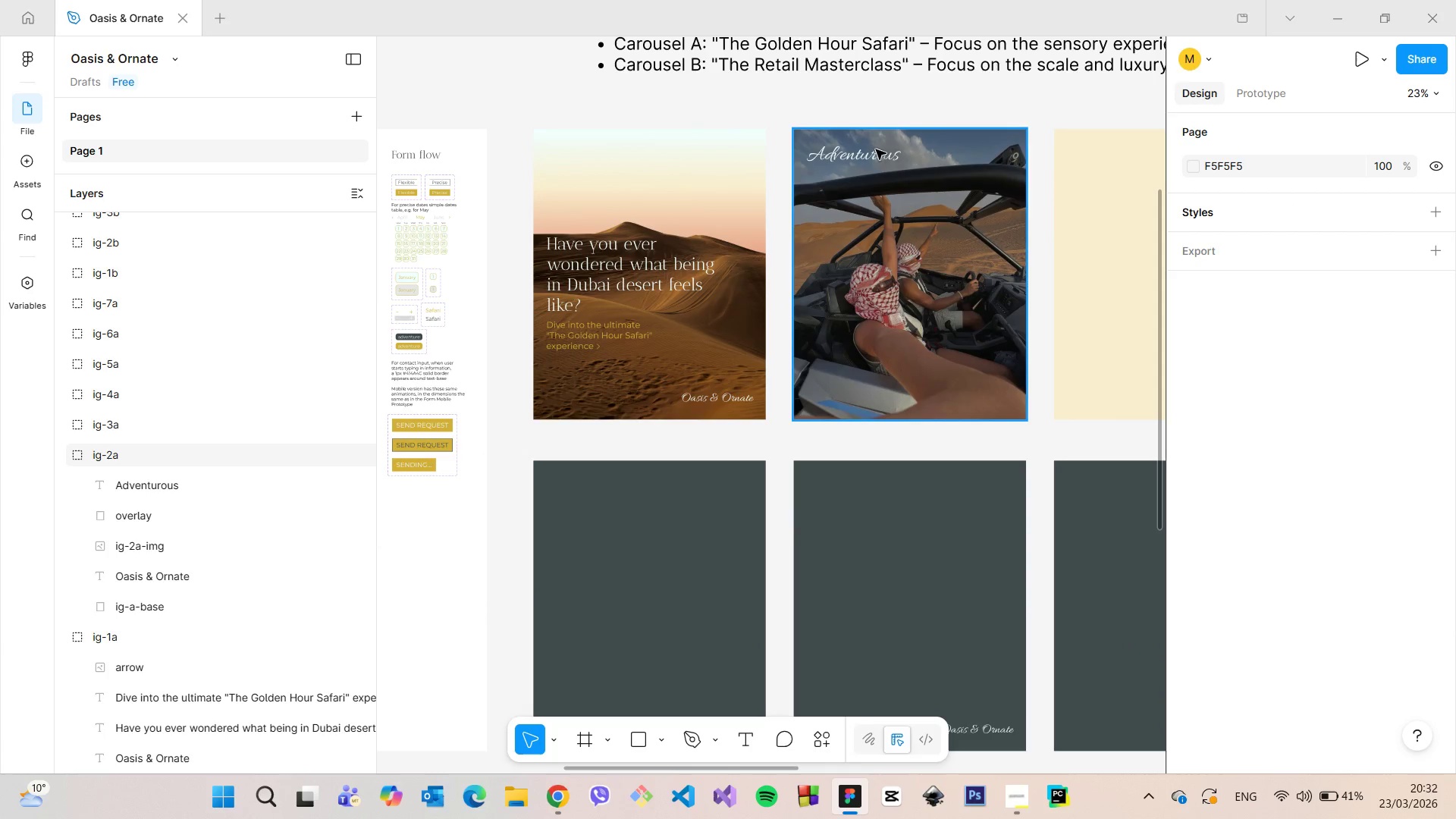 
double_click([874, 152])
 